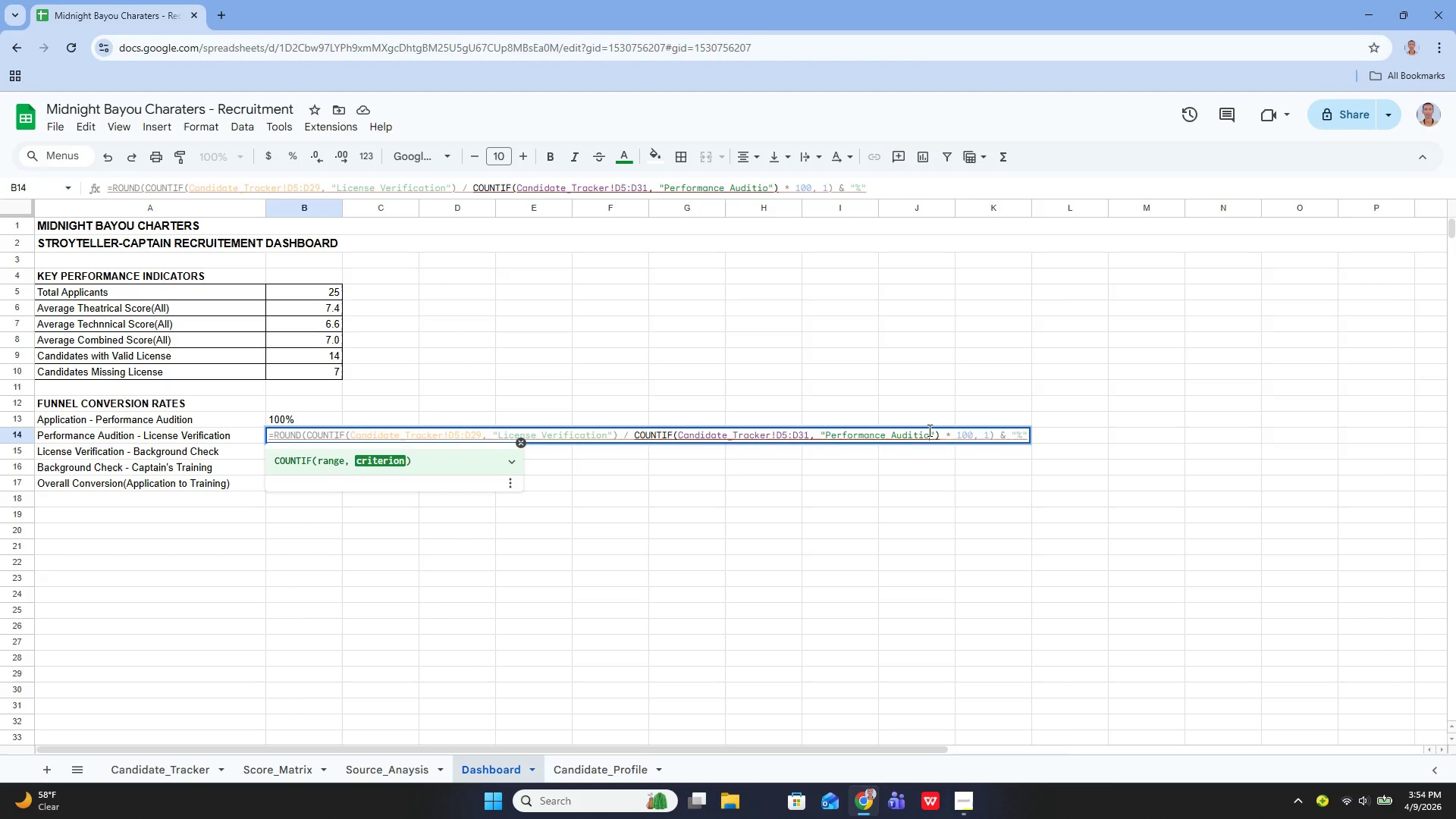 
key(Backspace)
 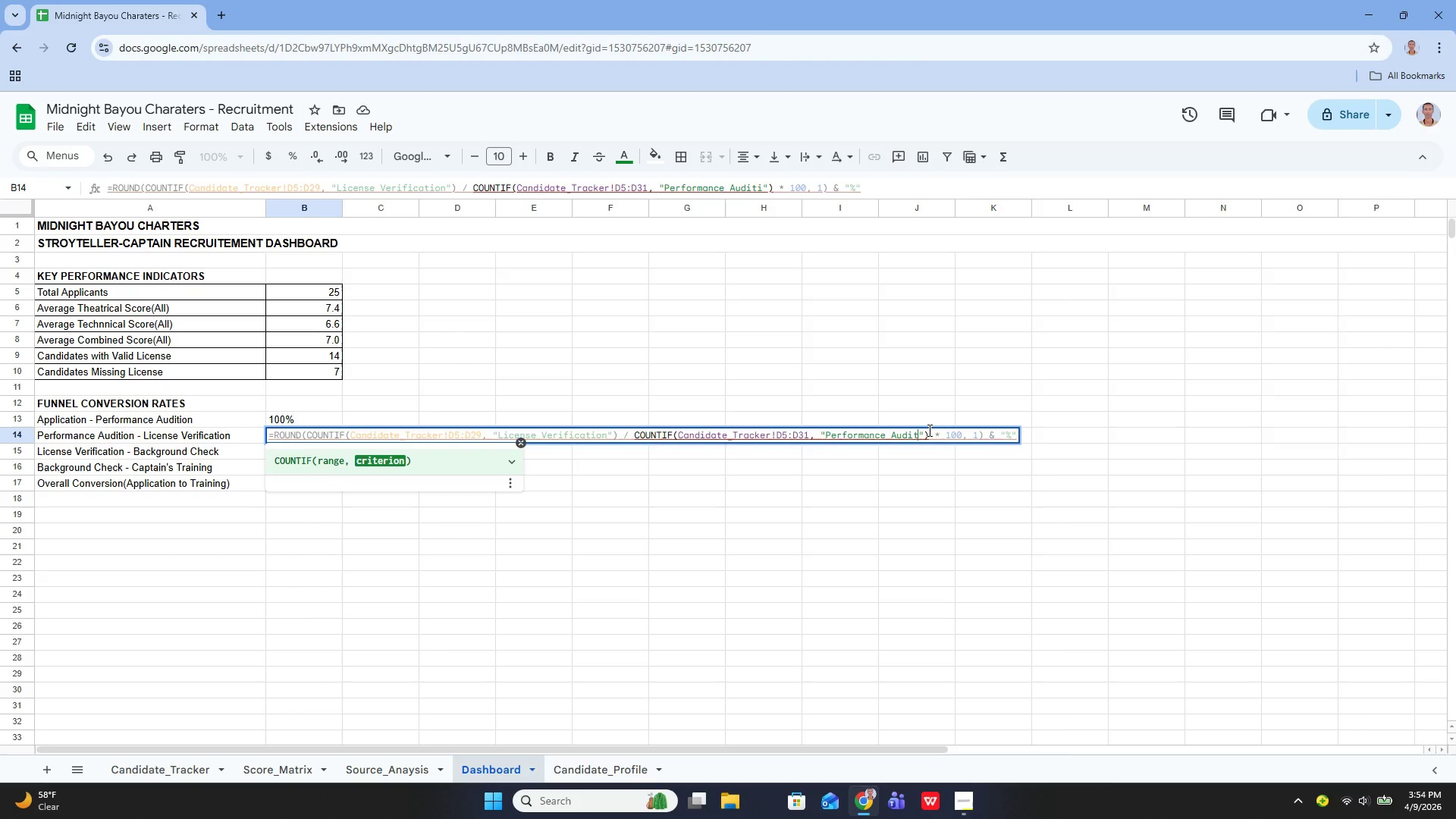 
key(Backspace)
 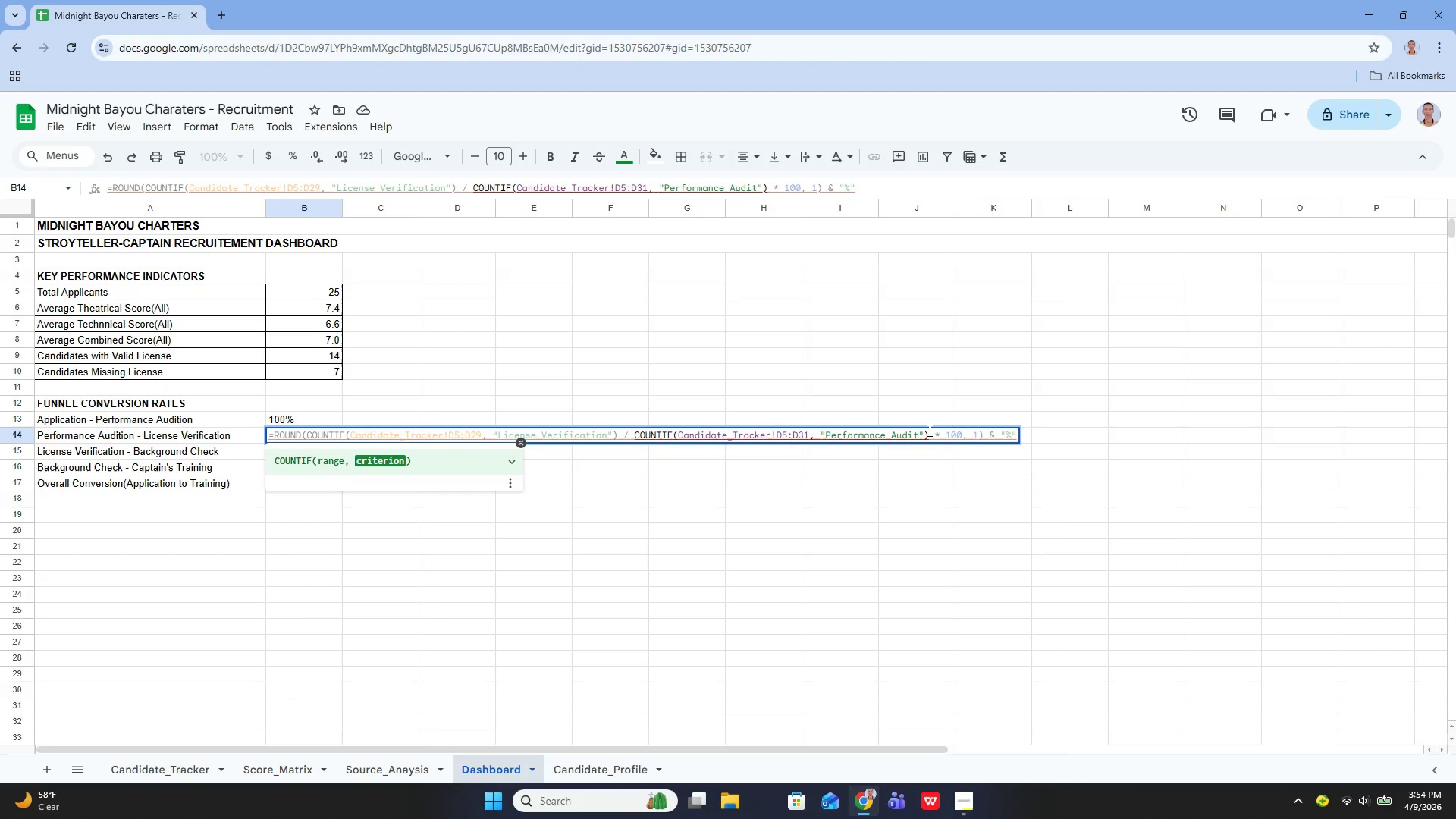 
key(Backspace)
 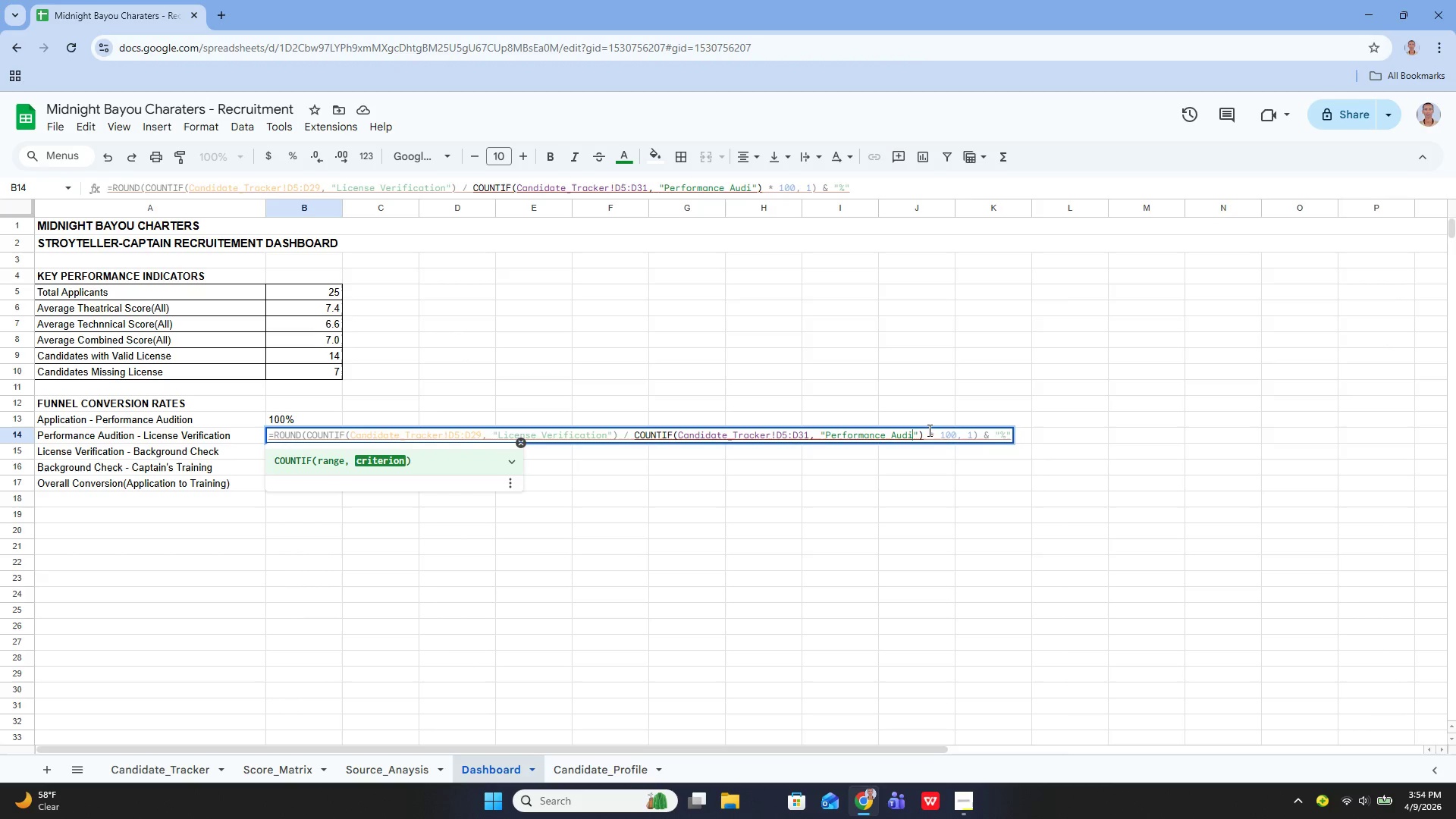 
key(Backspace)
 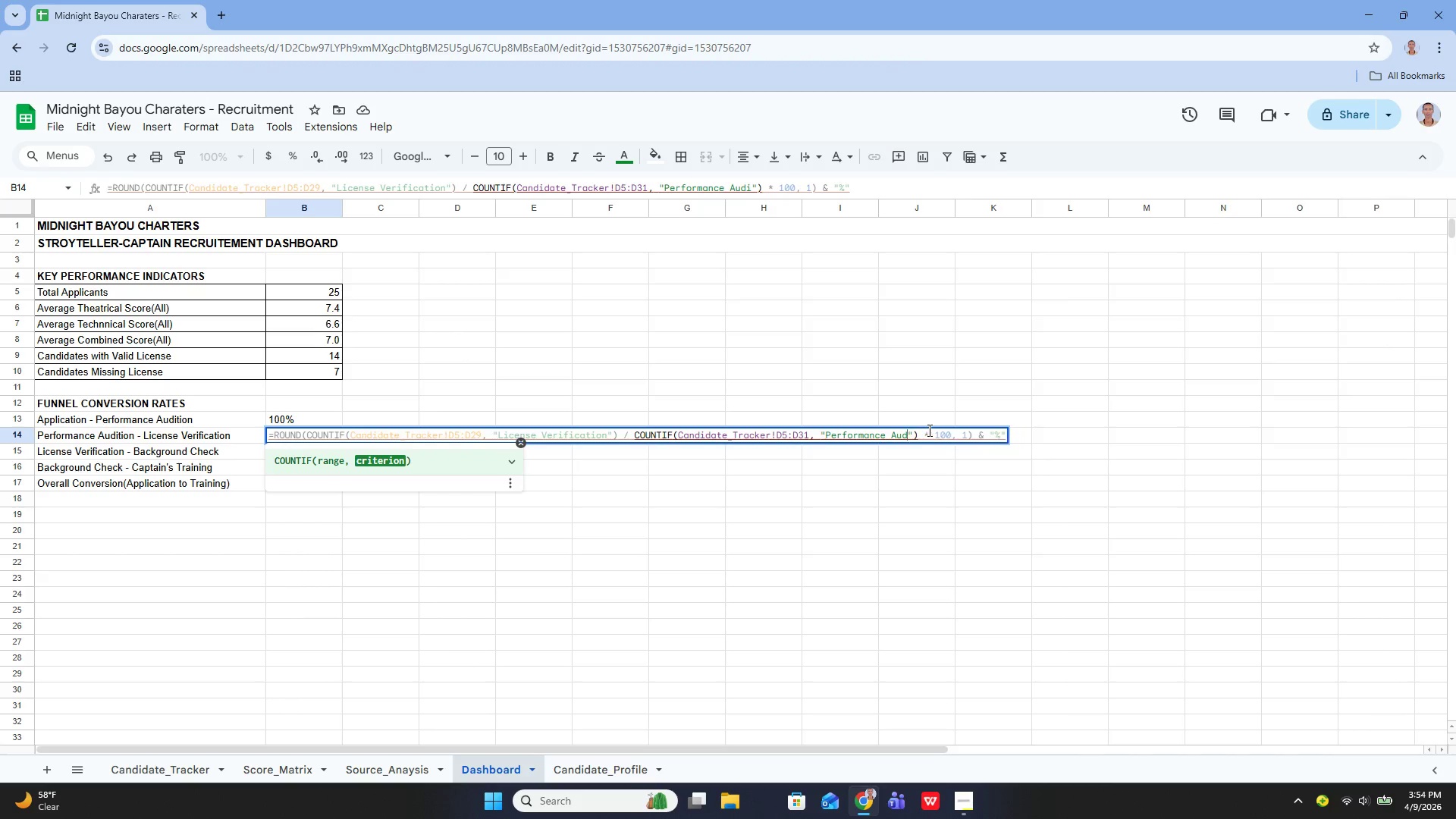 
key(Backspace)
 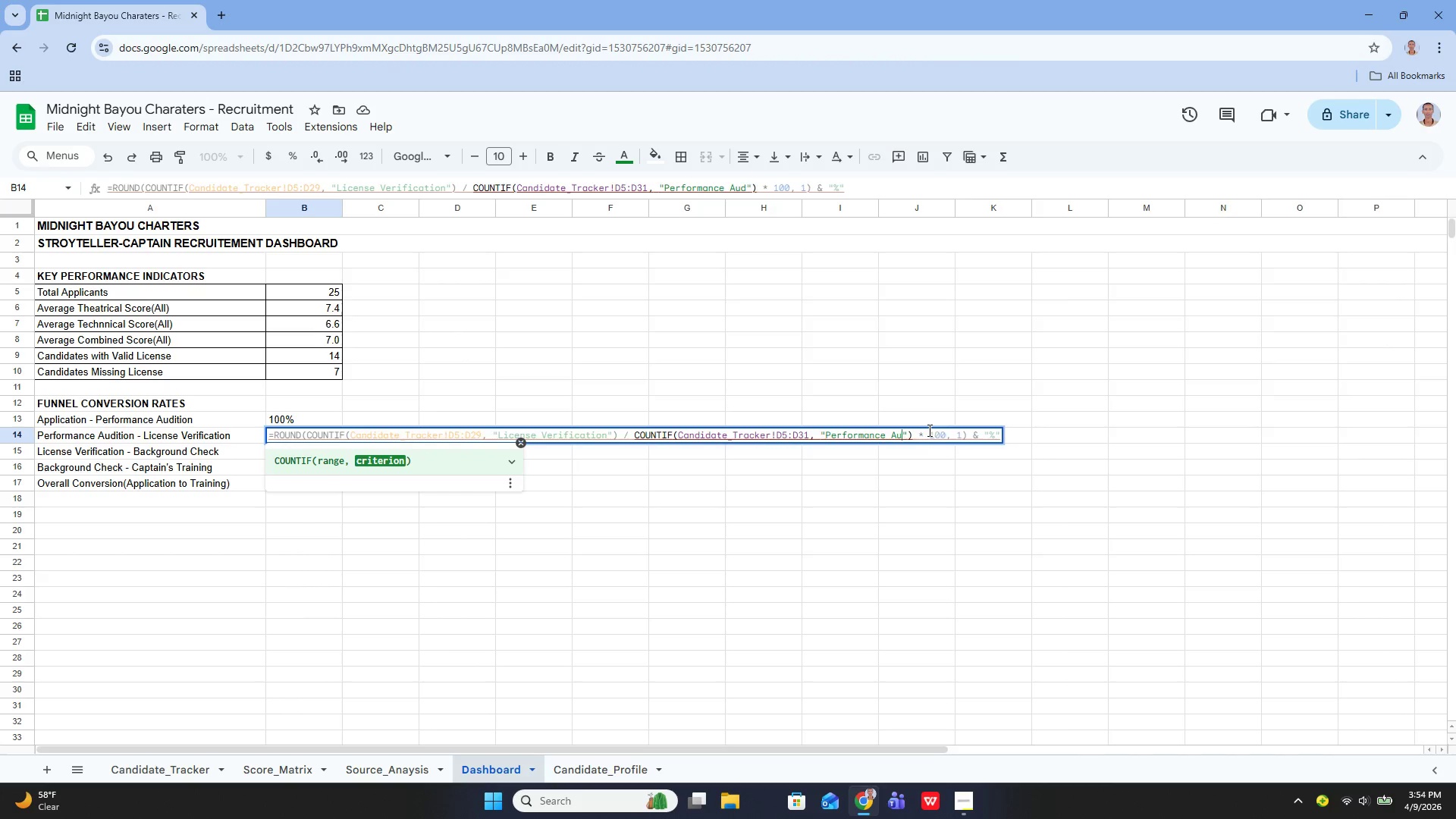 
key(Backspace)
 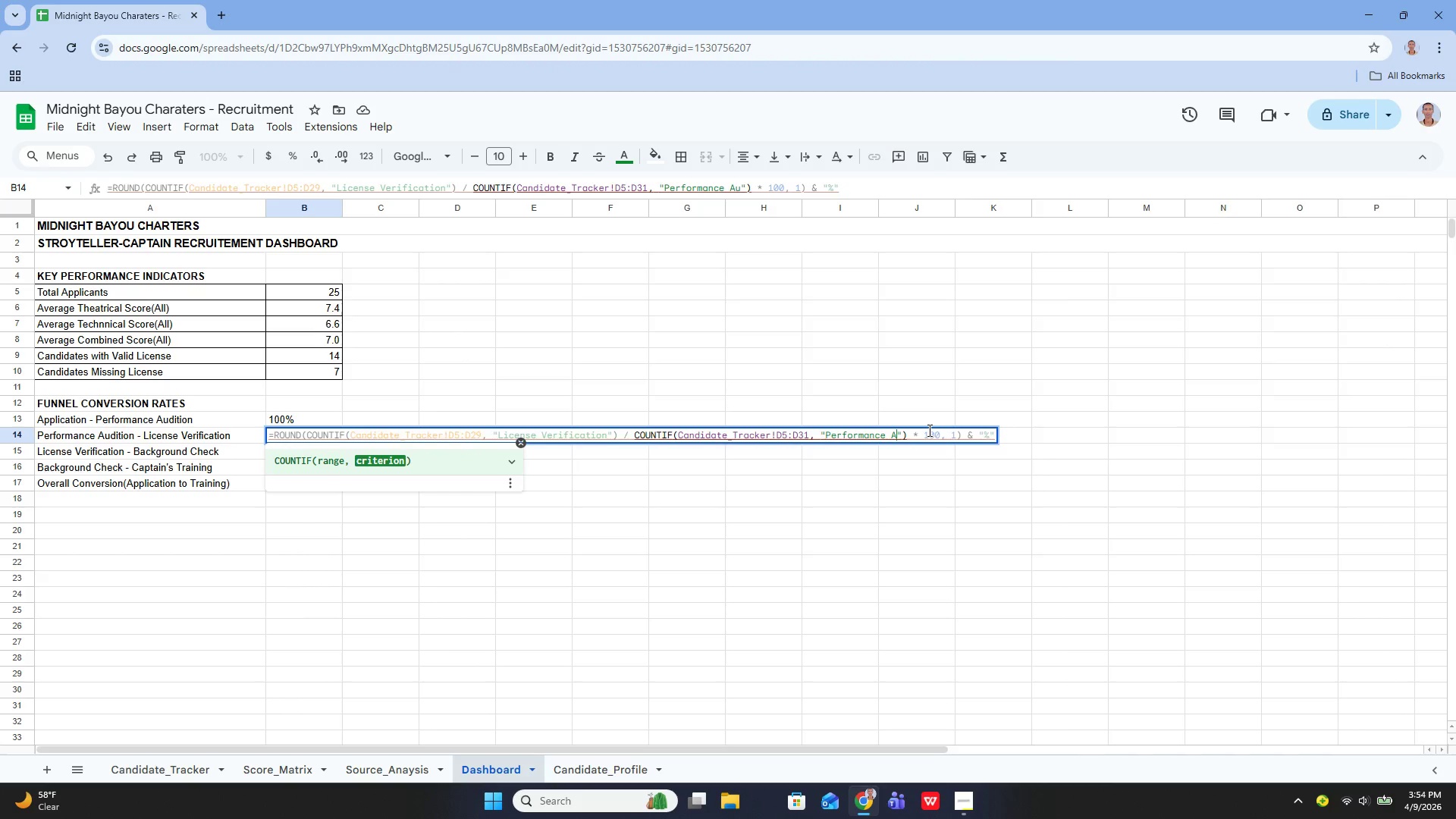 
key(Backspace)
 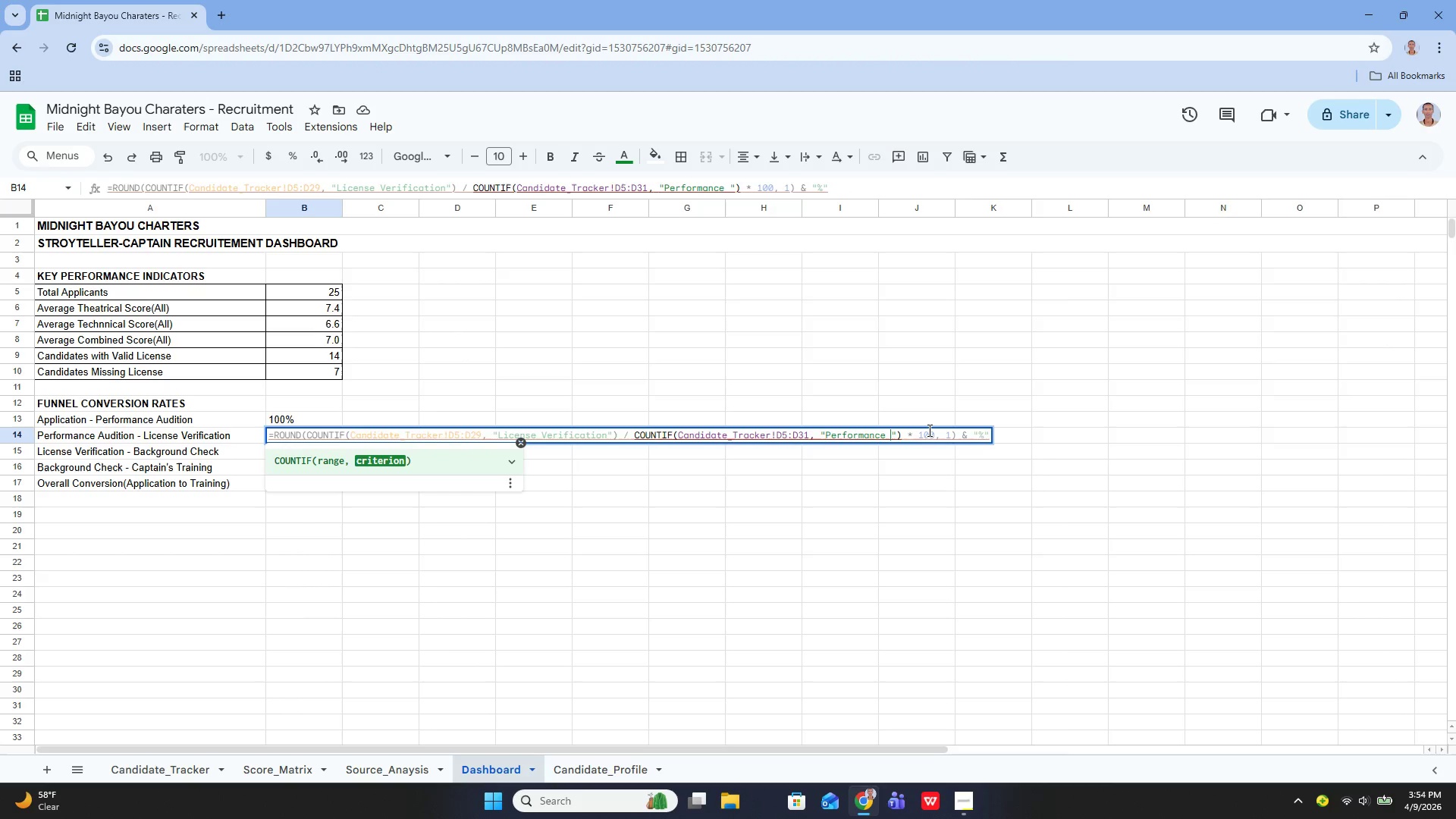 
key(Backspace)
 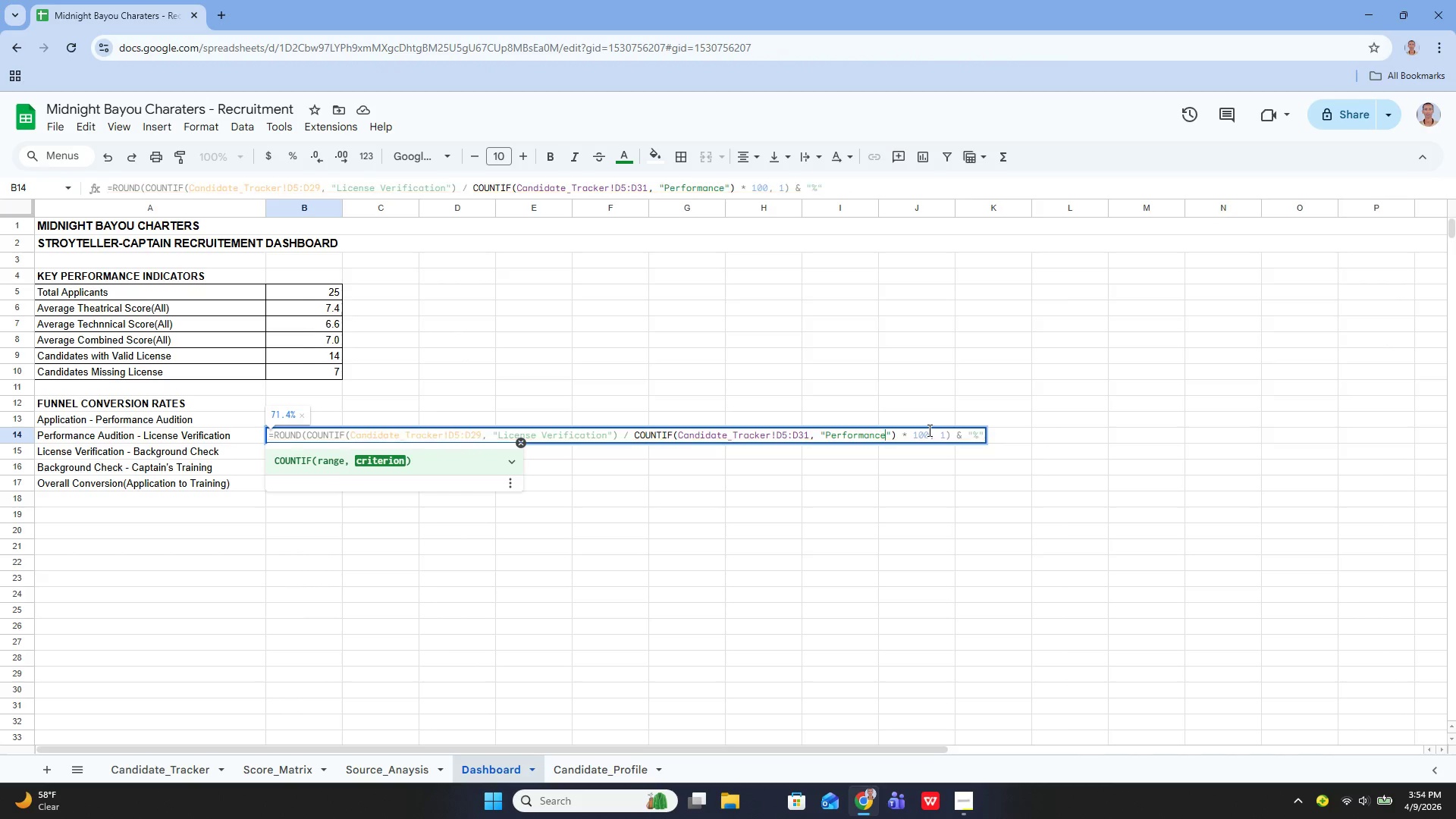 
key(Enter)
 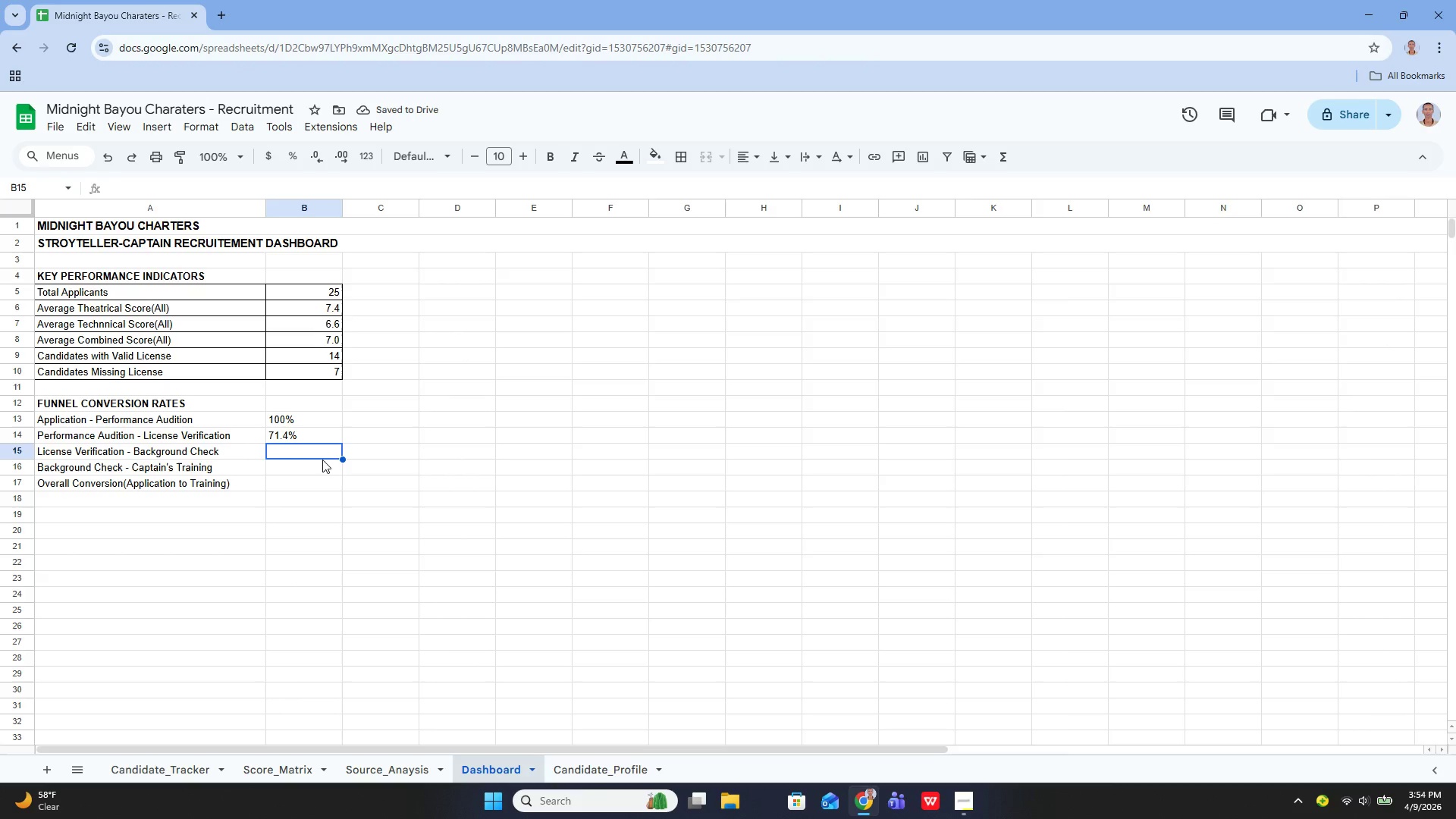 
wait(5.36)
 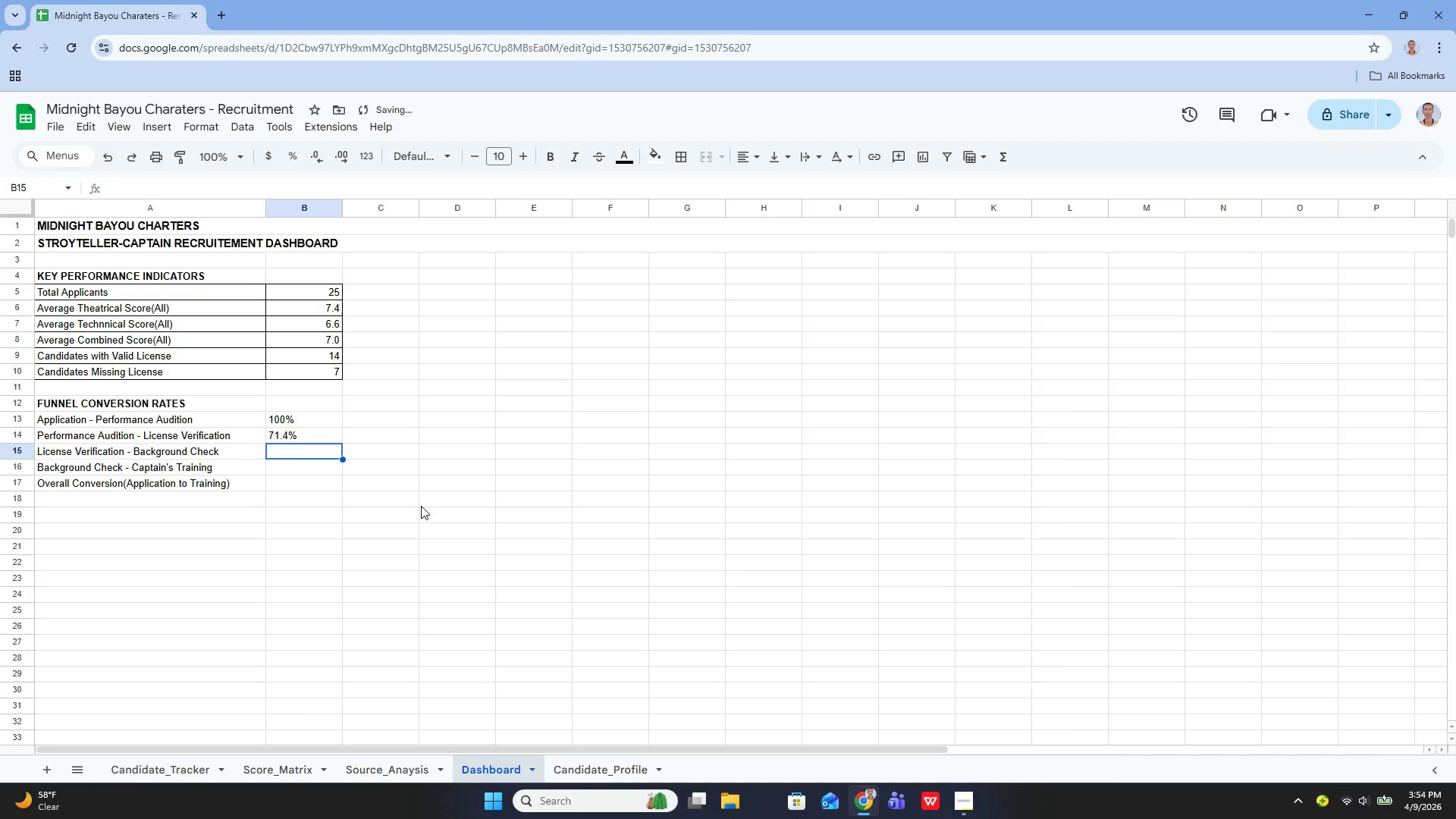 
key(Enter)
 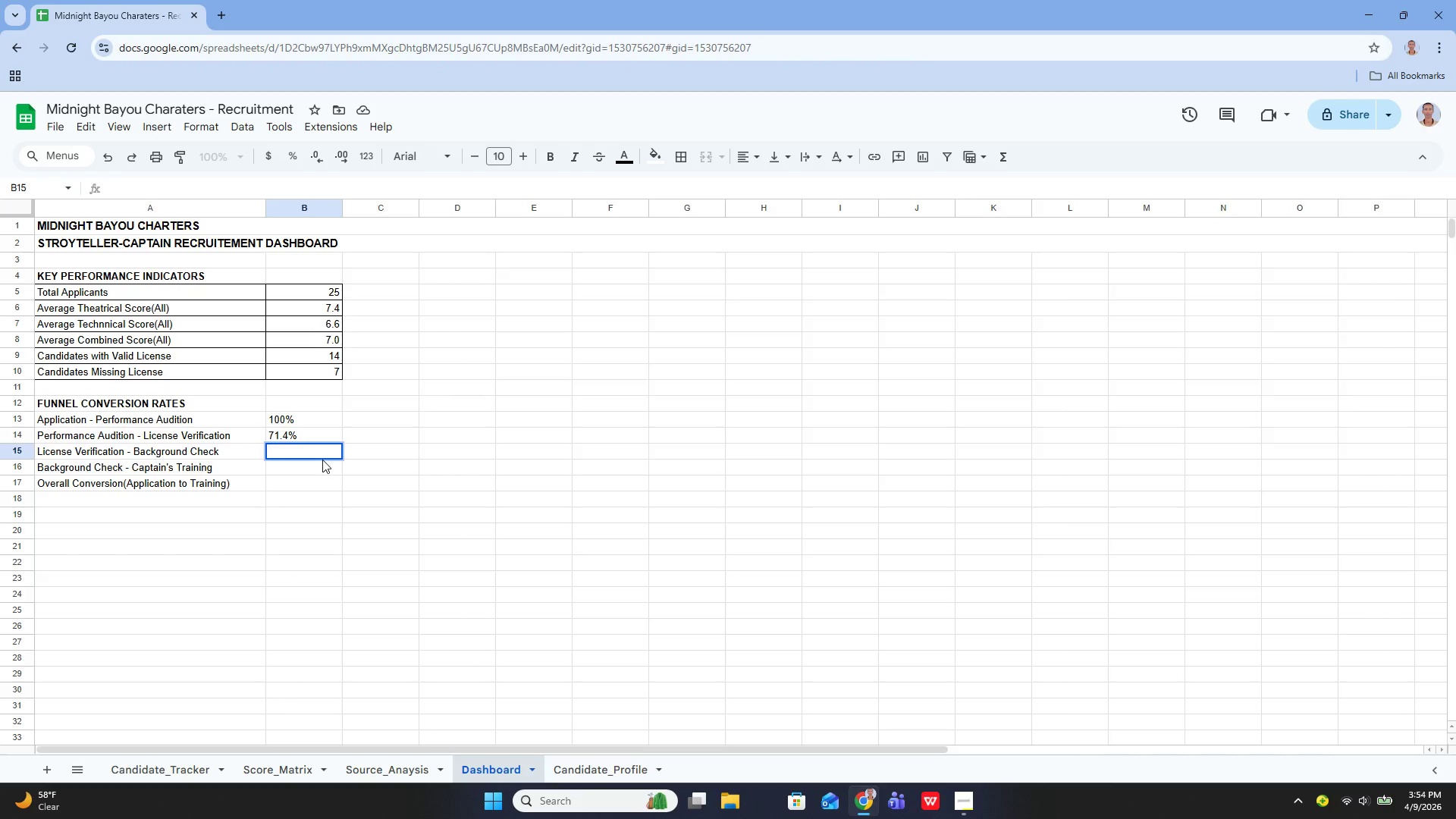 
left_click([292, 441])
 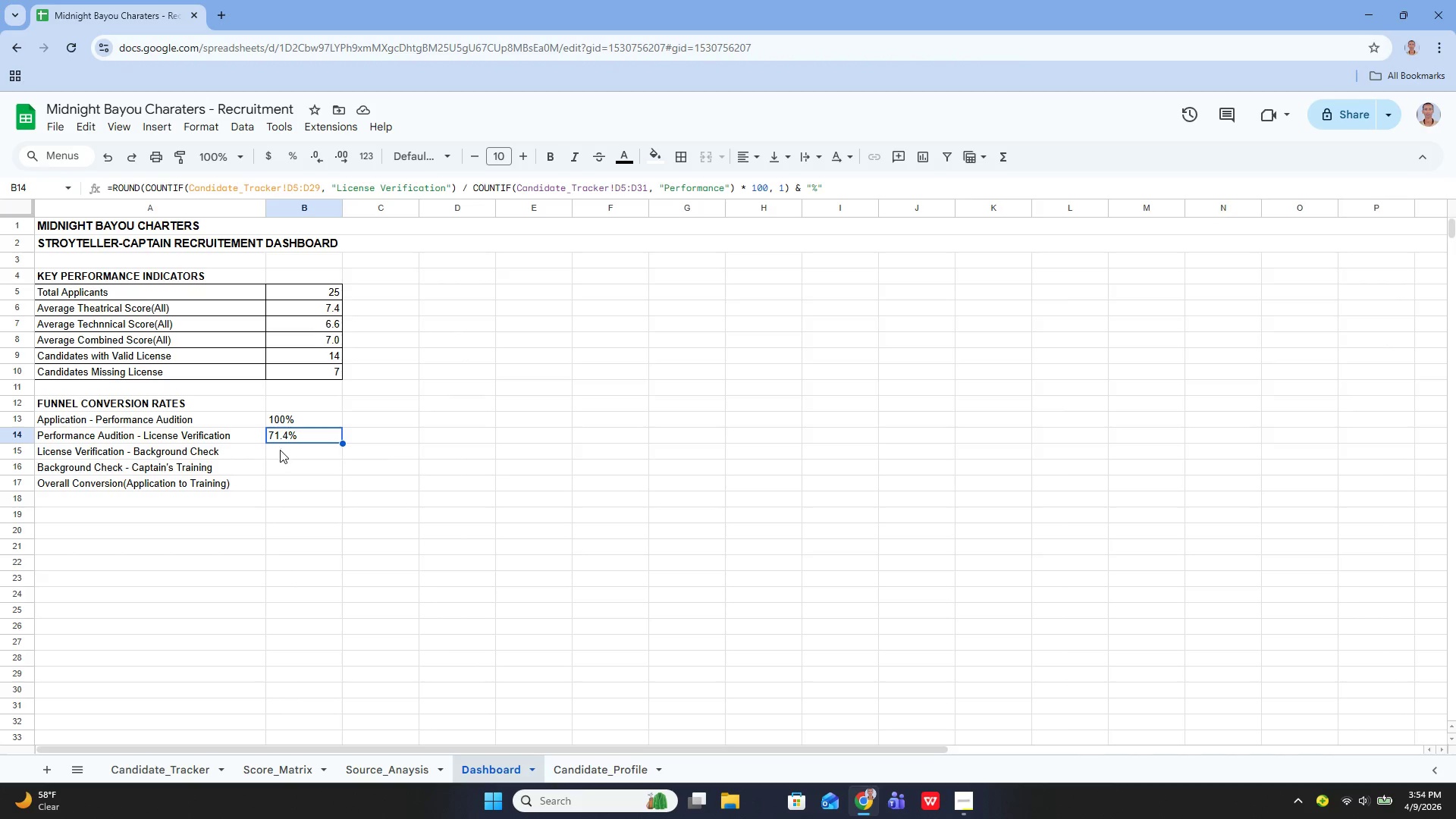 
left_click([280, 450])
 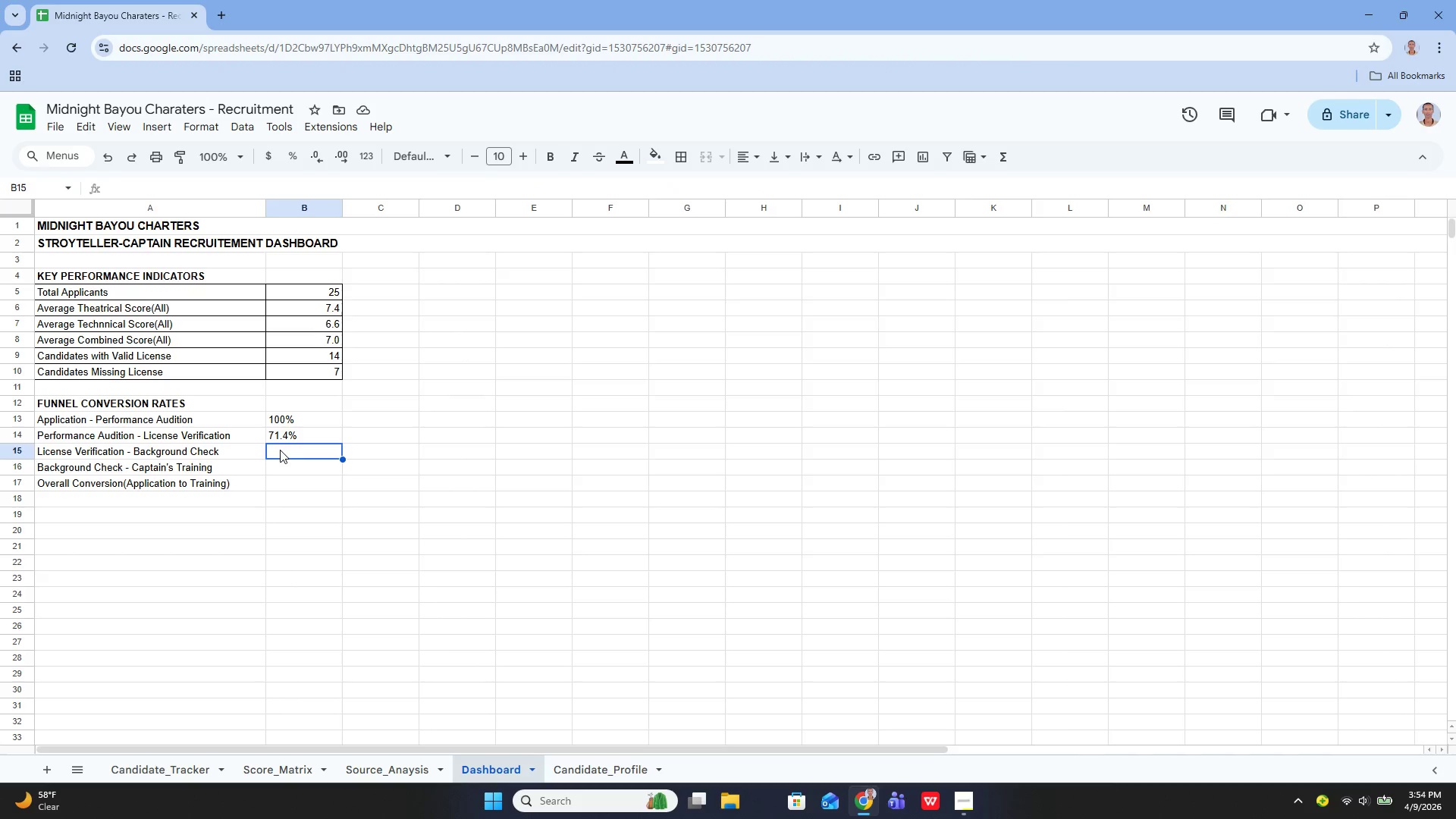 
key(Enter)
 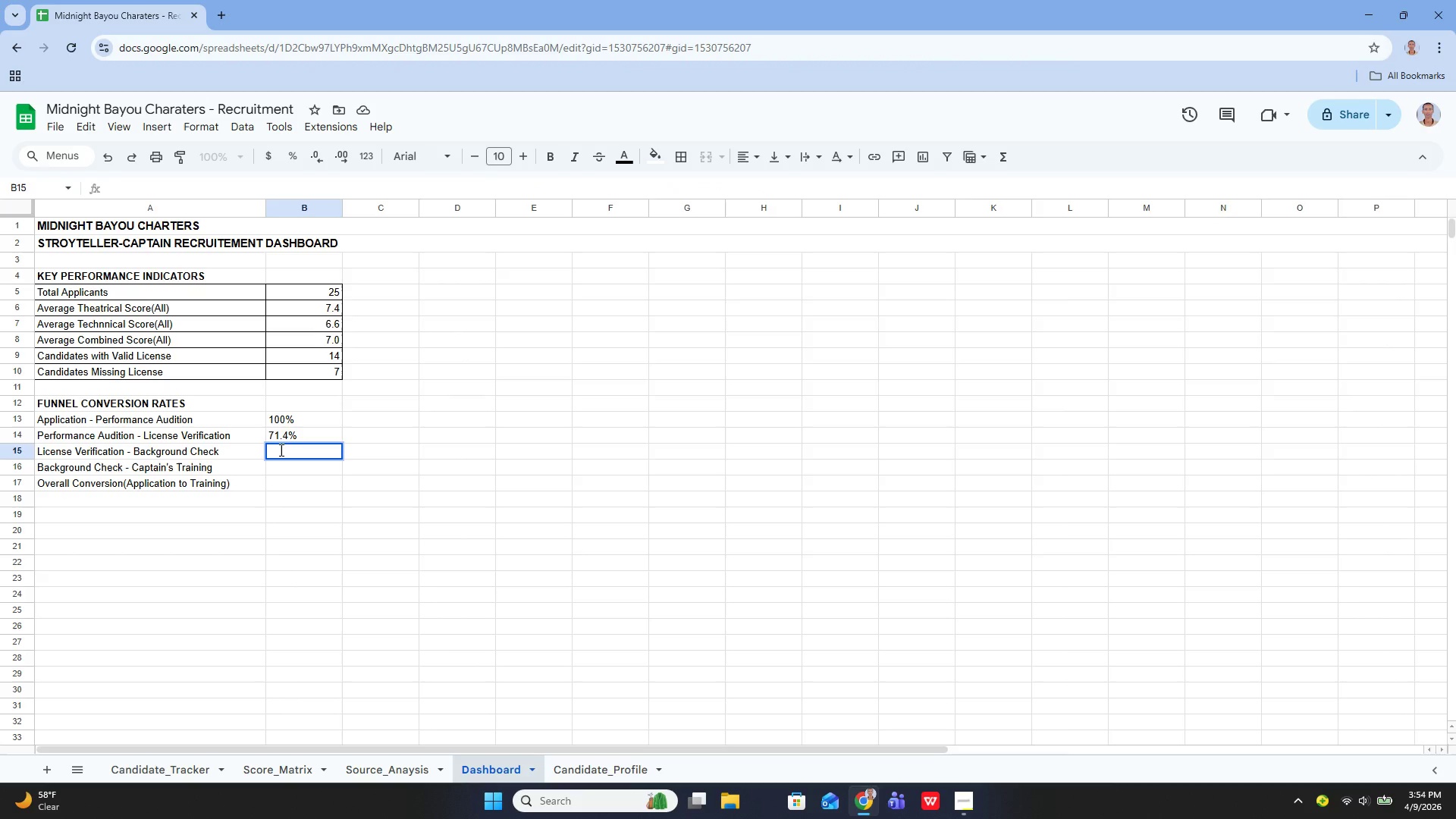 
hold_key(key=ShiftLeft, duration=0.39)
 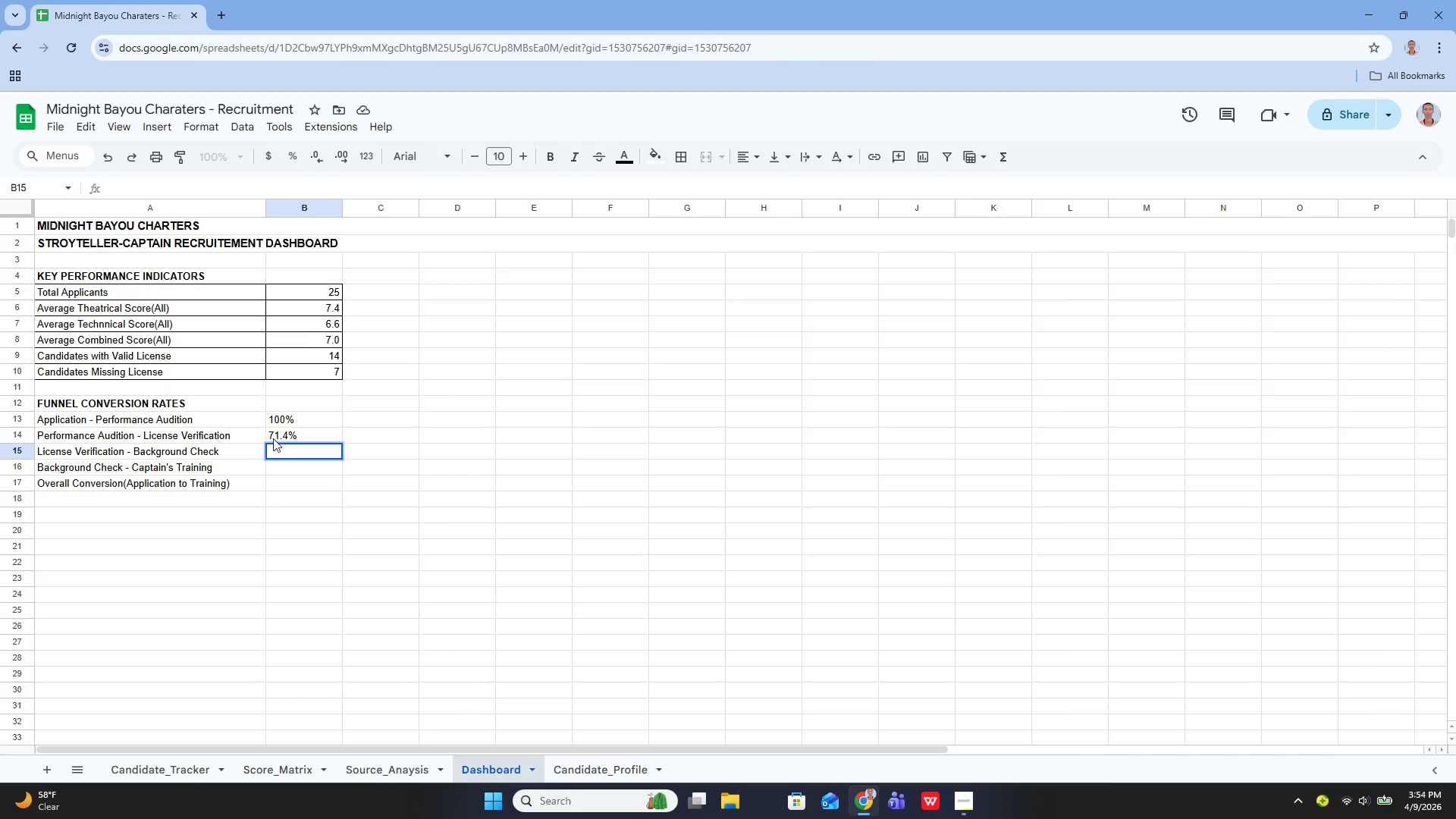 
left_click([273, 438])
 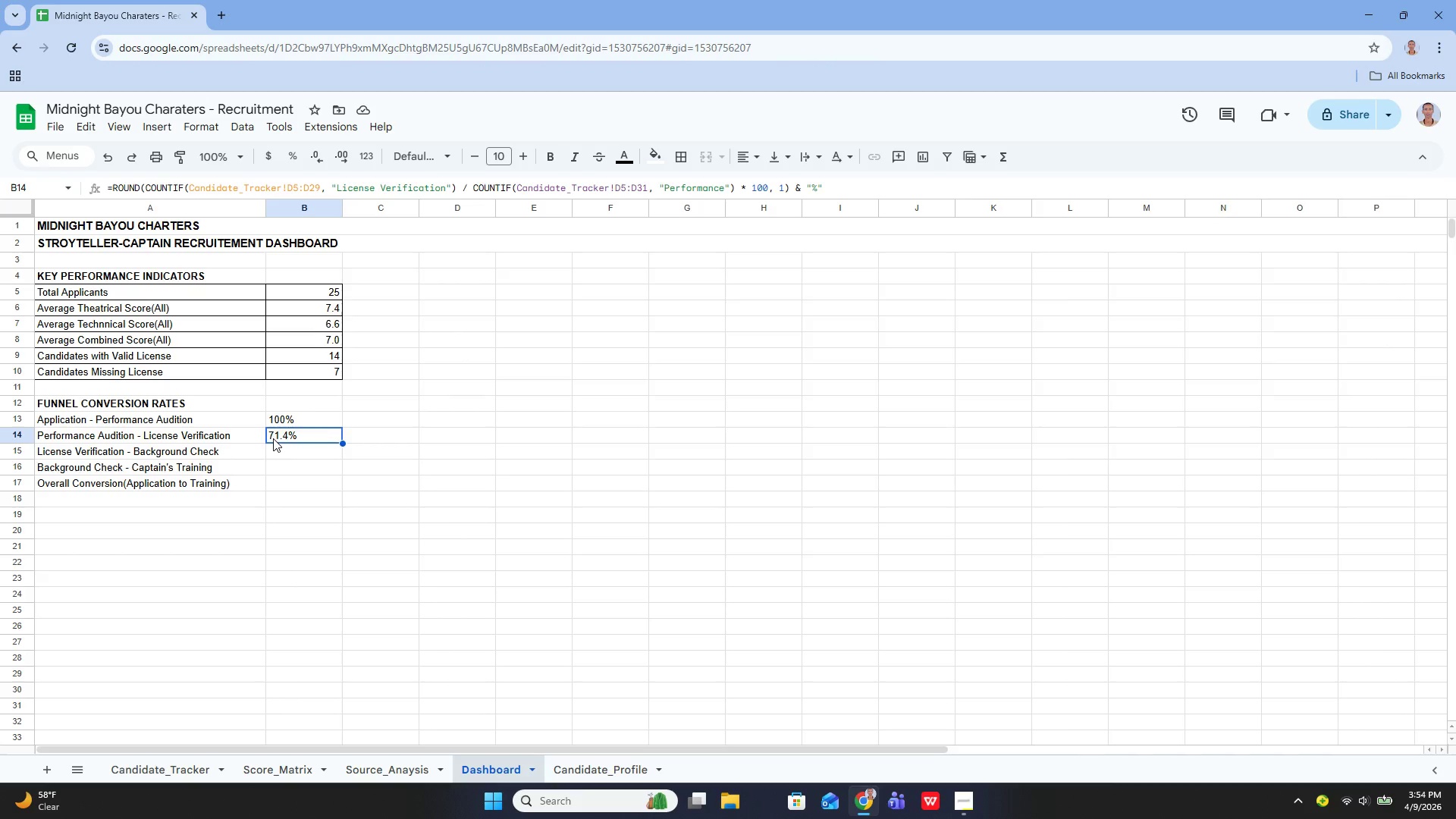 
key(Enter)
 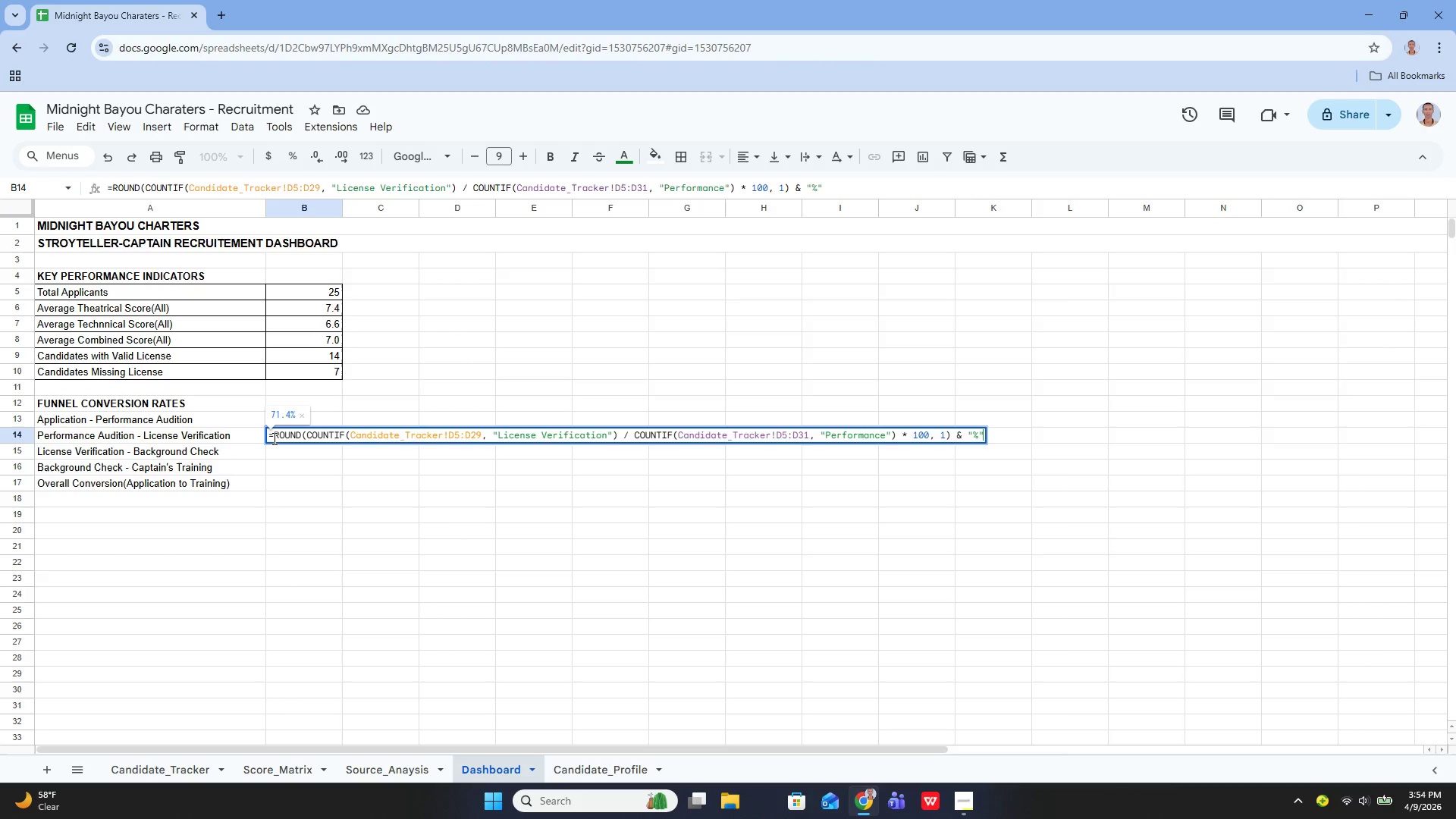 
key(Control+A)
 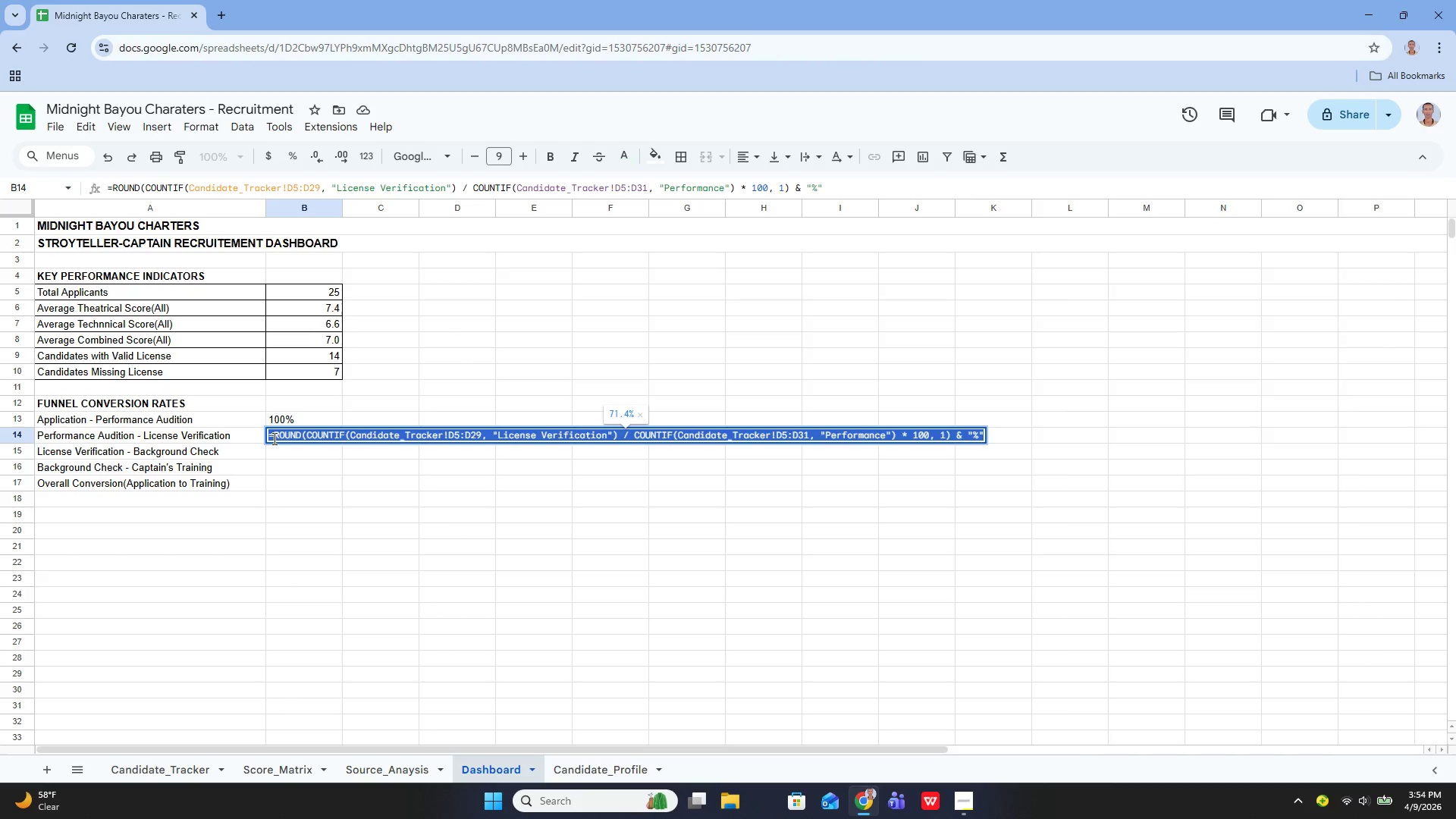 
key(Control+C)
 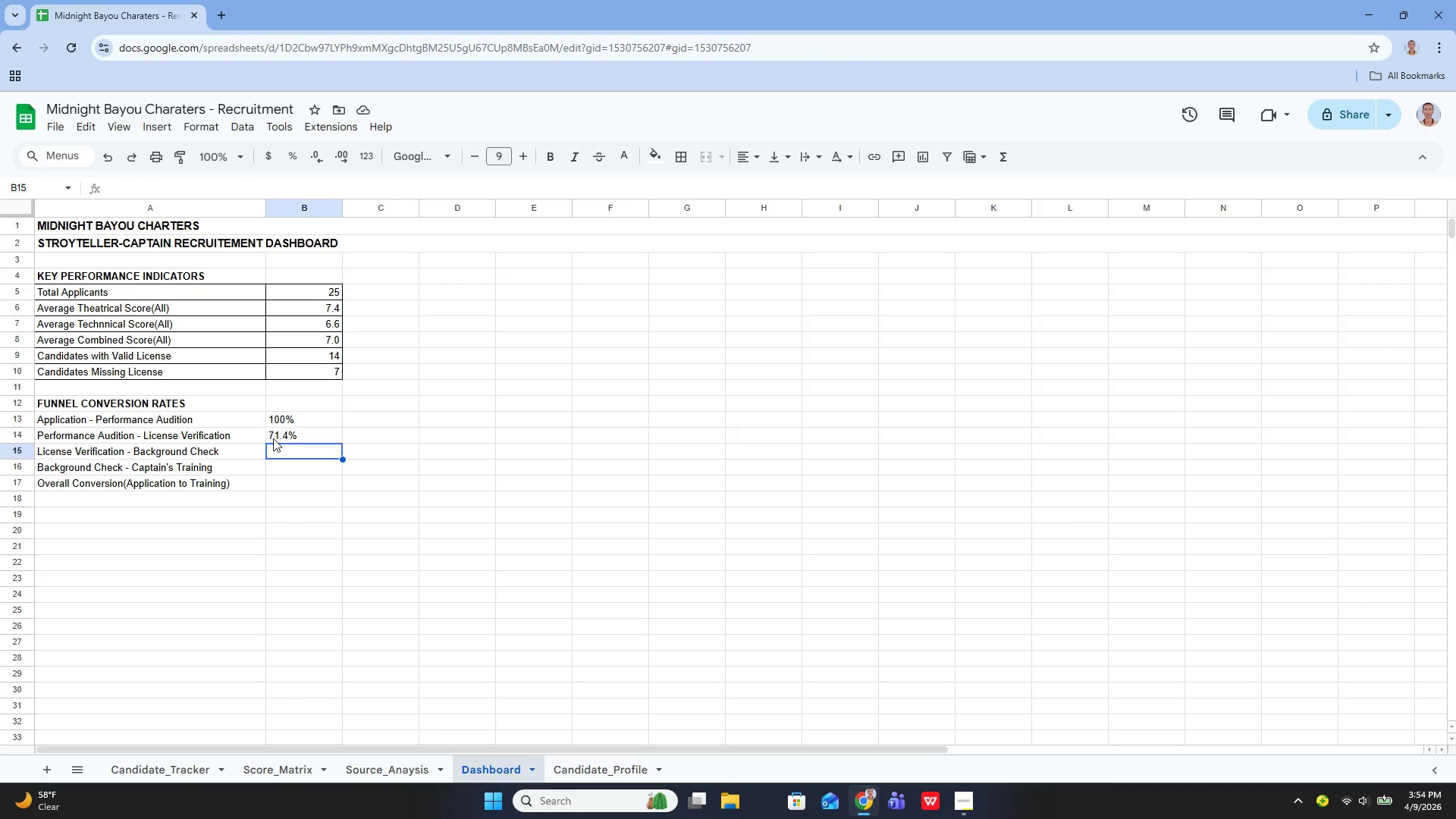 
key(Enter)
 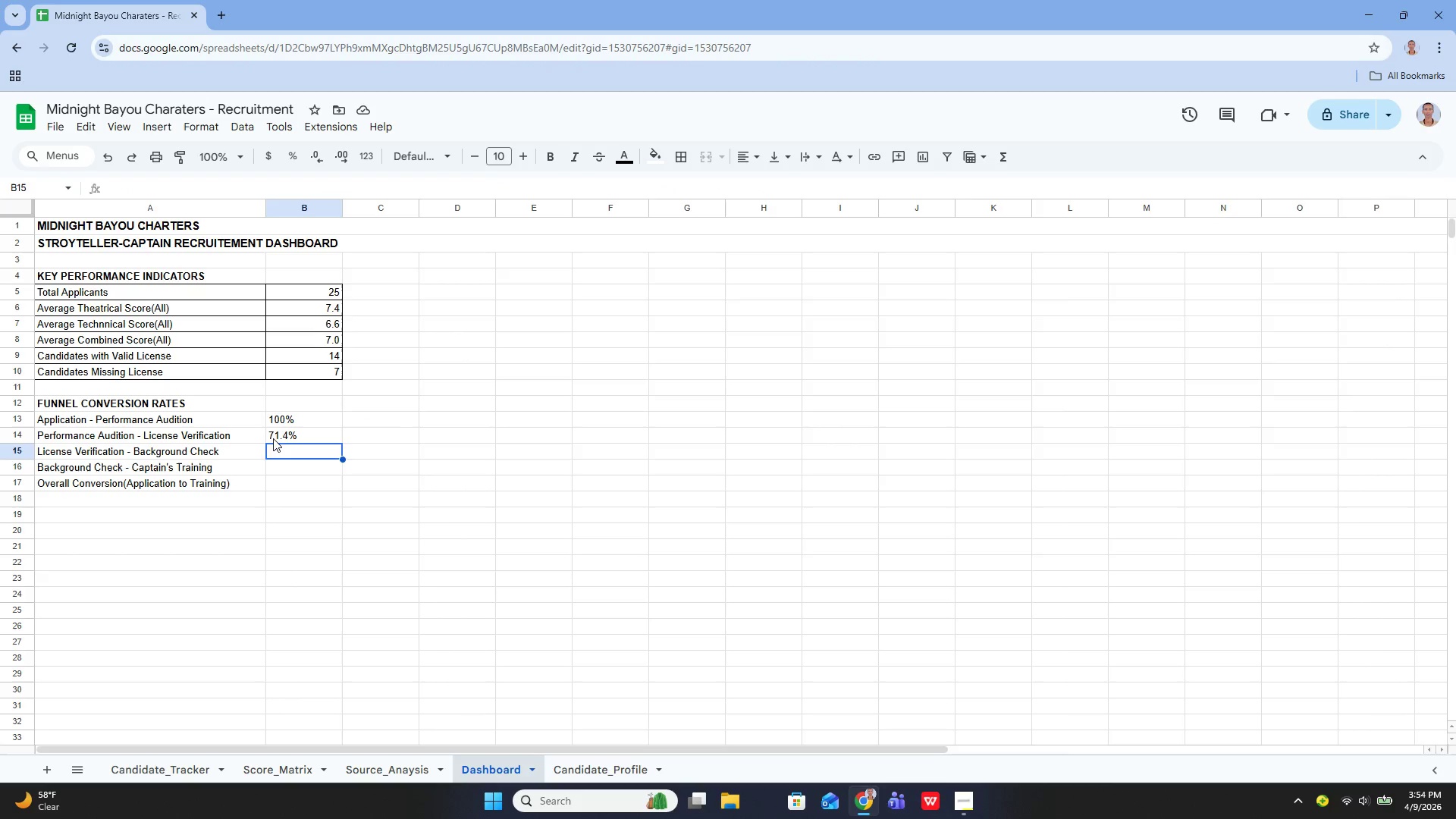 
key(Enter)
 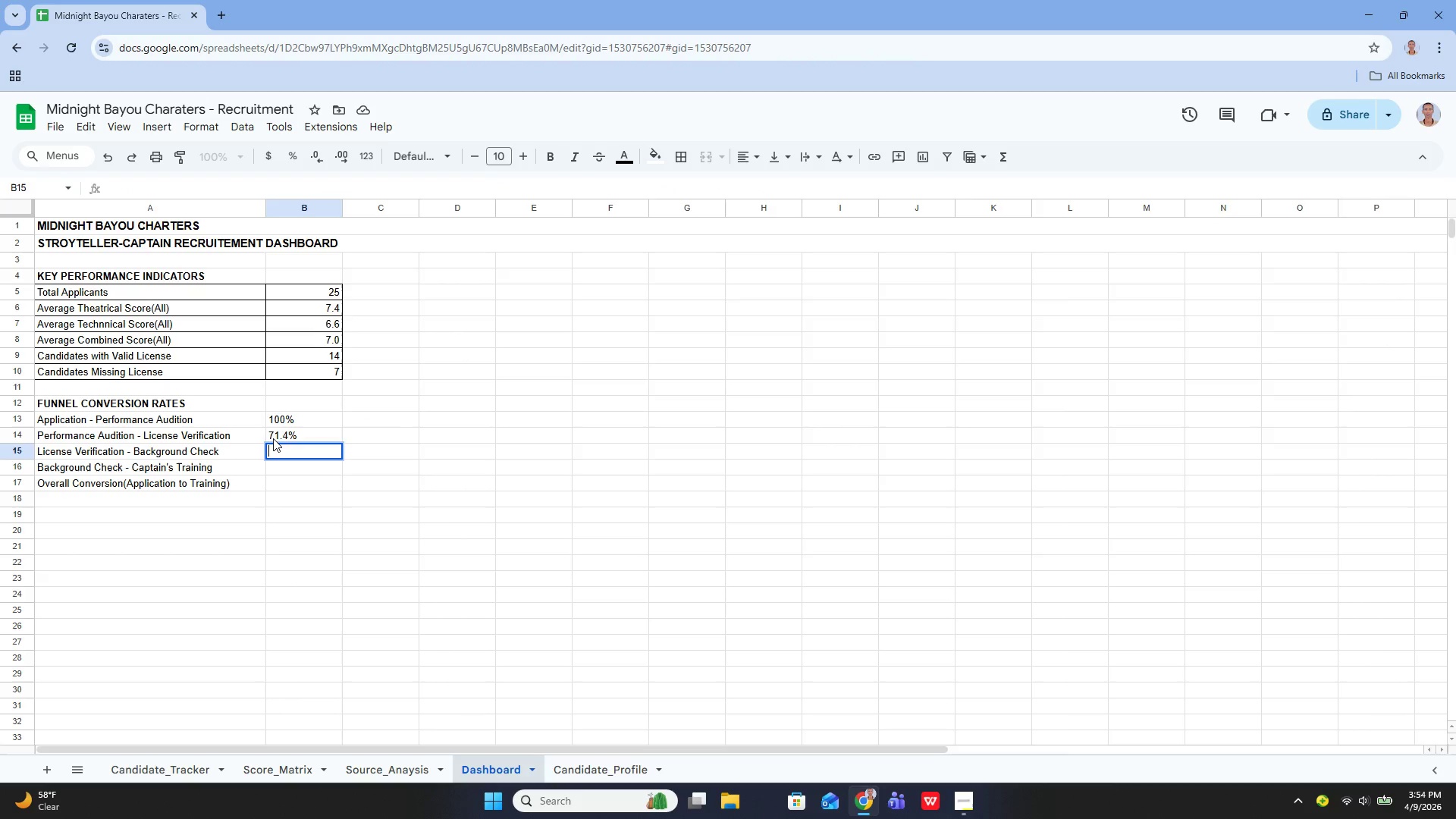 
key(Control+V)
 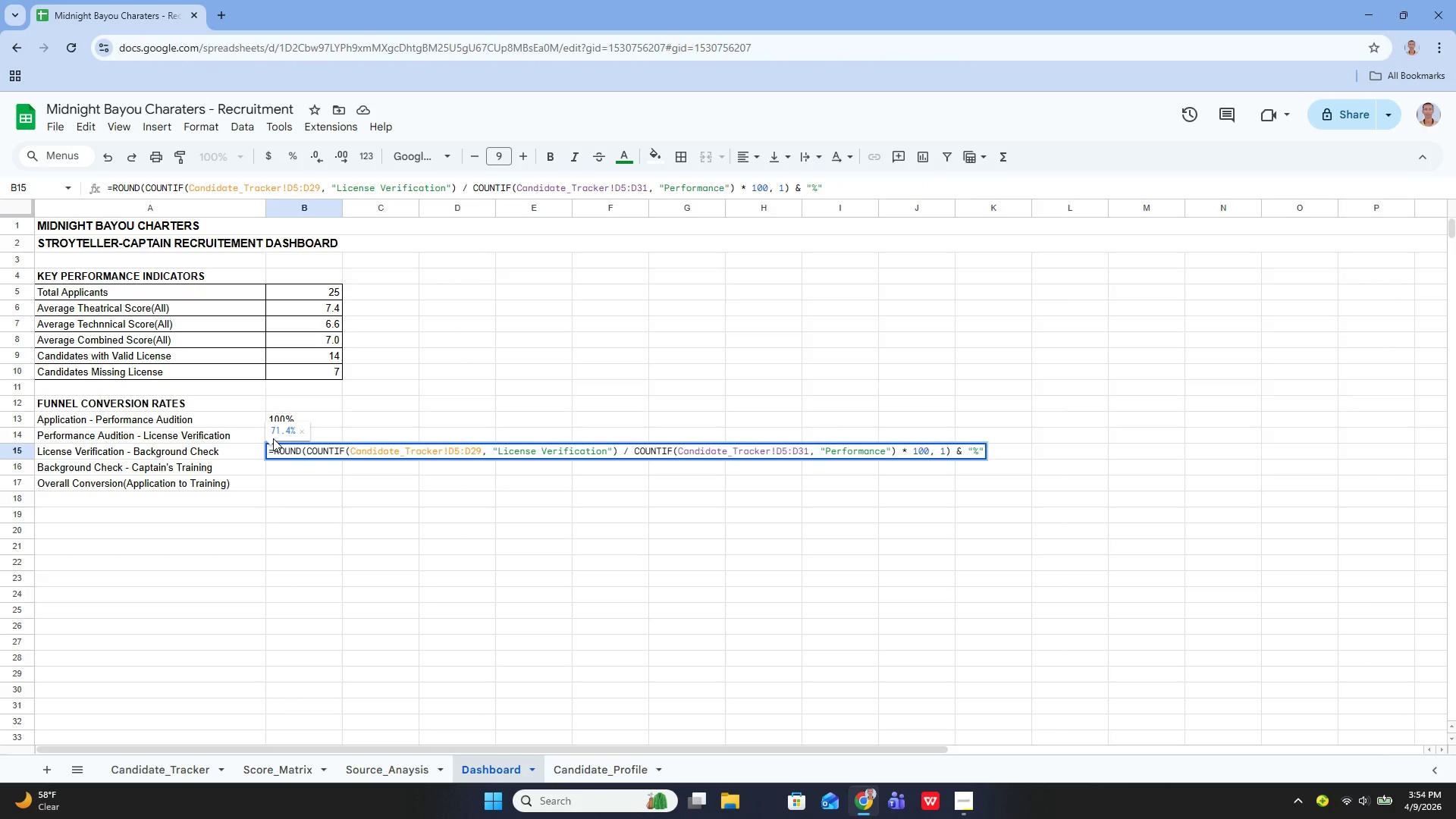 
key(Control+ArrowDown)
 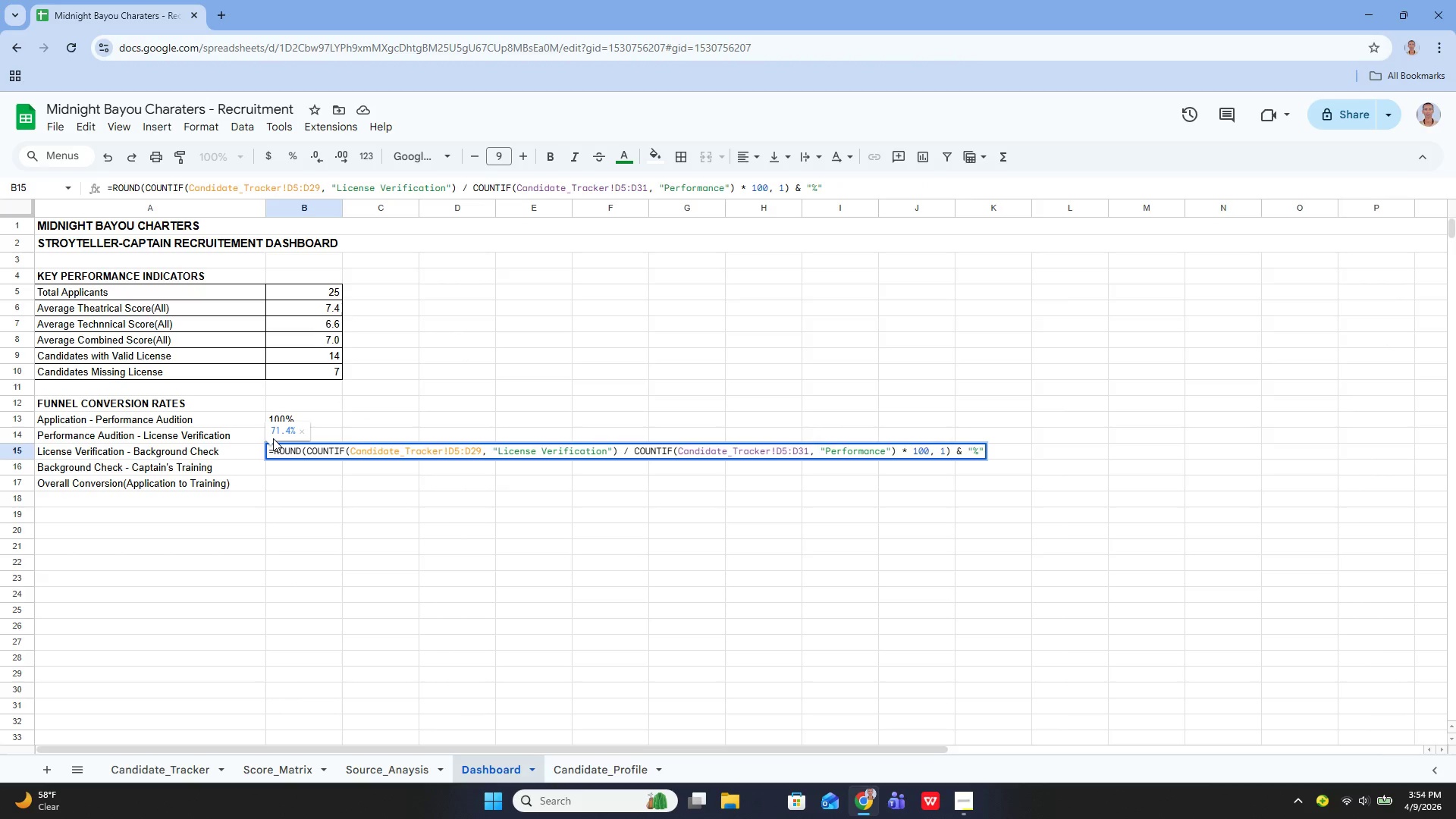 
hold_key(key=ArrowLeft, duration=1.51)
 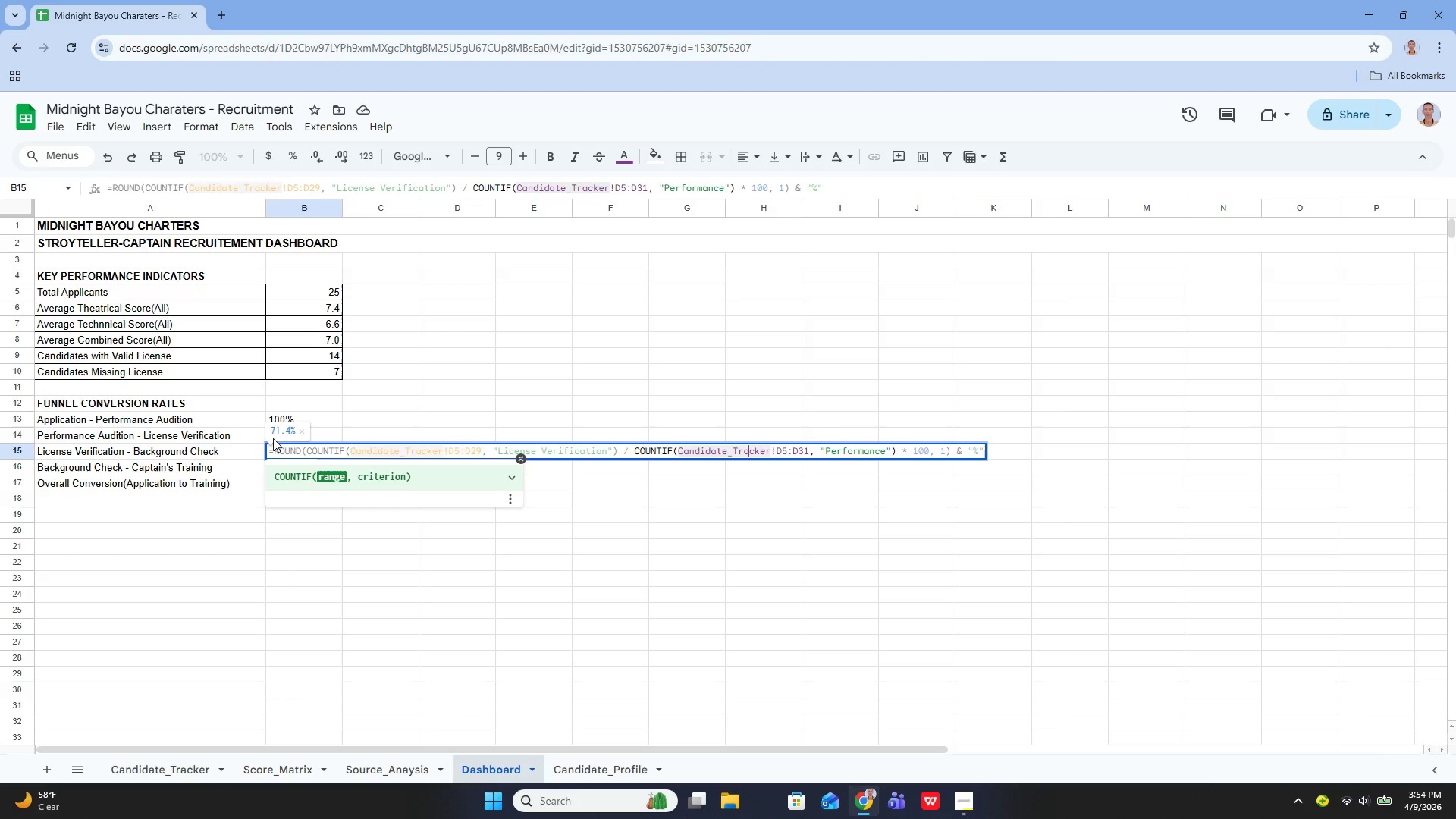 
key(ArrowLeft)
 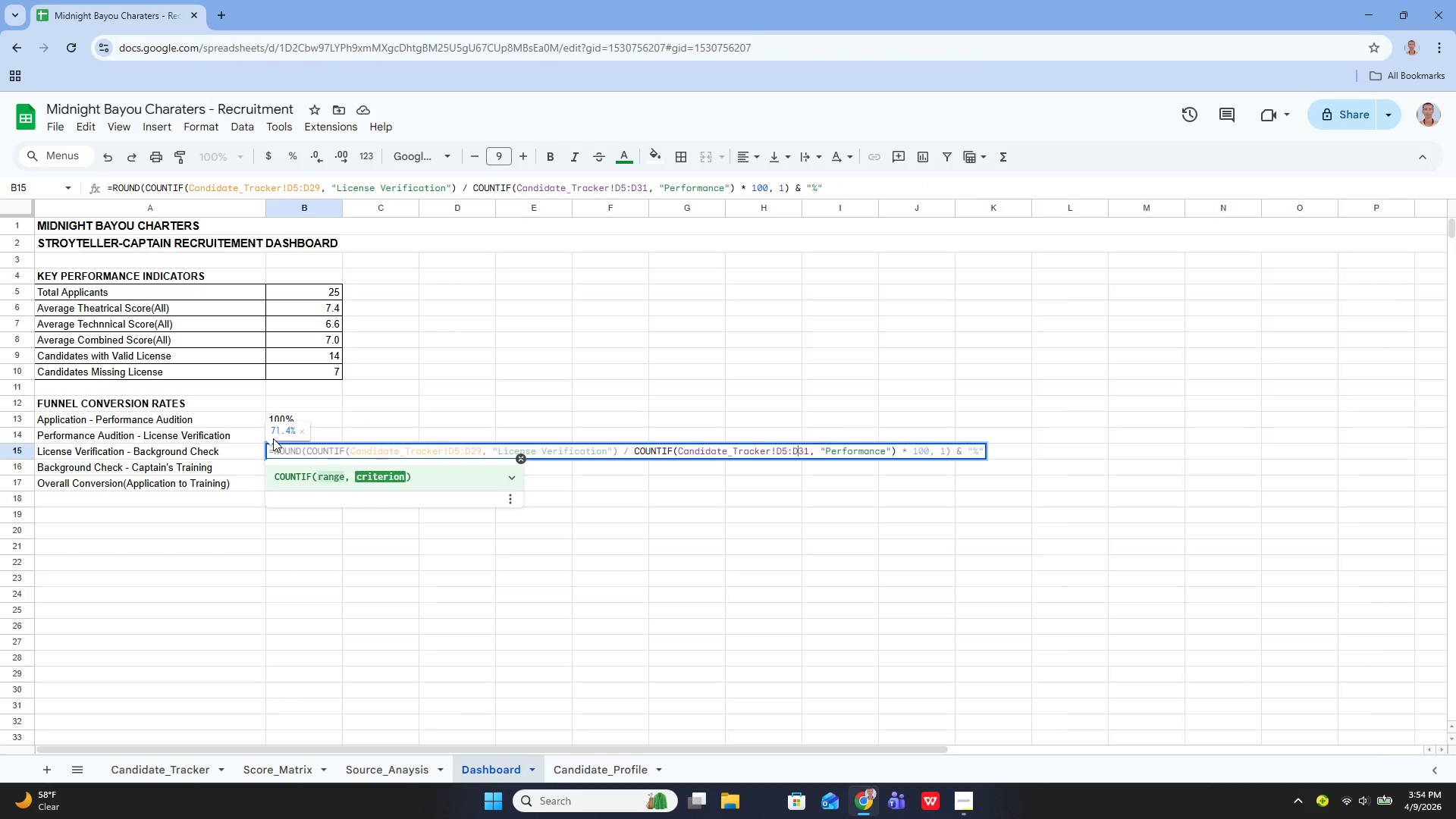 
key(ArrowLeft)
 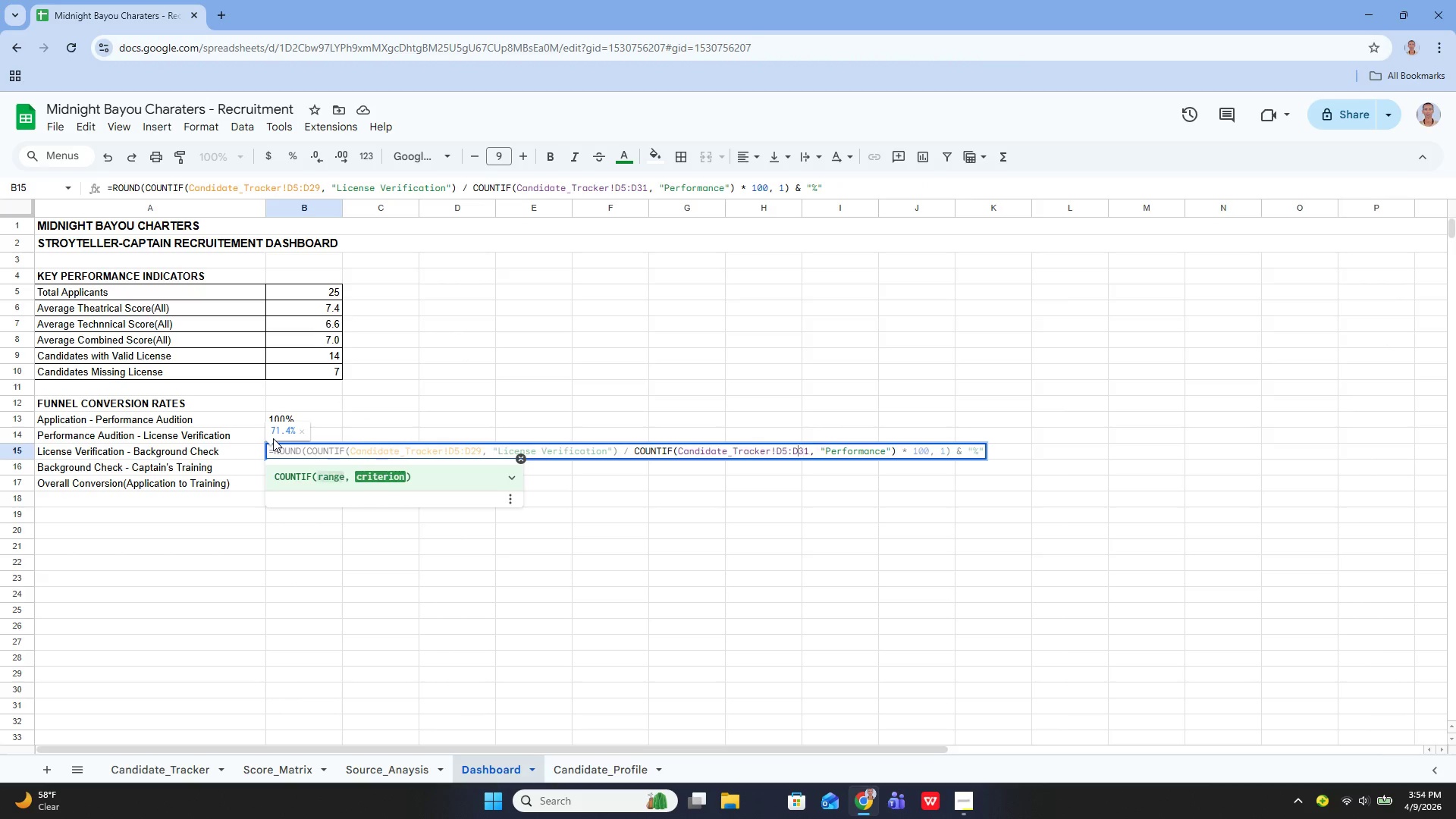 
key(ArrowLeft)
 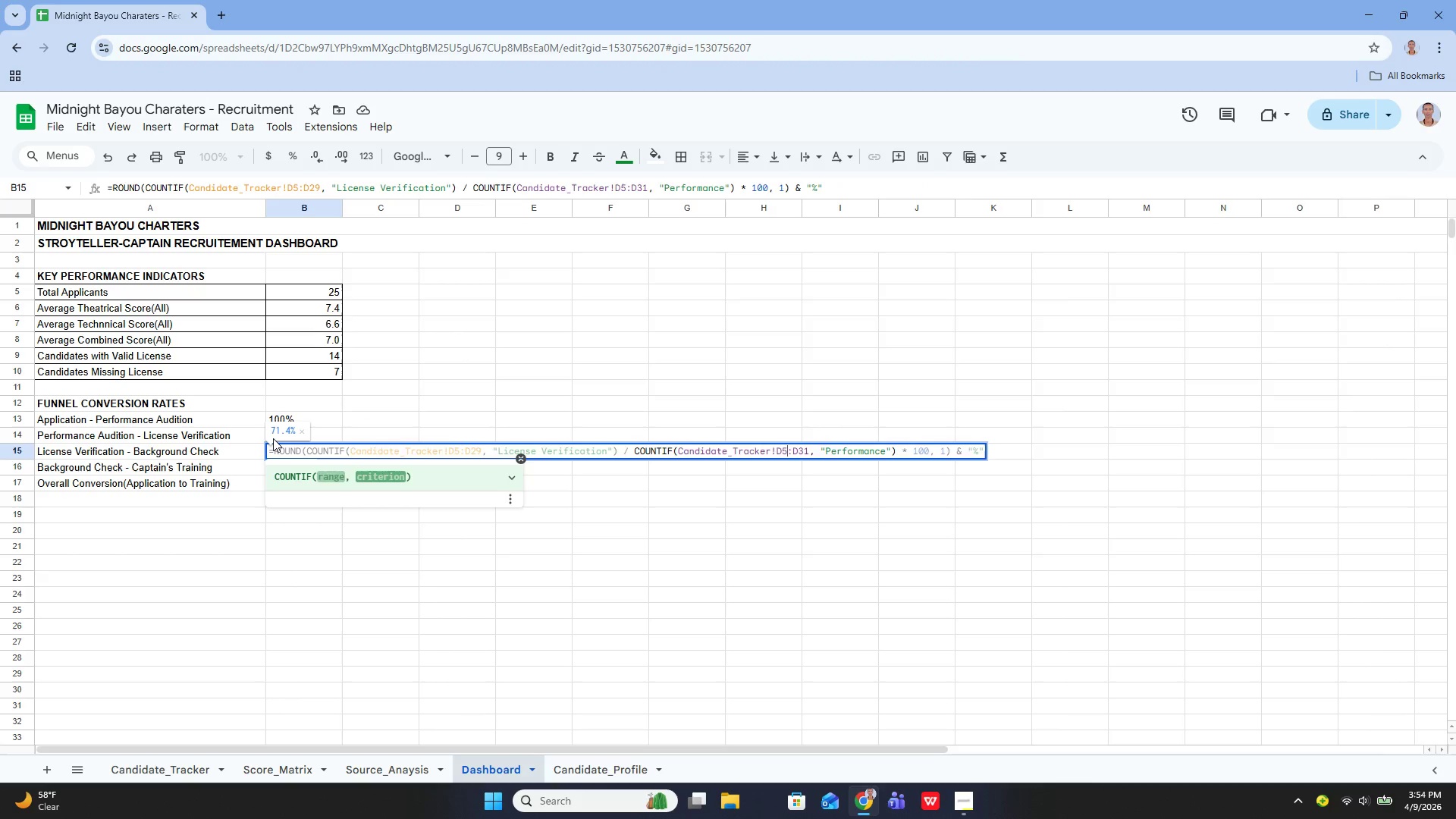 
key(ArrowLeft)
 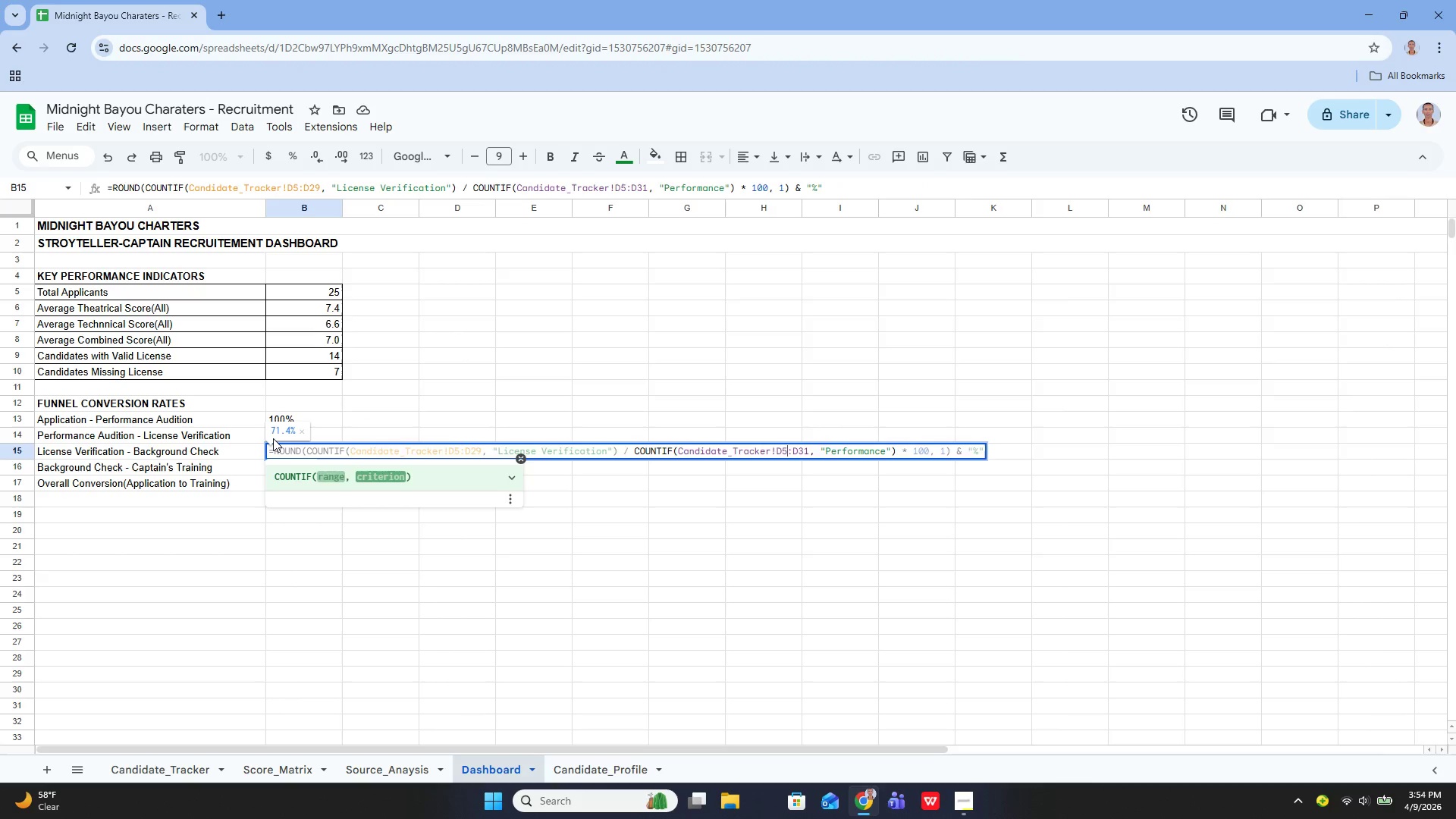 
key(ArrowLeft)
 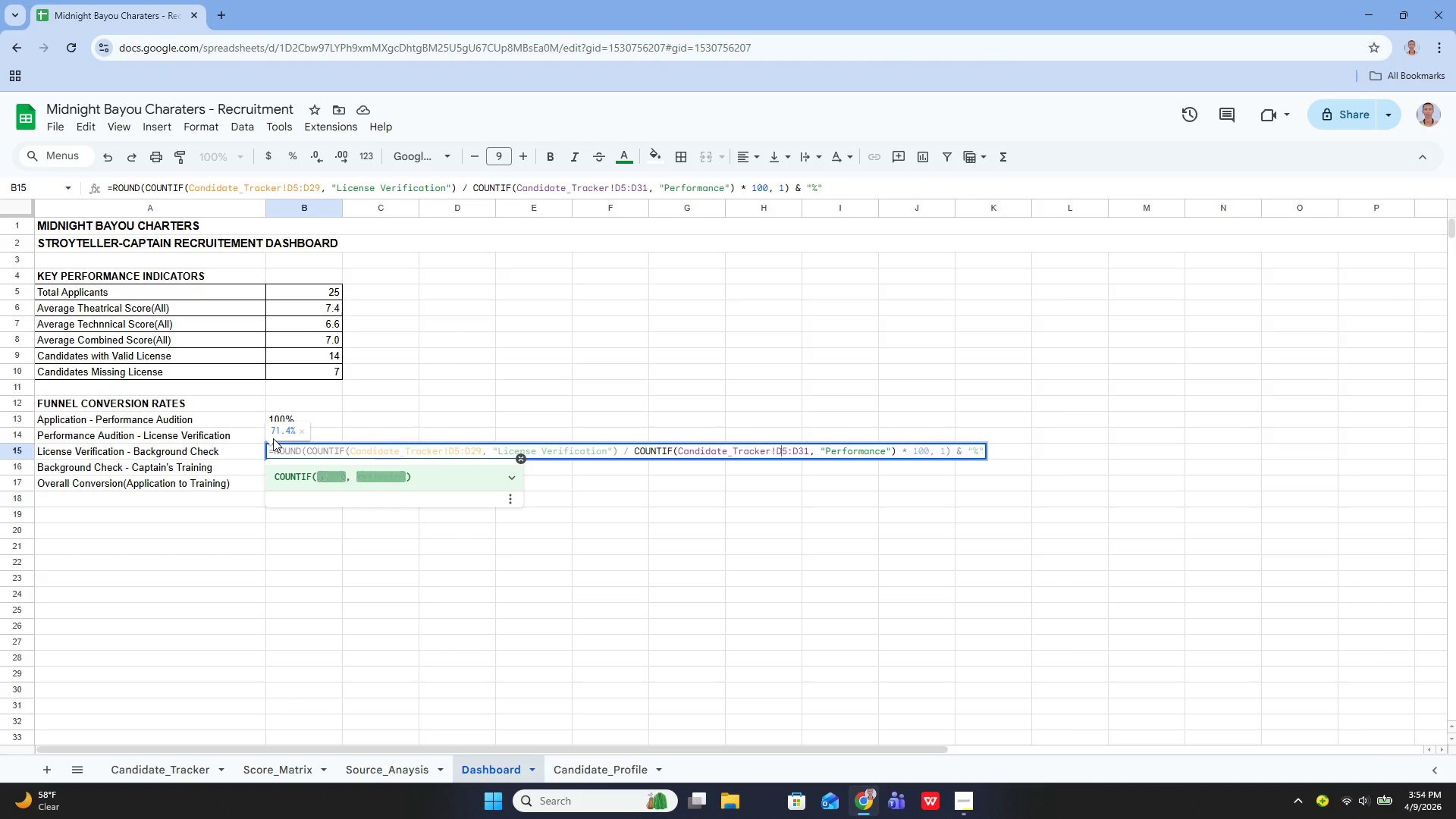 
key(ArrowLeft)
 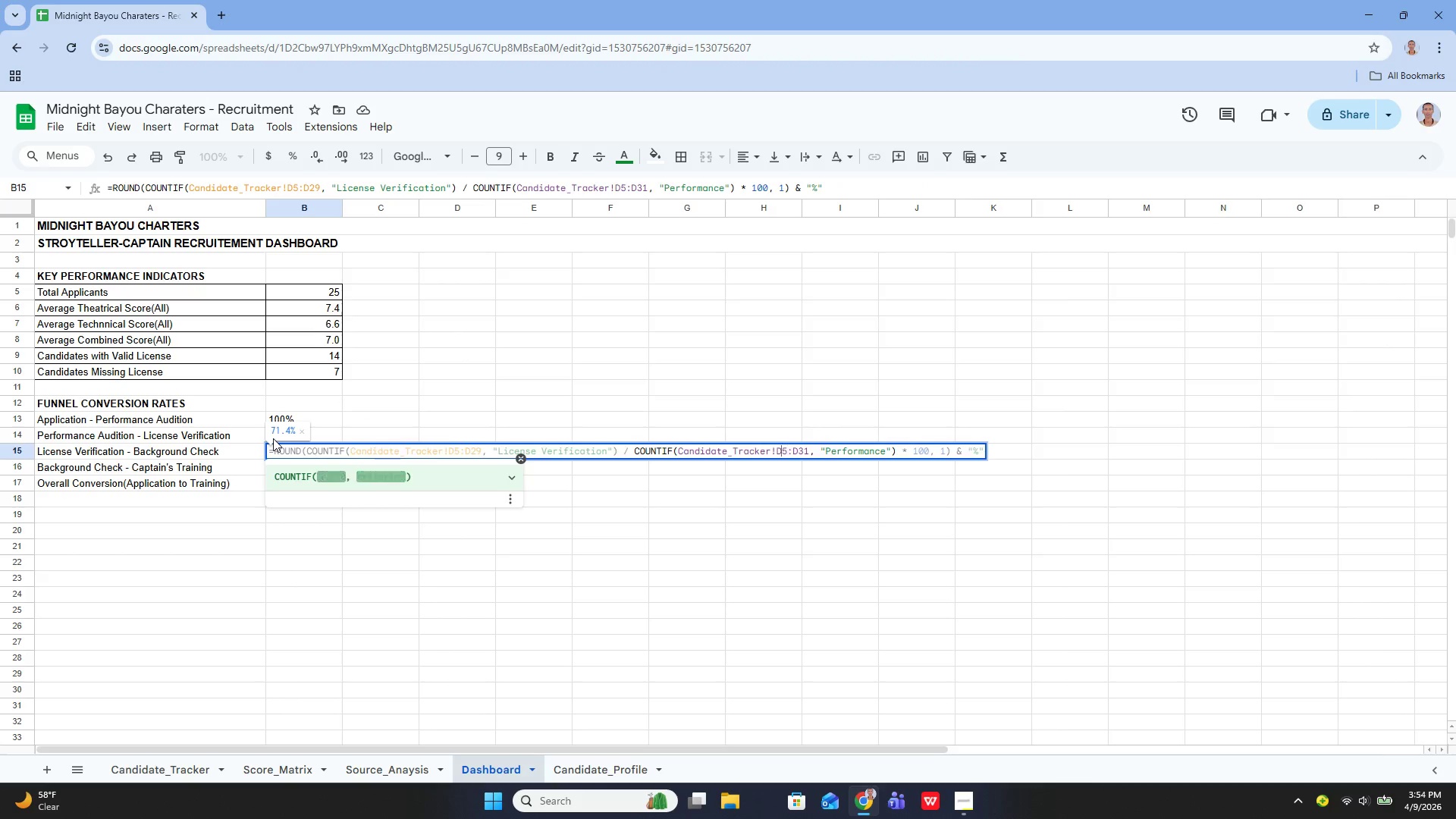 
key(ArrowLeft)
 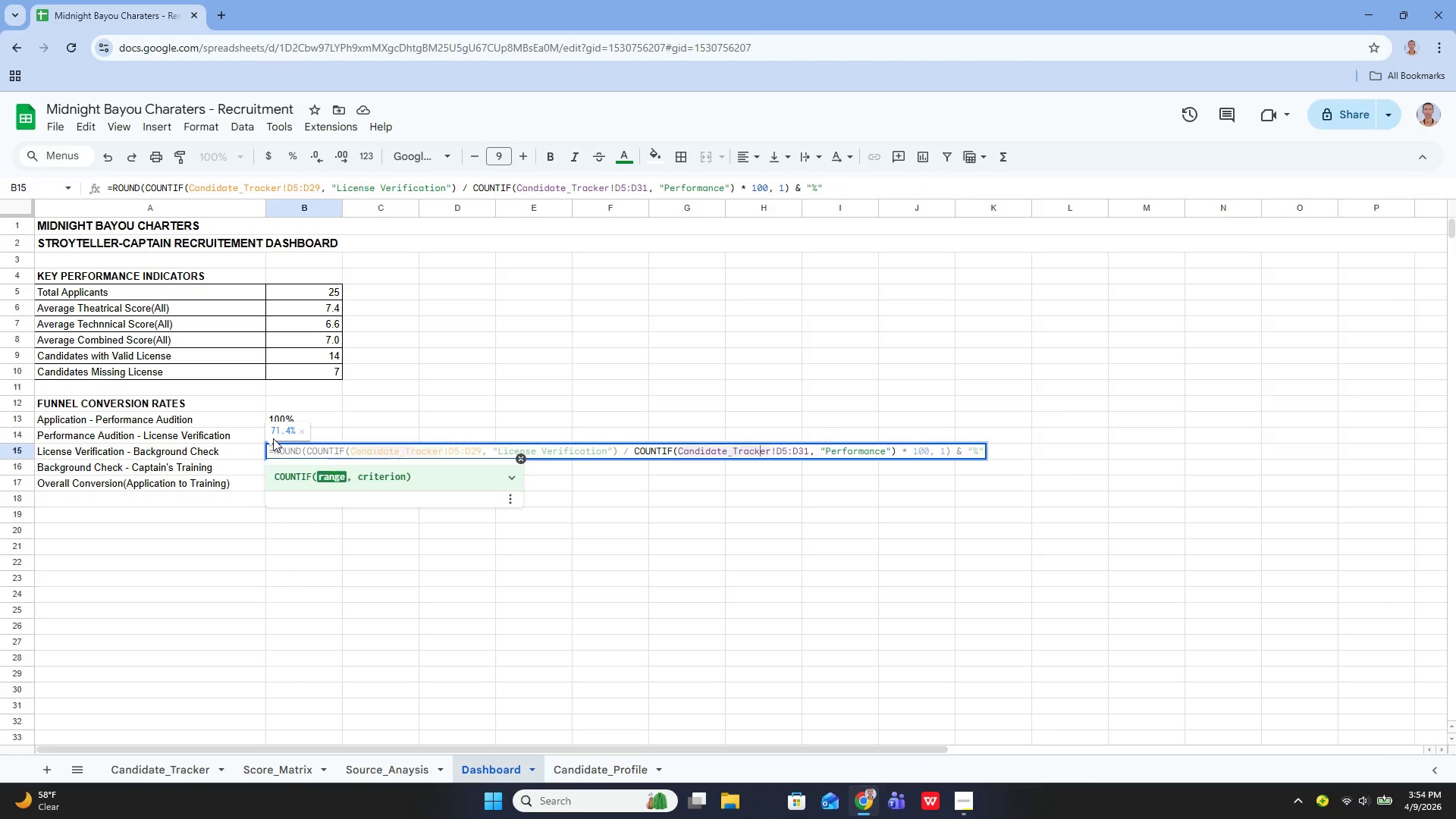 
key(ArrowLeft)
 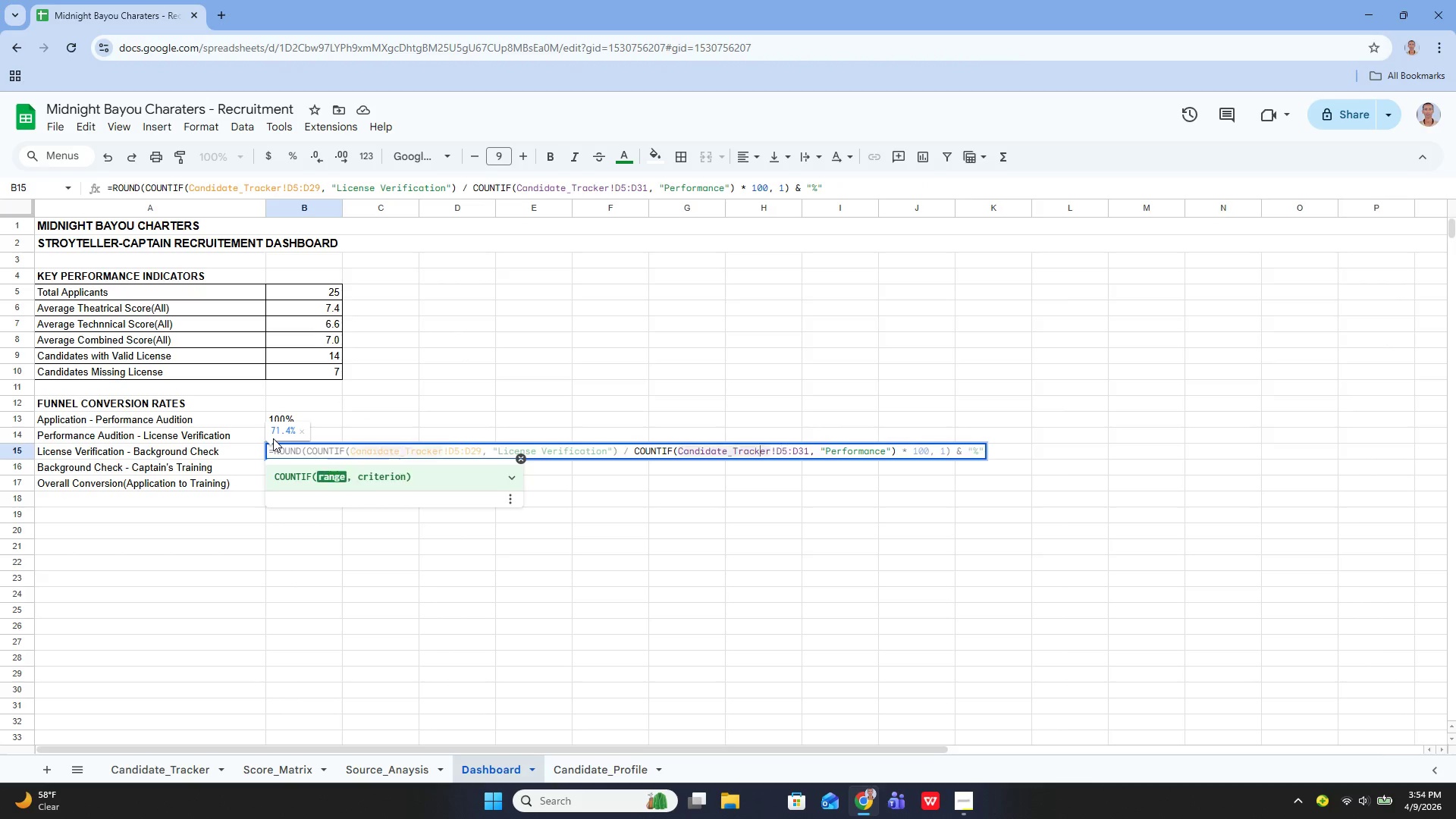 
key(ArrowLeft)
 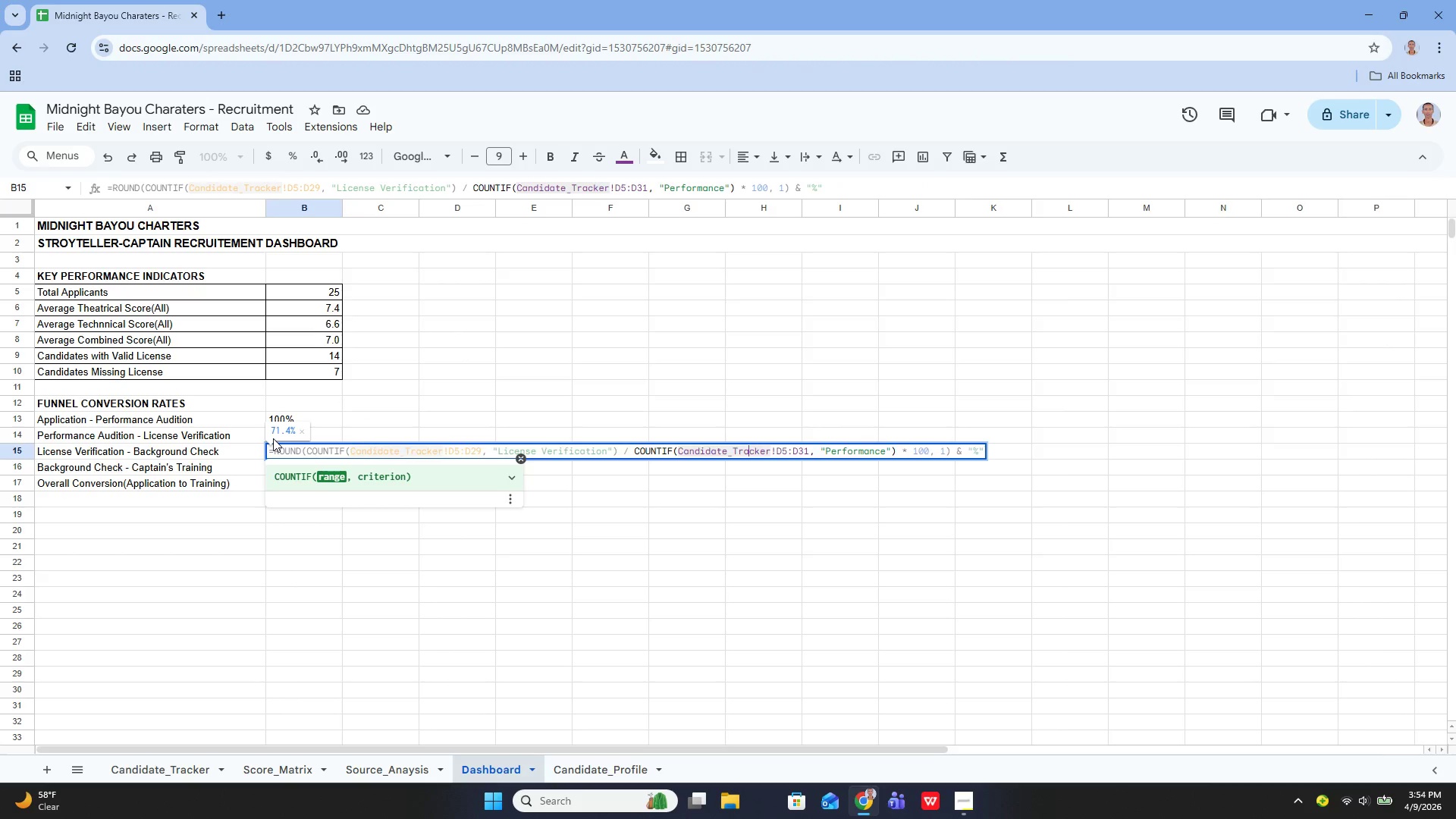 
hold_key(key=ArrowLeft, duration=0.33)
 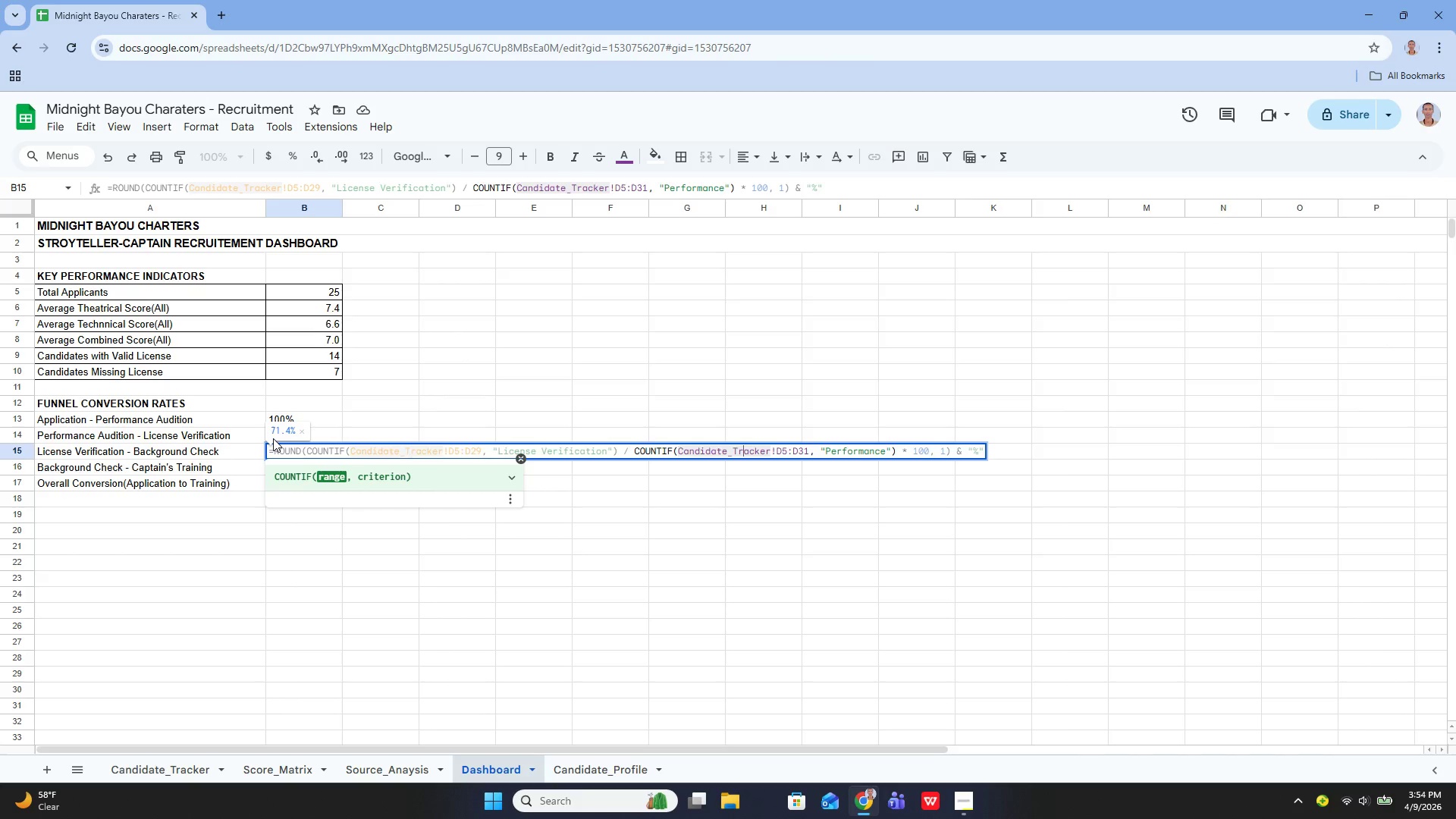 
key(ArrowLeft)
 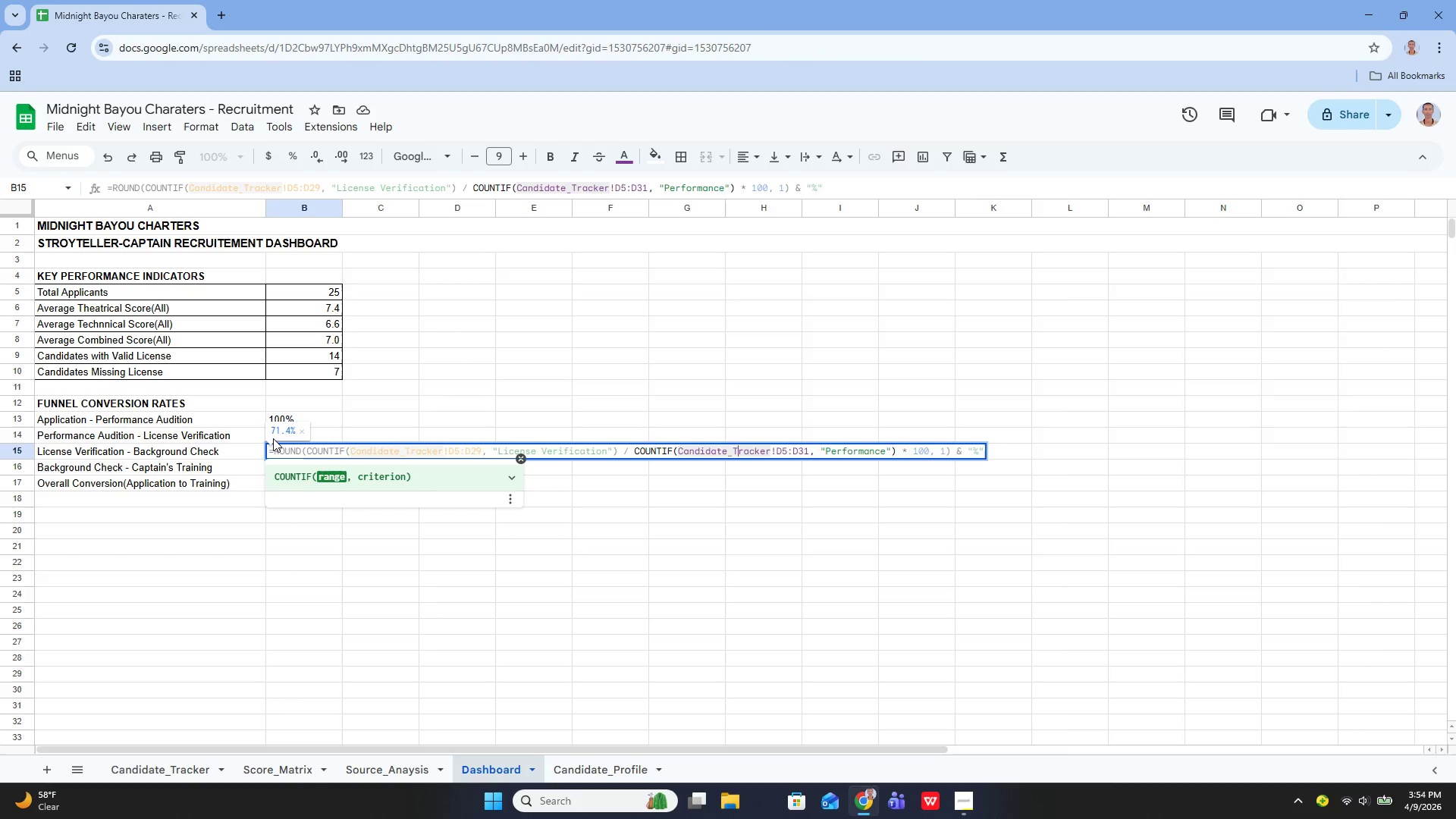 
hold_key(key=ArrowRight, duration=1.0)
 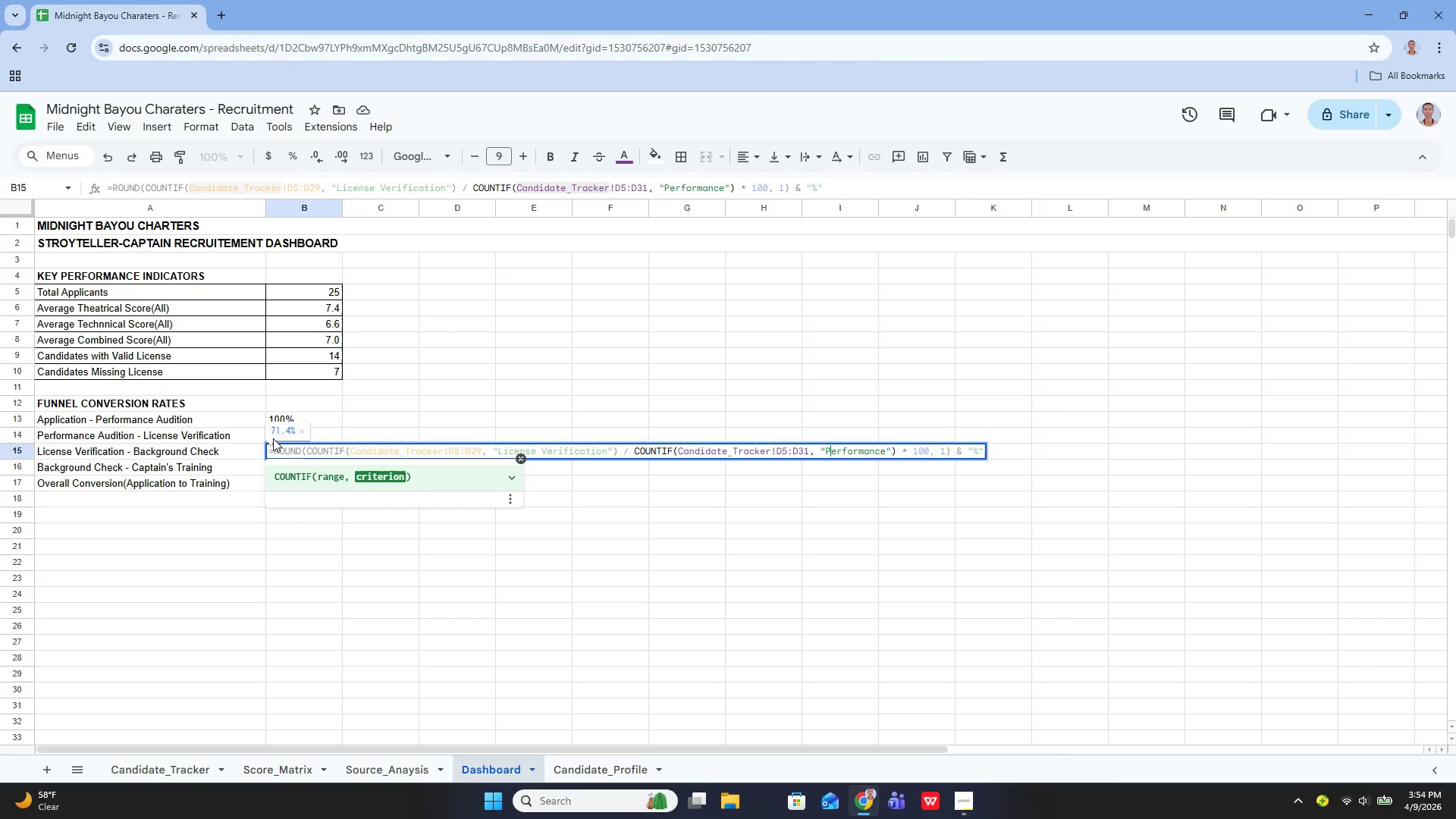 
hold_key(key=ArrowLeft, duration=1.52)
 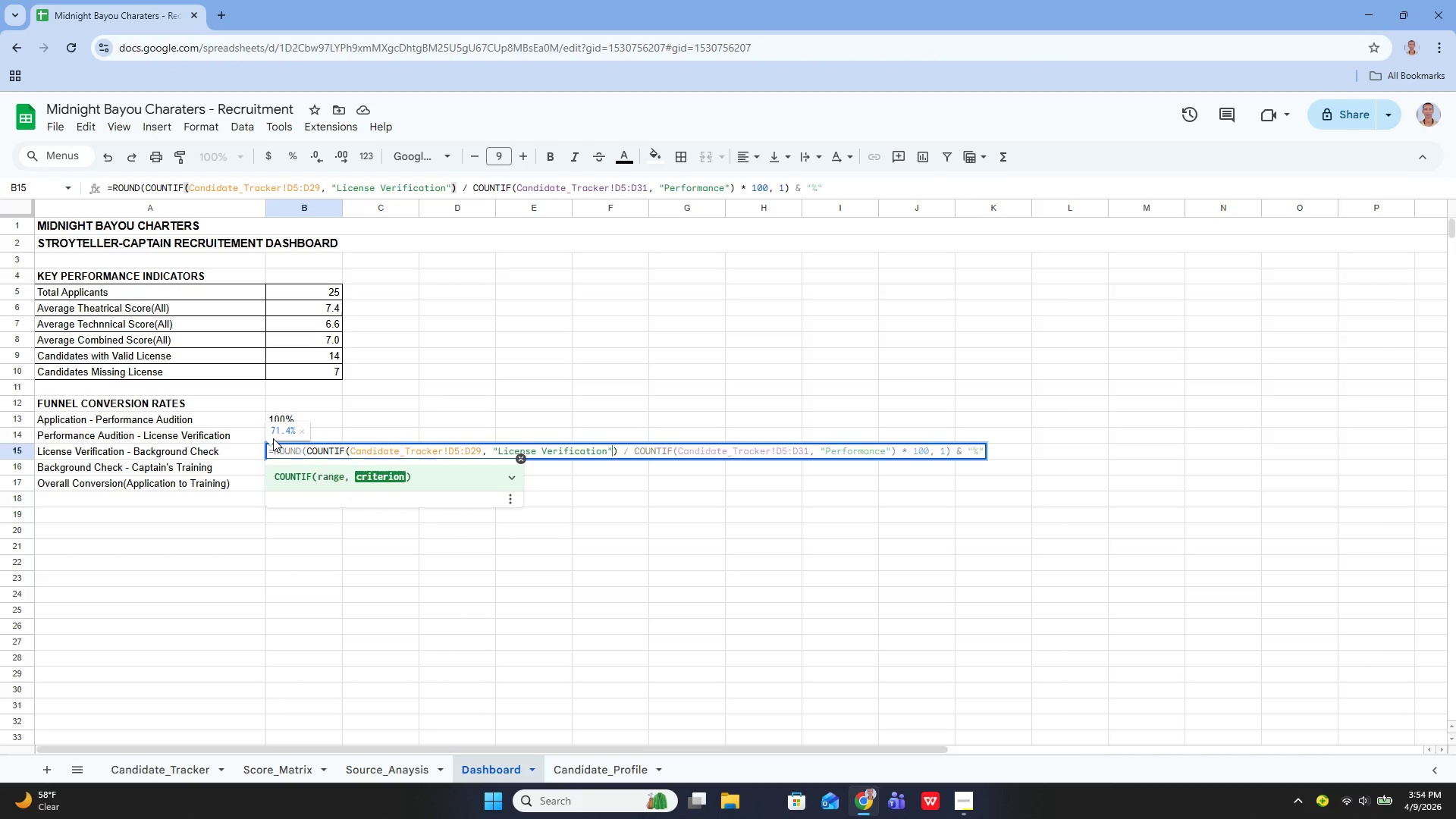 
key(ArrowLeft)
 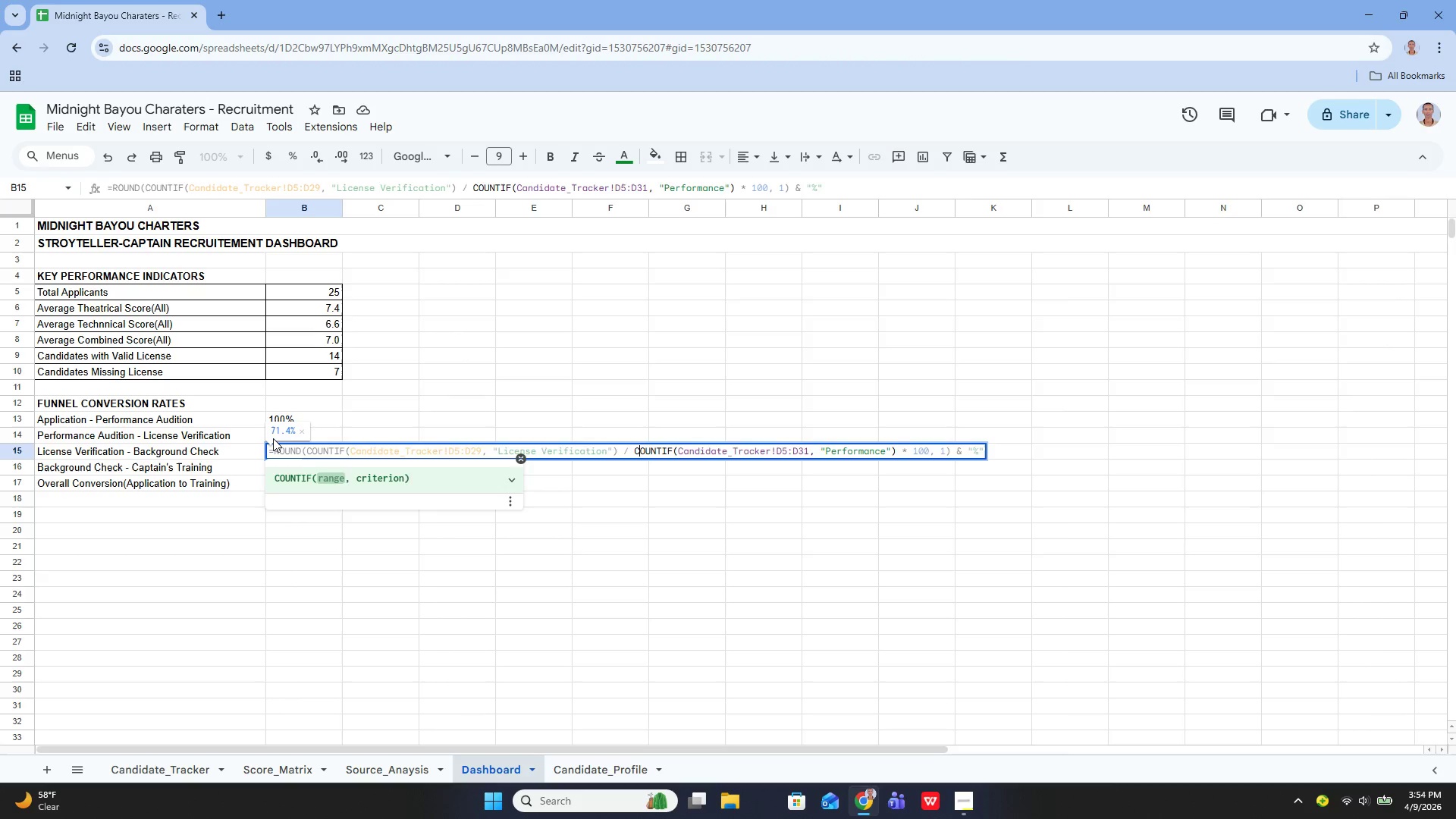 
key(ArrowLeft)
 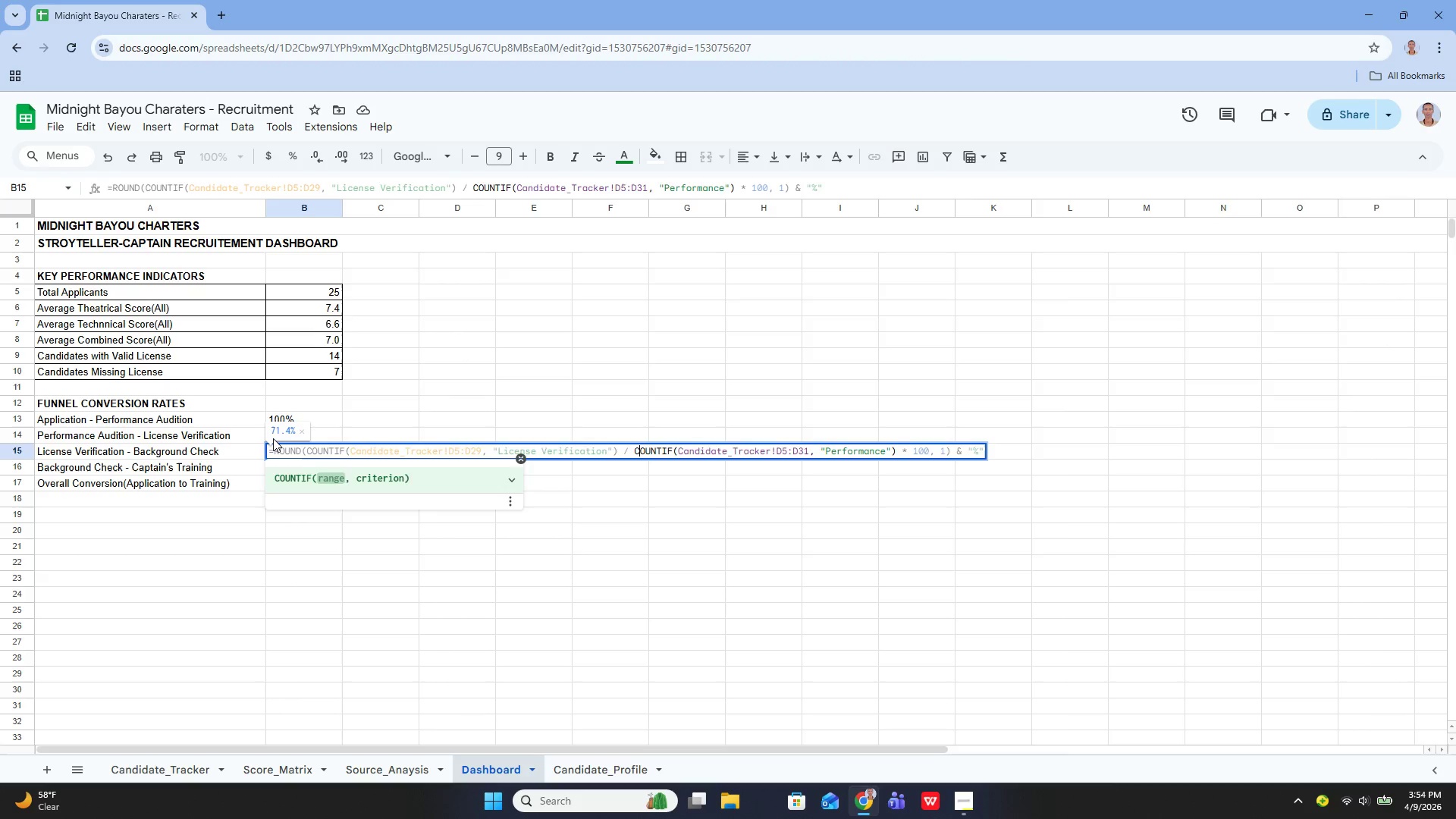 
key(ArrowLeft)
 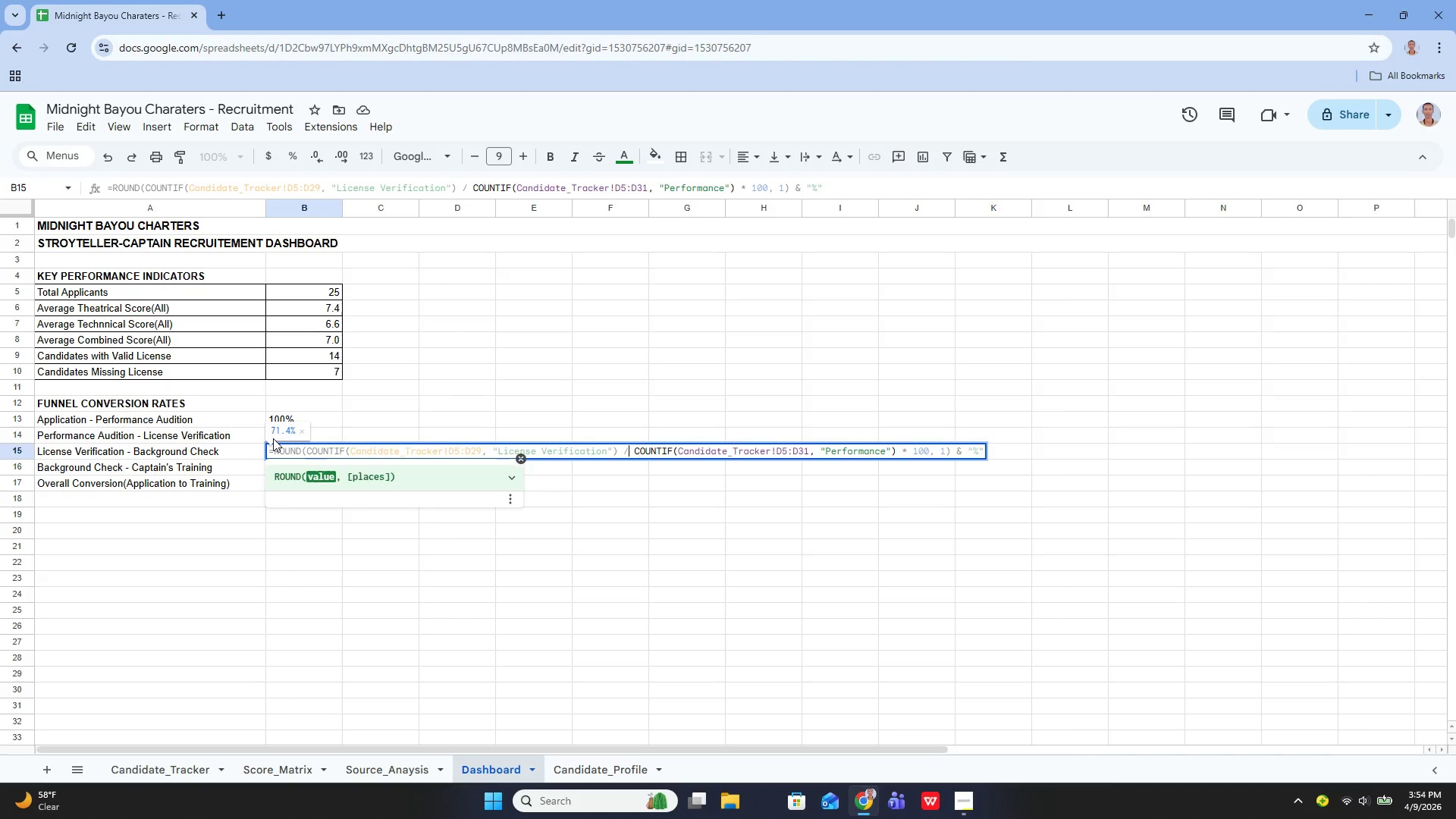 
key(ArrowLeft)
 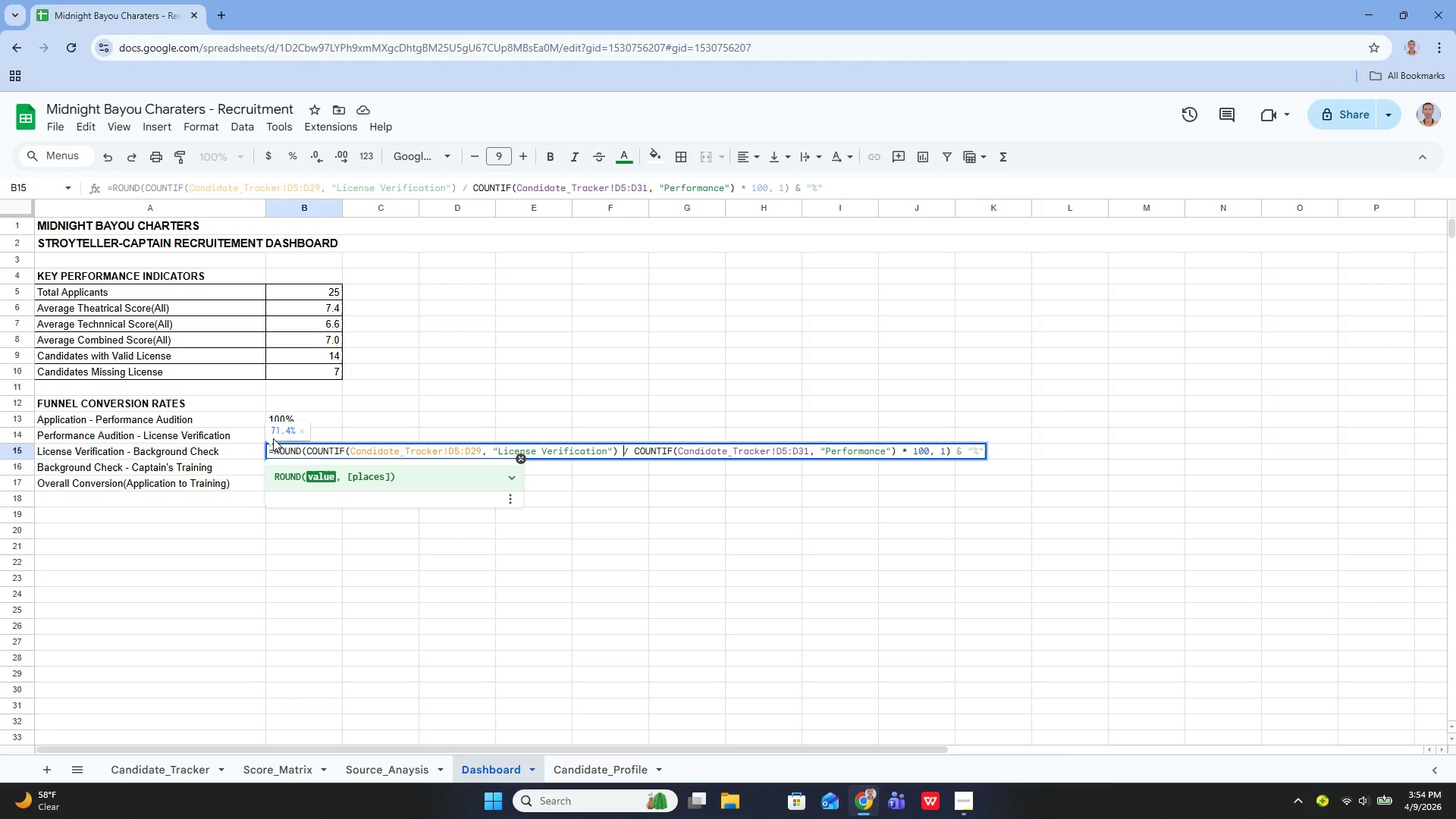 
key(ArrowLeft)
 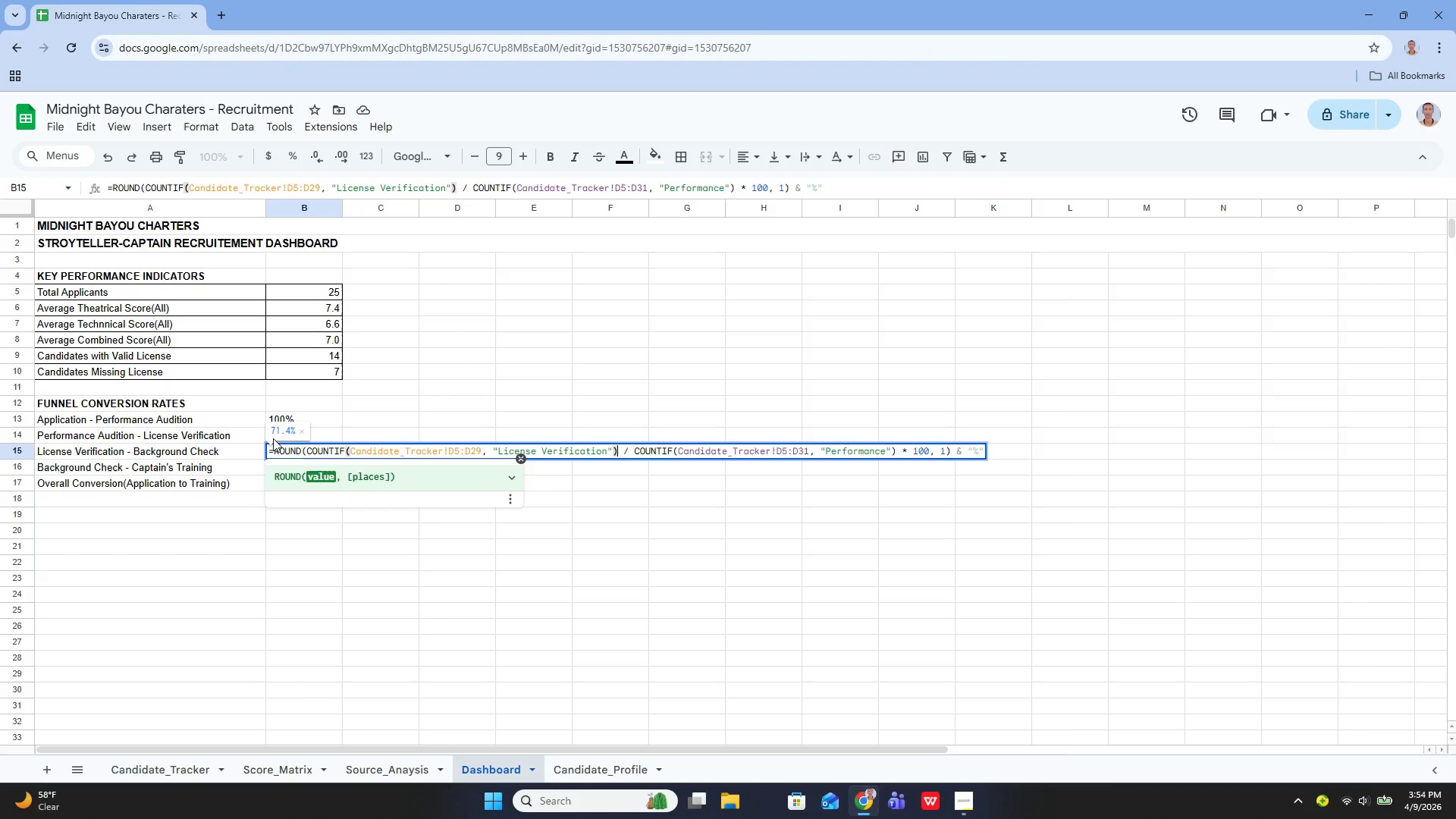 
key(ArrowLeft)
 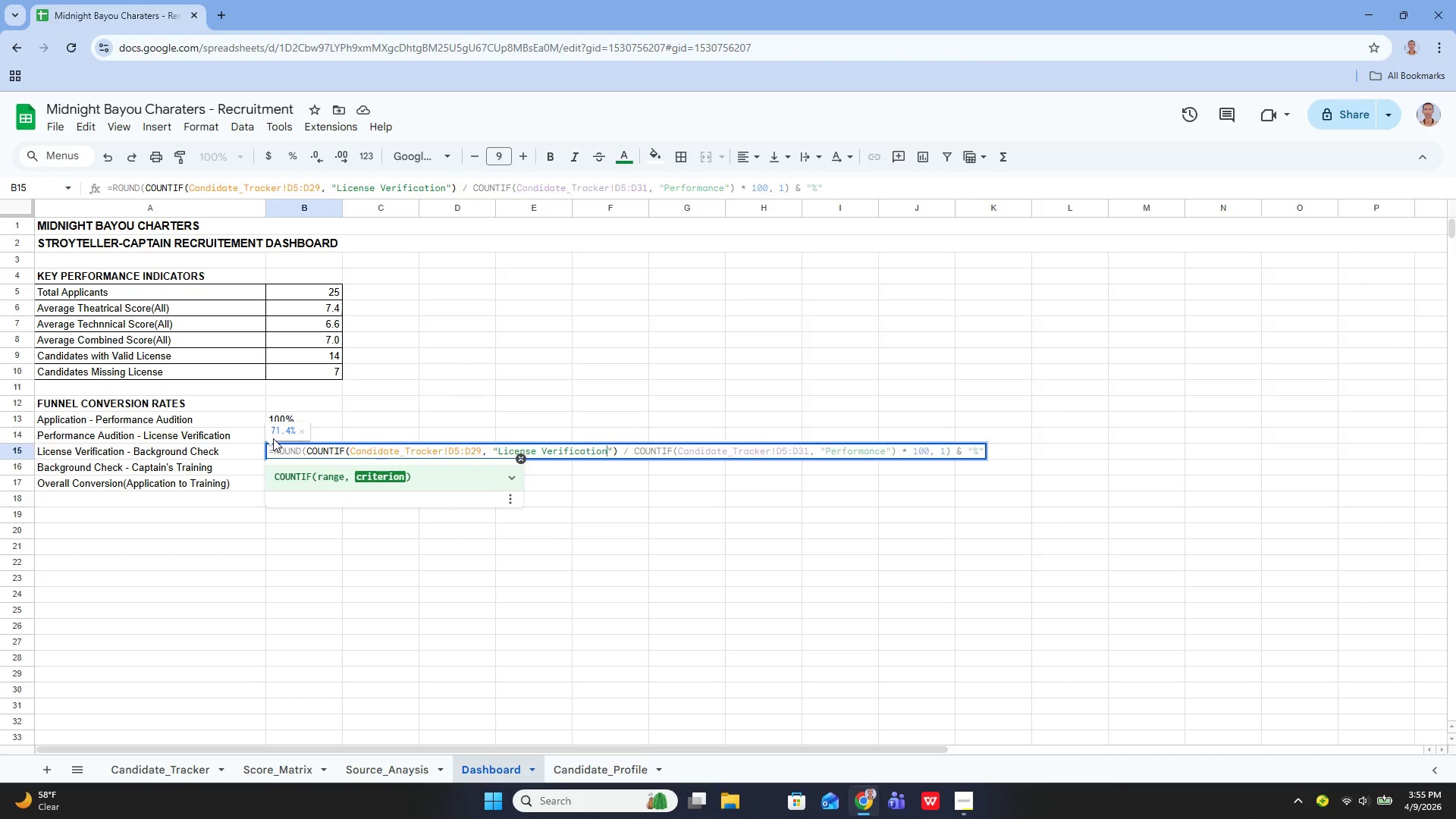 
key(ArrowLeft)
 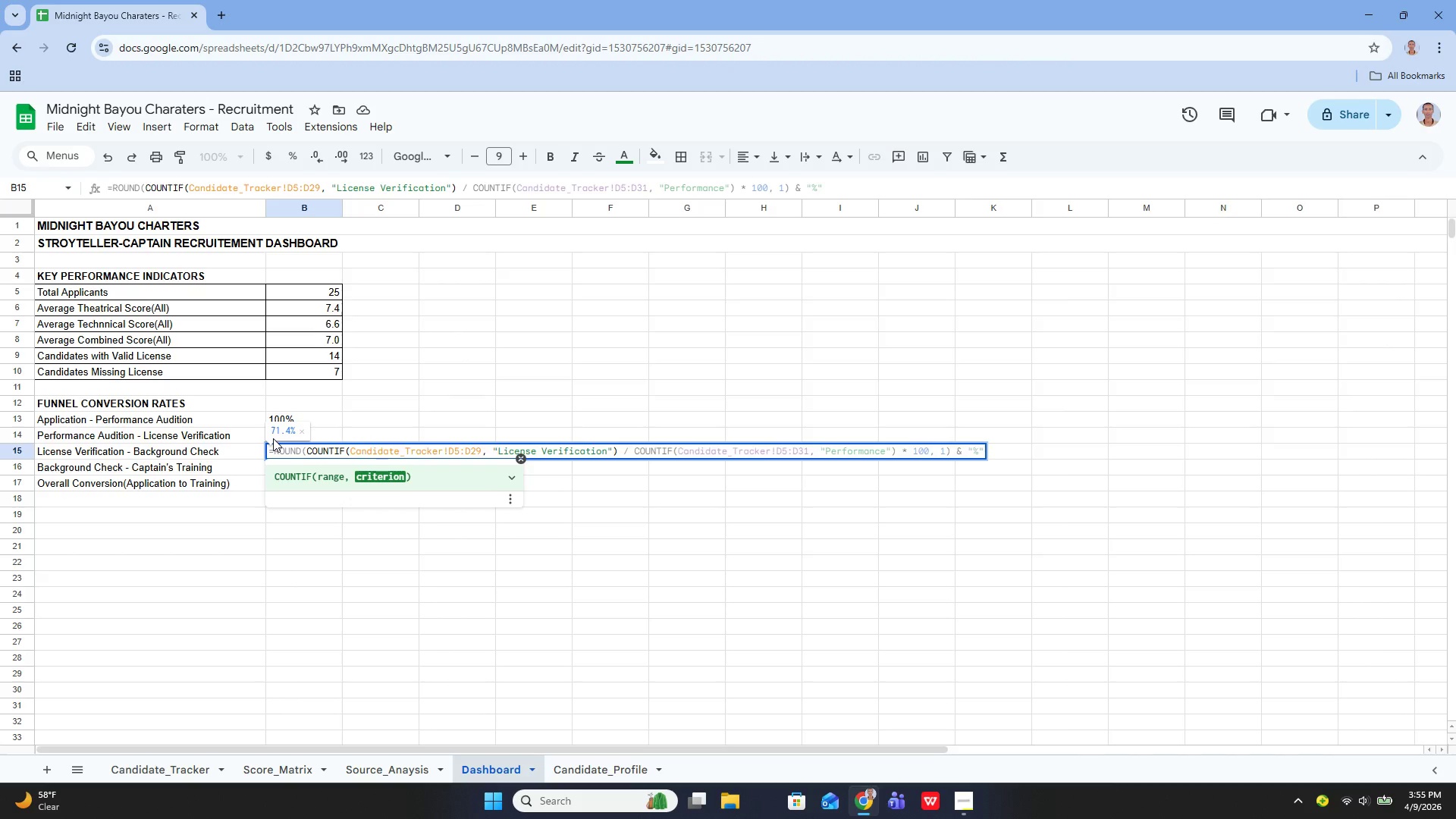 
key(Backspace)
key(Backspace)
key(Backspace)
key(Backspace)
key(Backspace)
key(Backspace)
key(Backspace)
key(Backspace)
key(Backspace)
key(Backspace)
key(Backspace)
key(Backspace)
key(Backspace)
key(Backspace)
key(Backspace)
key(Backspace)
key(Backspace)
key(Backspace)
key(Backspace)
key(Backspace)
type(ba)
key(Backspace)
key(Backspace)
type(BA)
key(Backspace)
type(ackground ver)
key(Backspace)
key(Backspace)
key(Backspace)
type(Verification)
 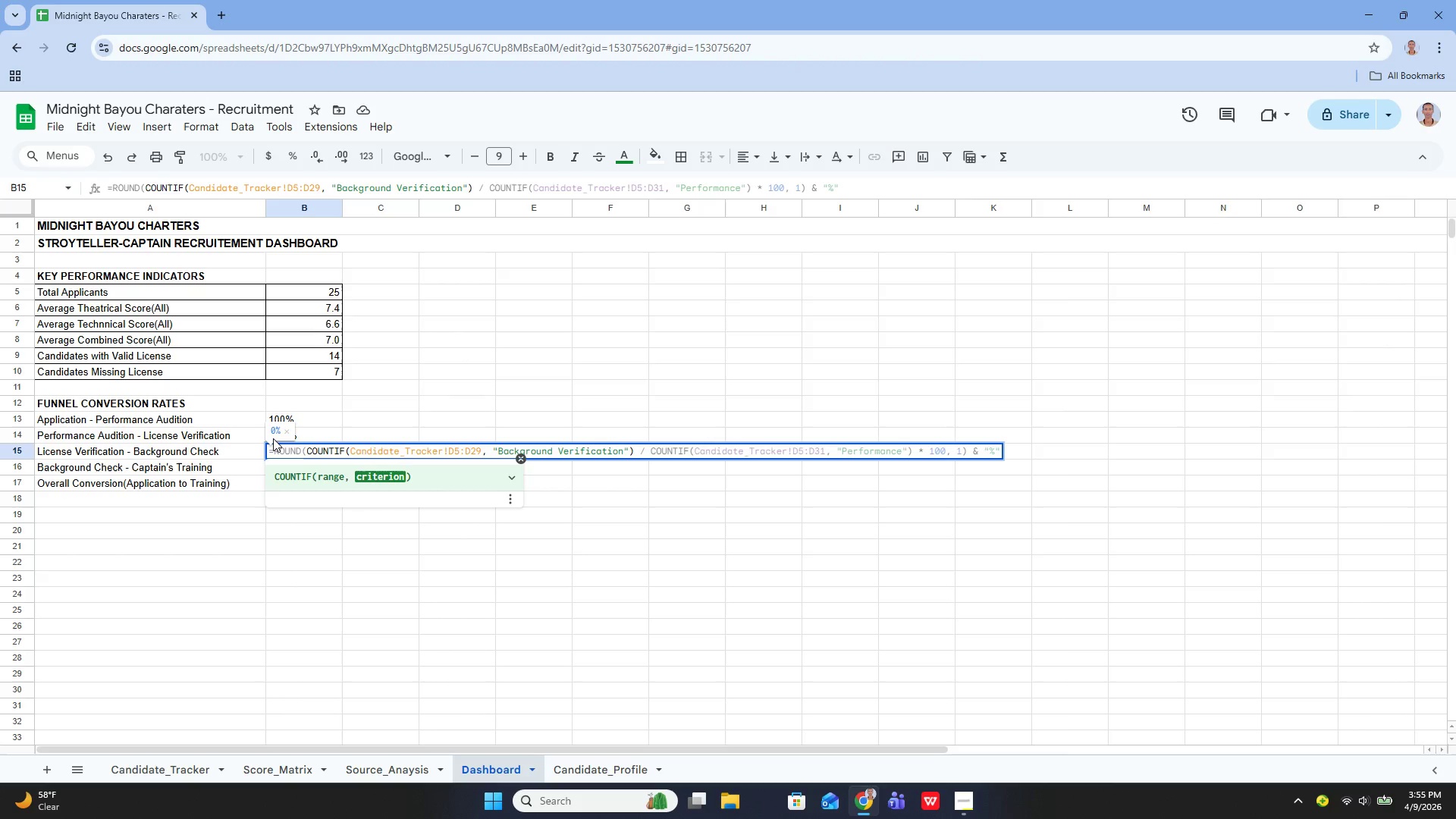 
key(Backspace)
key(Backspace)
key(Backspace)
key(Backspace)
key(Backspace)
key(Backspace)
key(Backspace)
key(Backspace)
key(Backspace)
key(Backspace)
key(Backspace)
key(Backspace)
type(Check)
 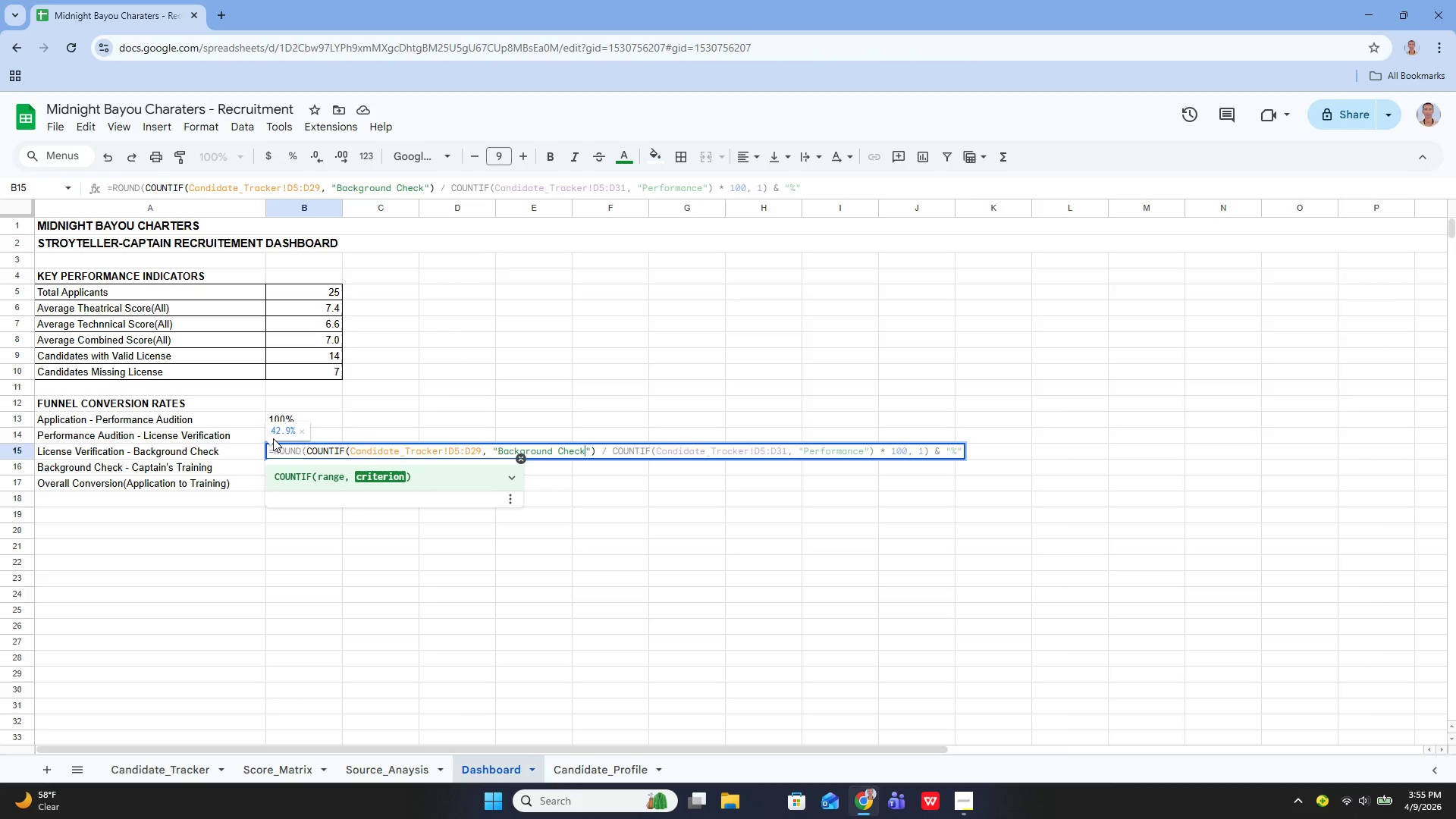 
hold_key(key=ArrowRight, duration=1.51)
 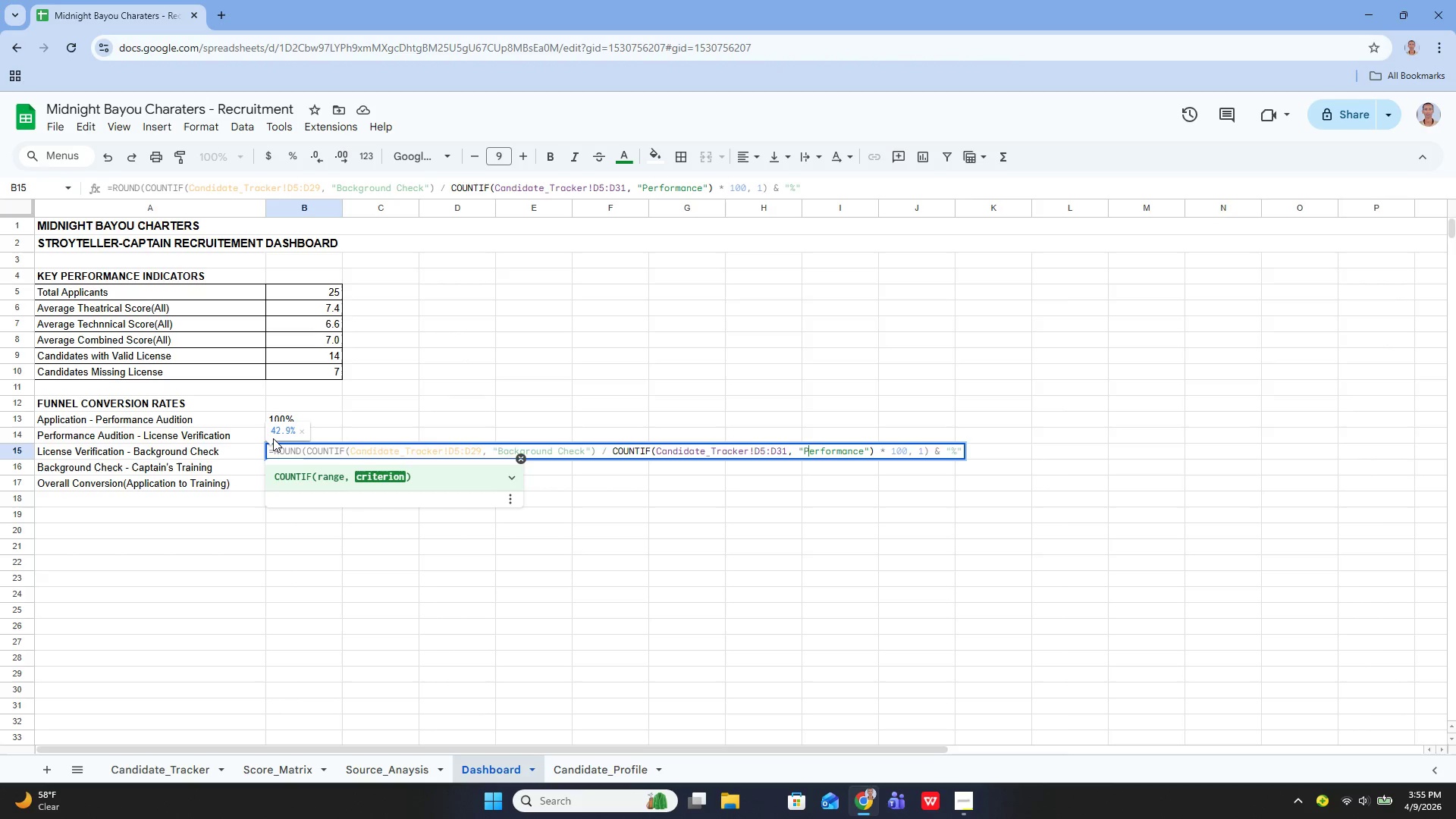 
key(ArrowRight)
 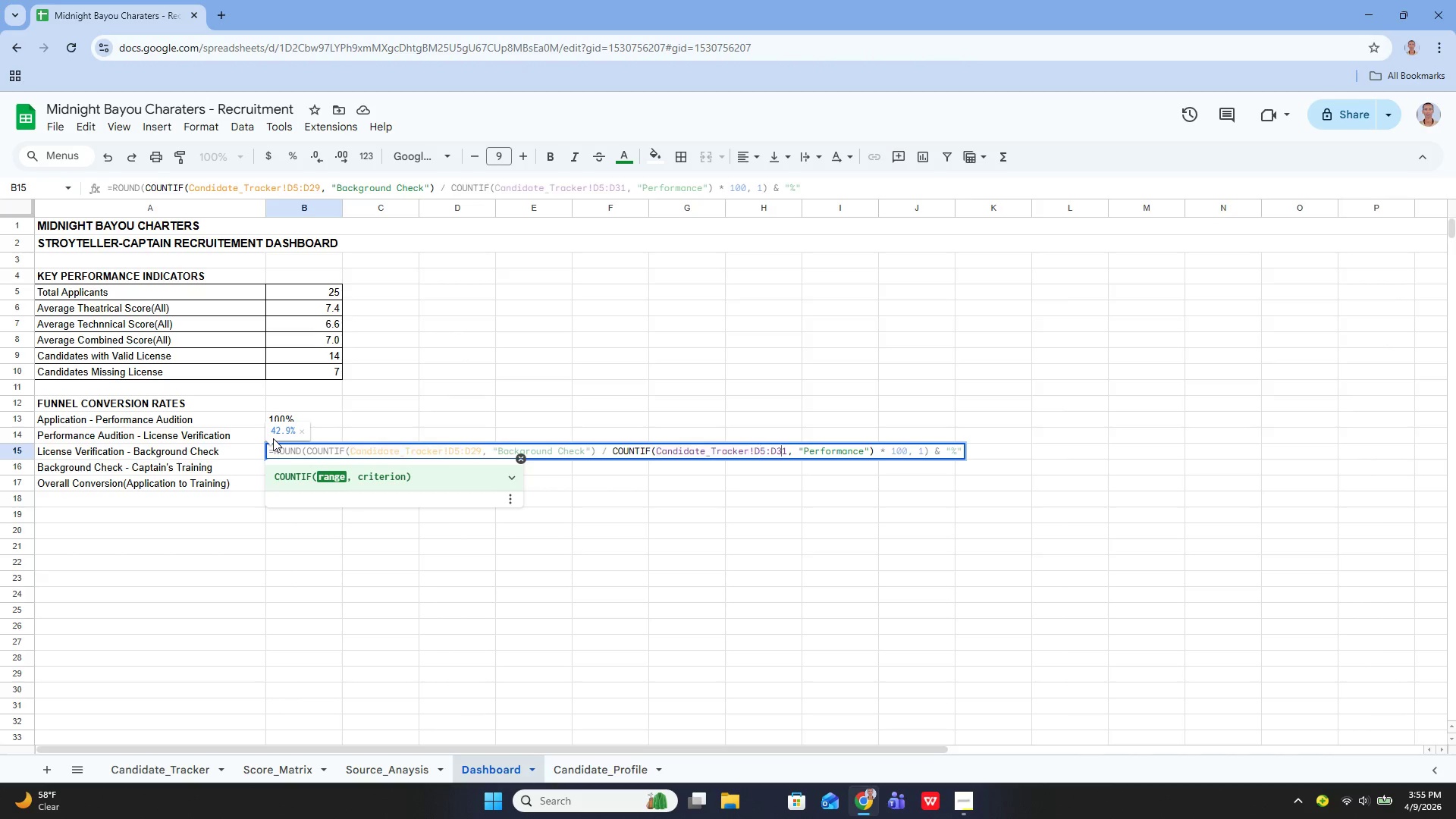 
key(ArrowRight)
 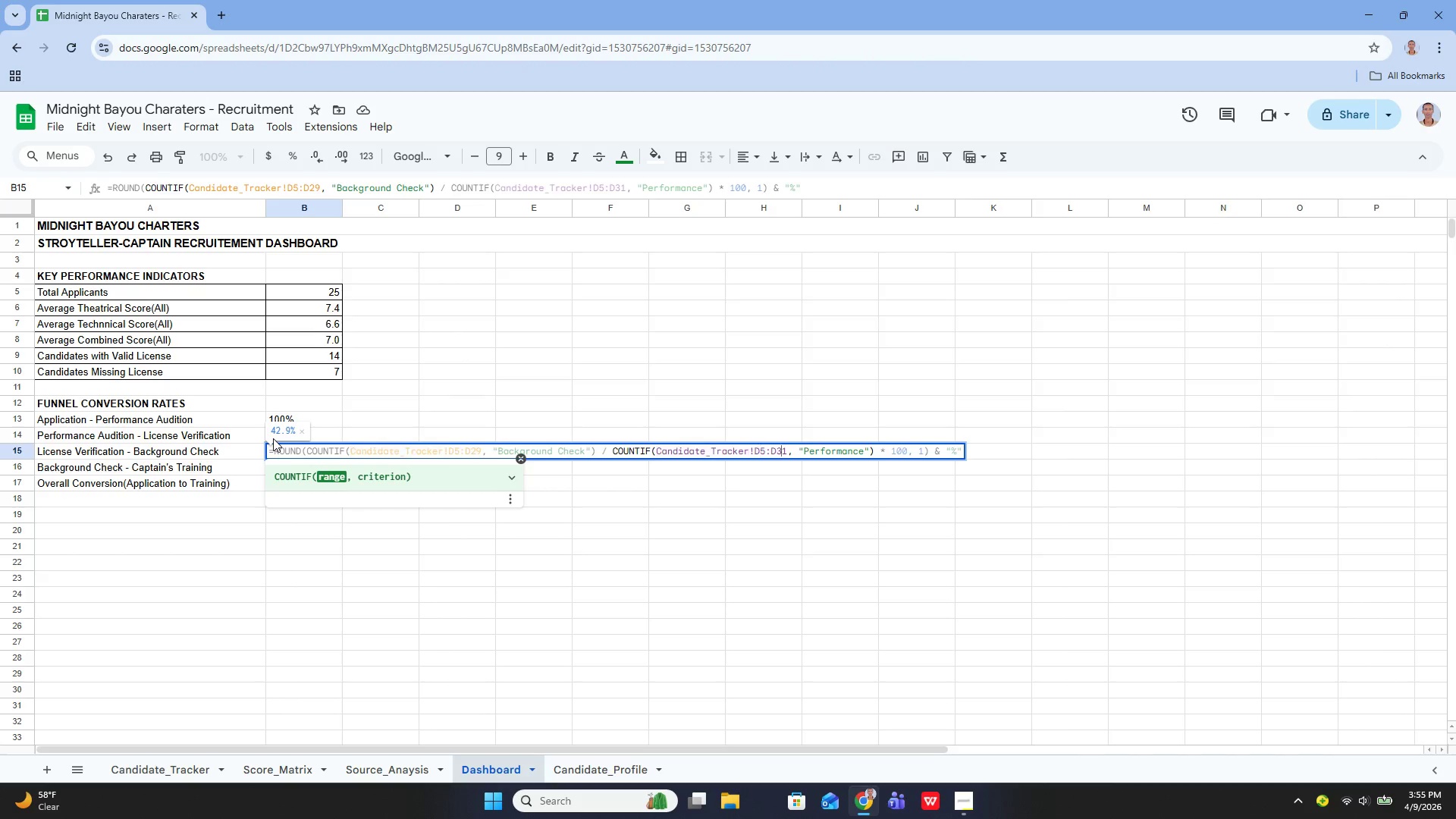 
key(ArrowRight)
 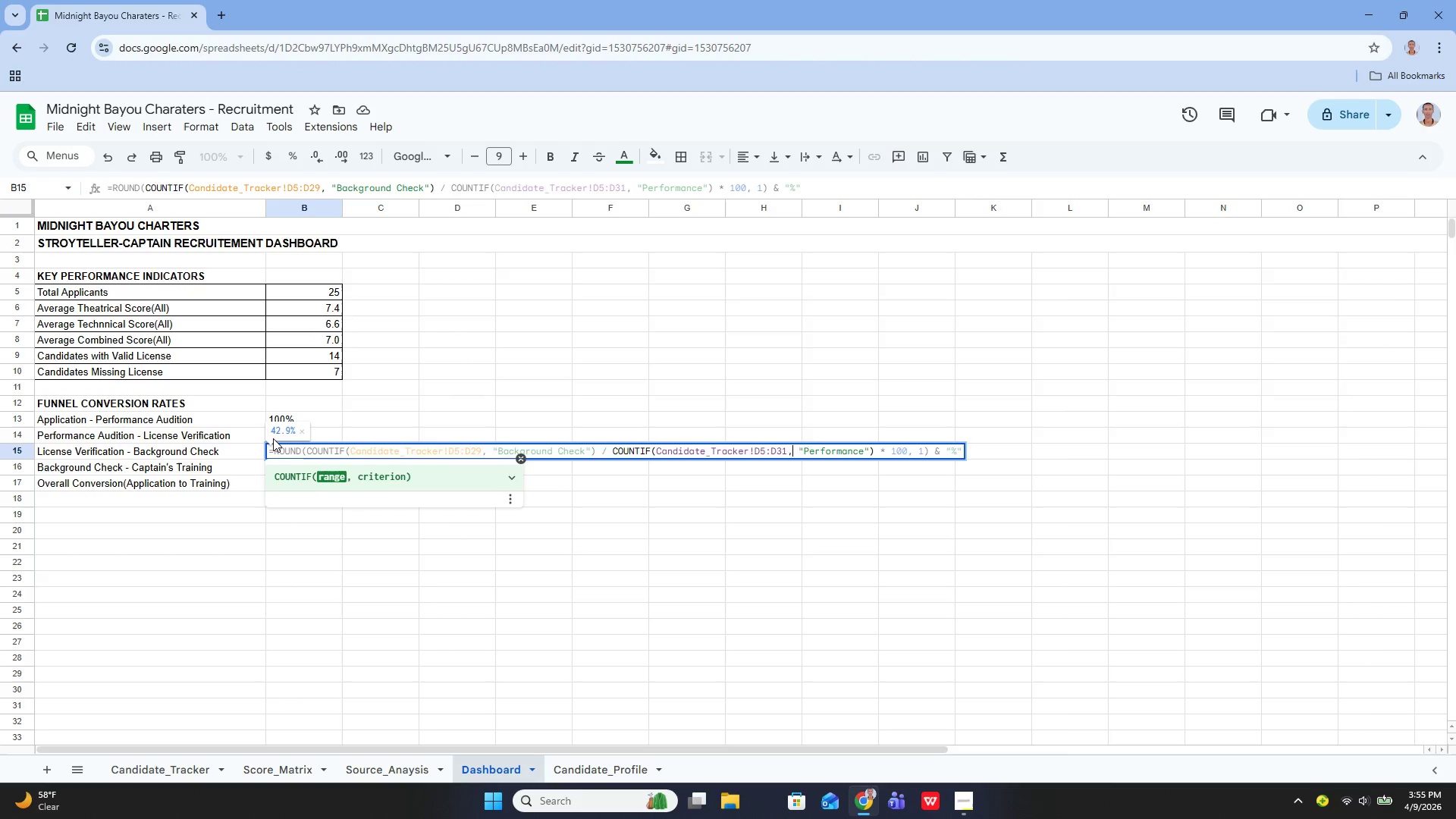 
key(ArrowRight)
 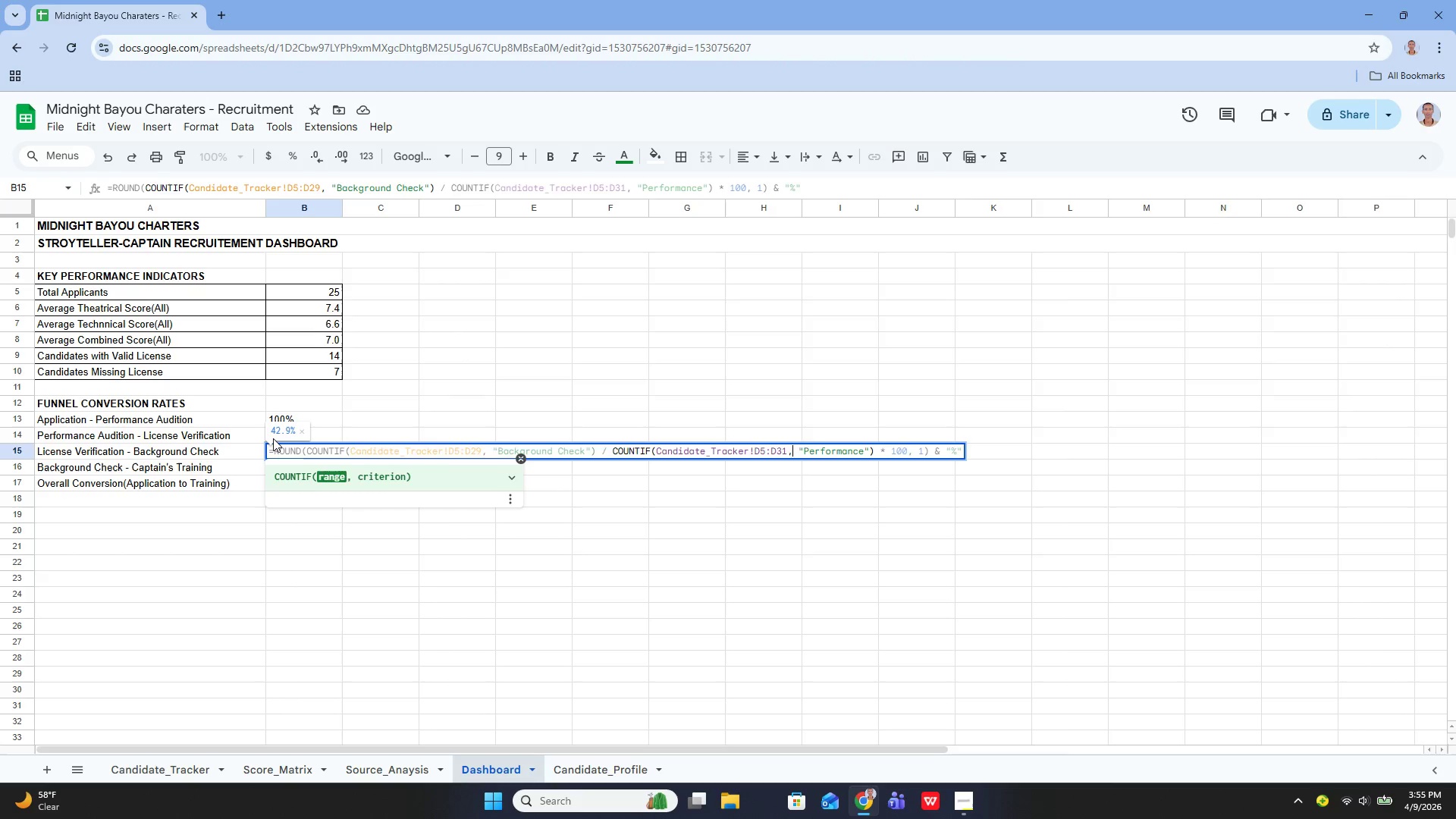 
key(ArrowRight)
 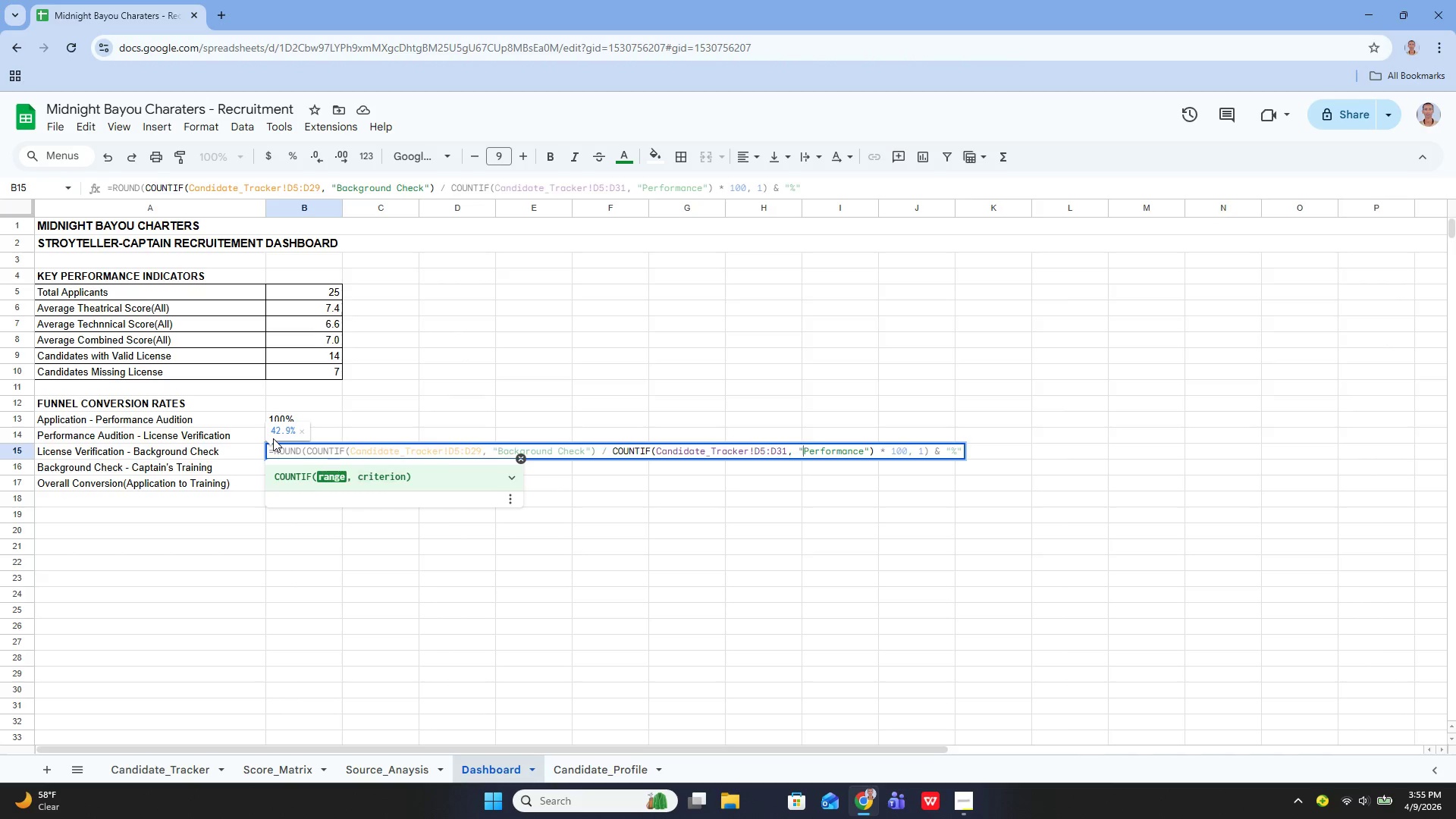 
key(ArrowRight)
 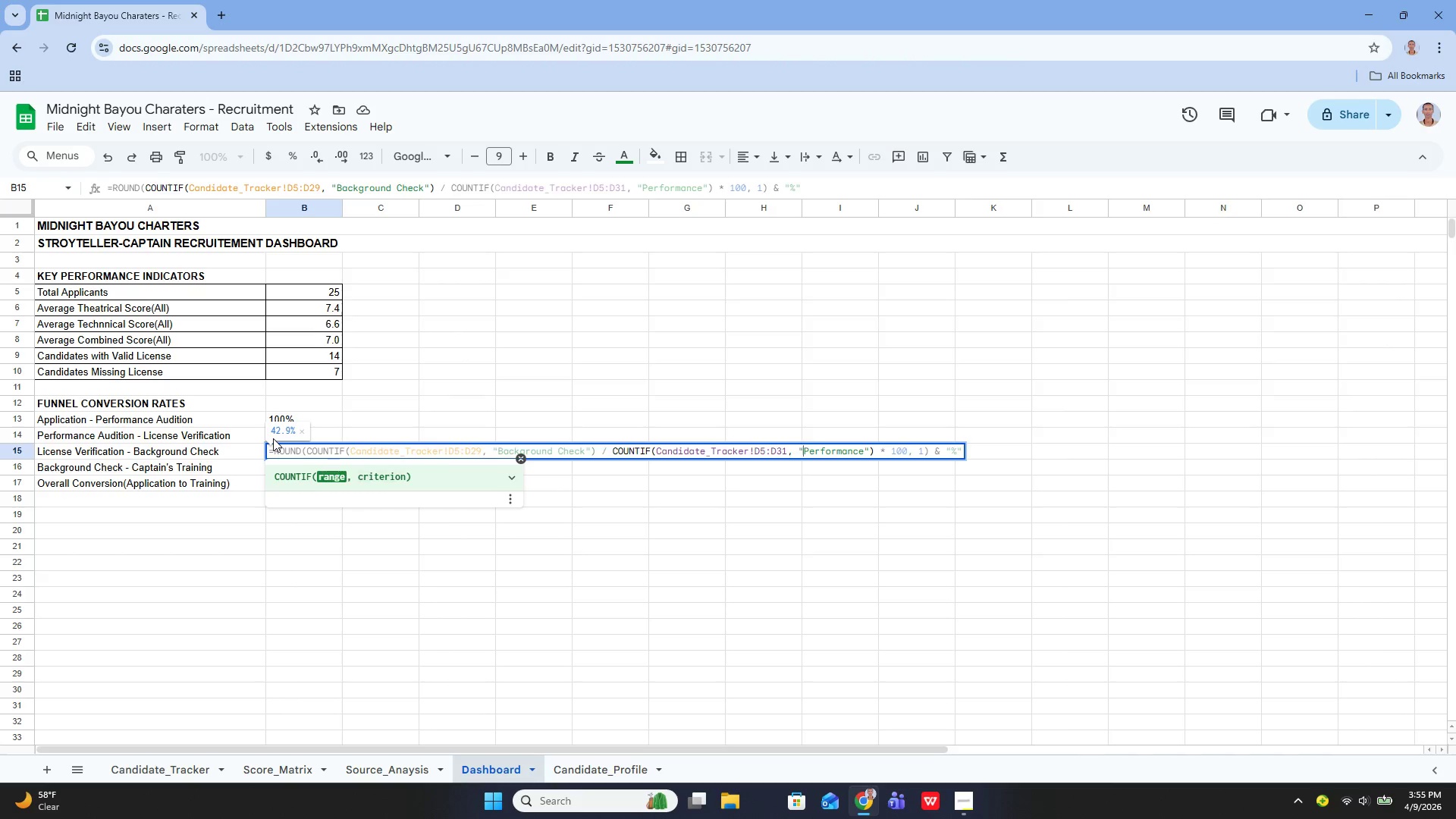 
key(ArrowRight)
 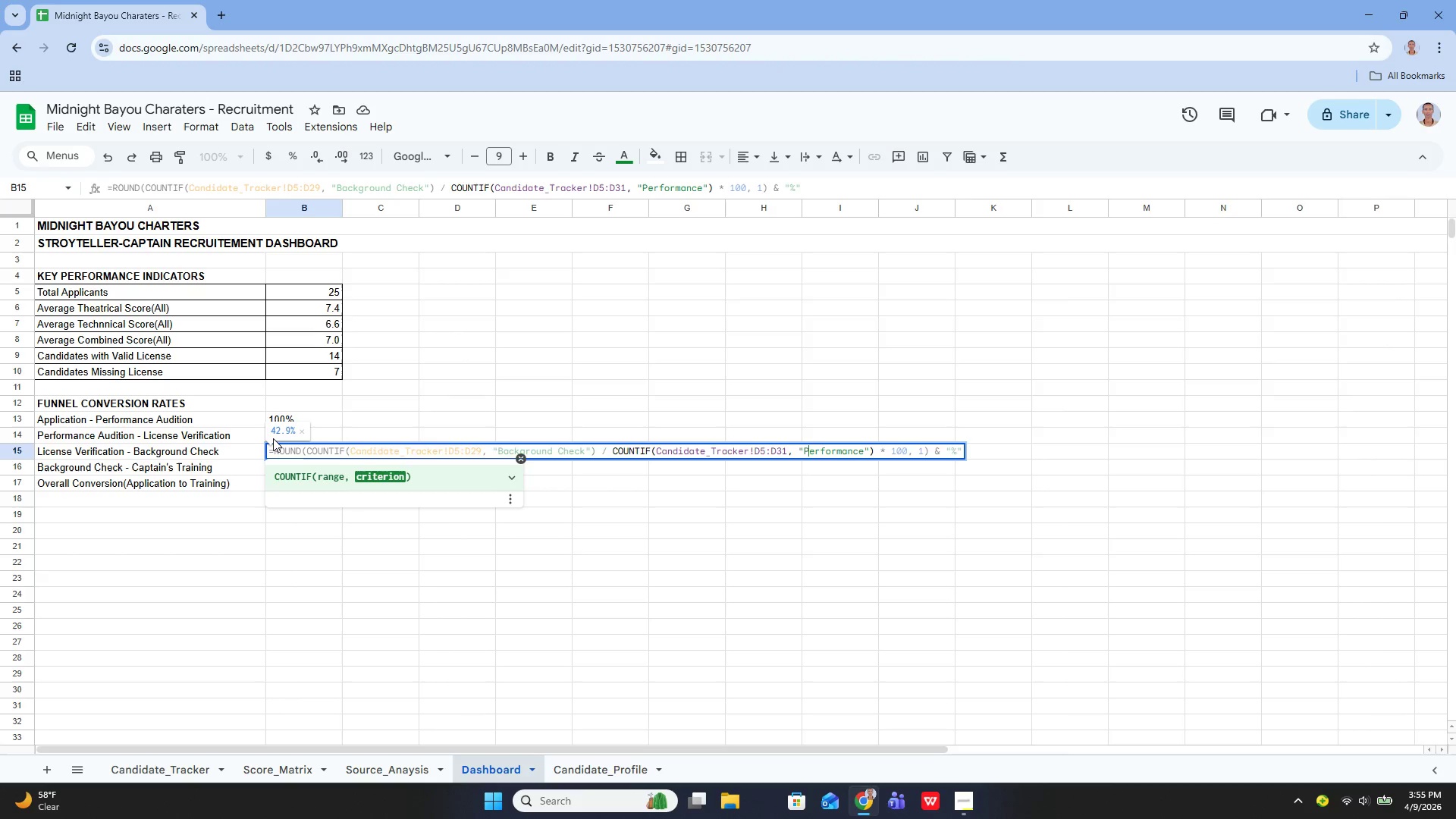 
key(ArrowRight)
 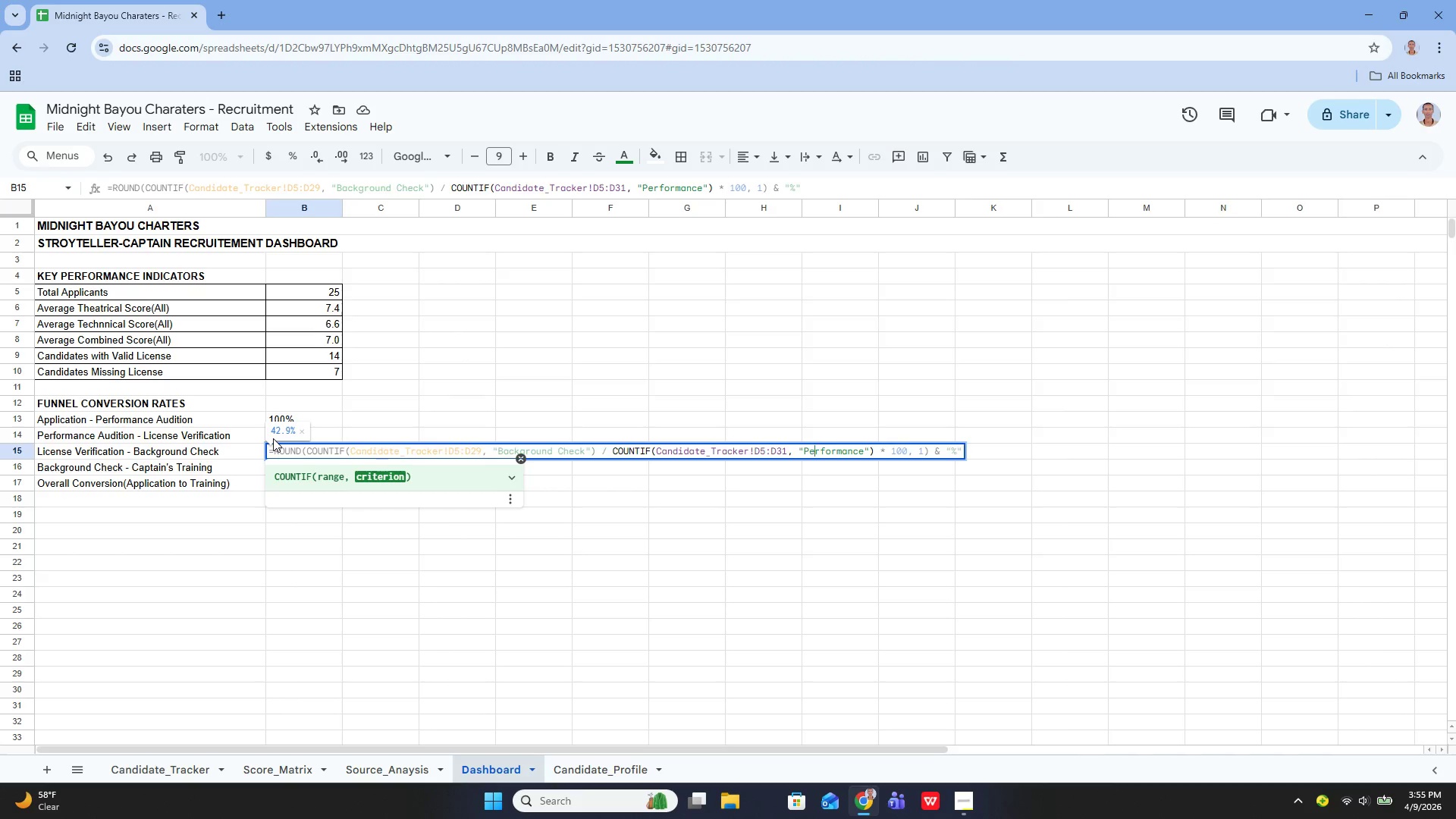 
key(ArrowRight)
 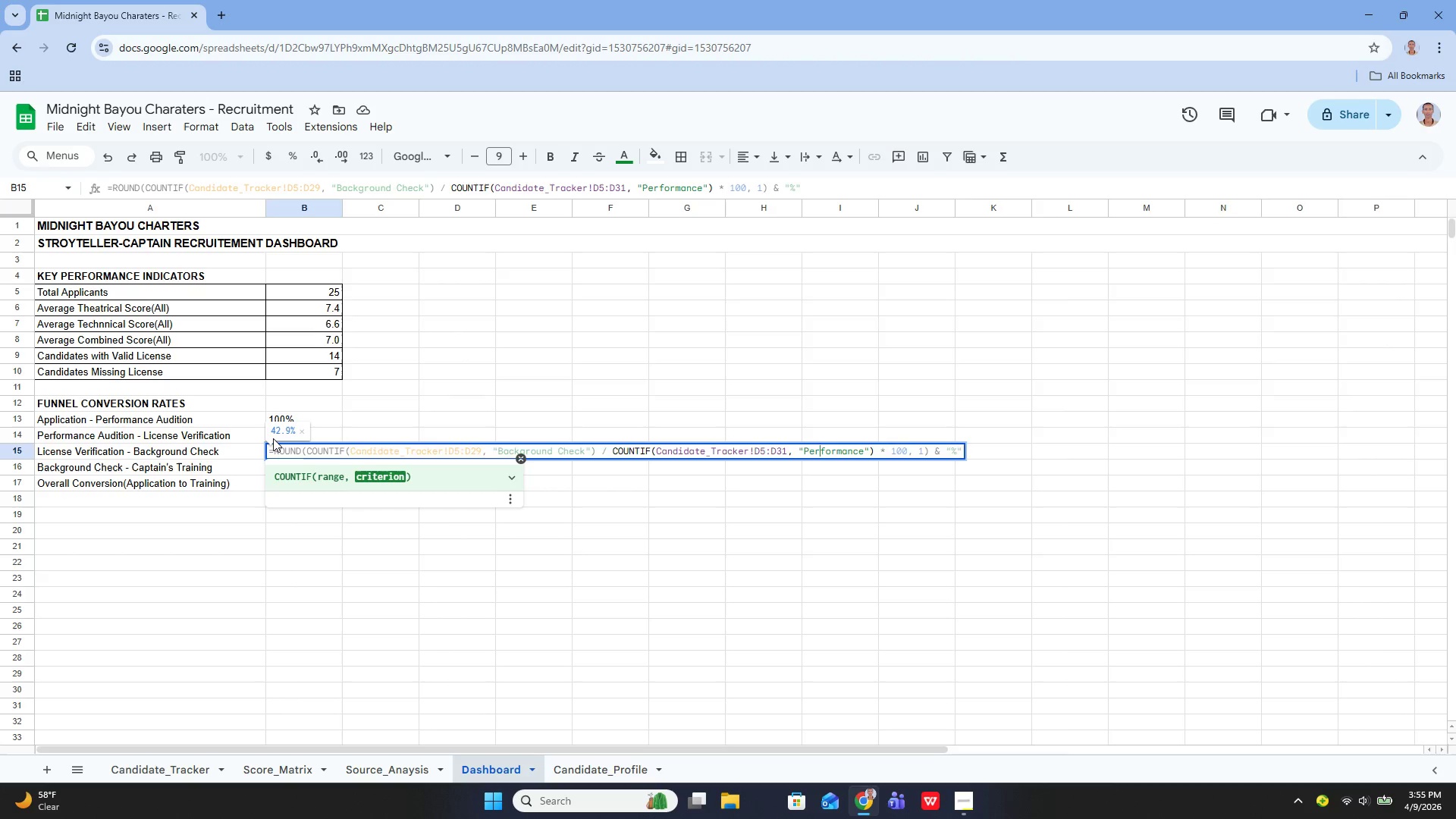 
key(ArrowRight)
 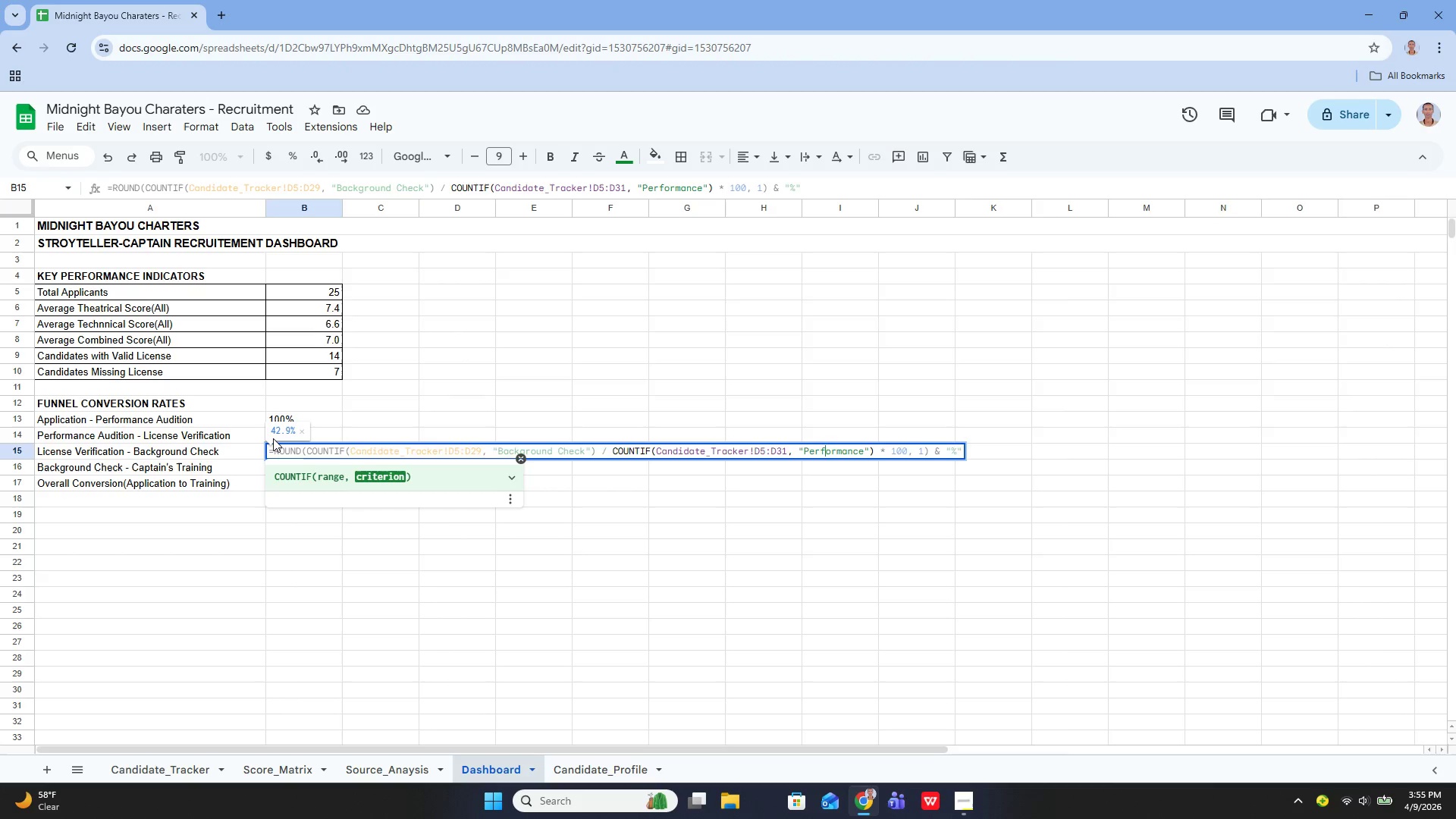 
key(ArrowRight)
 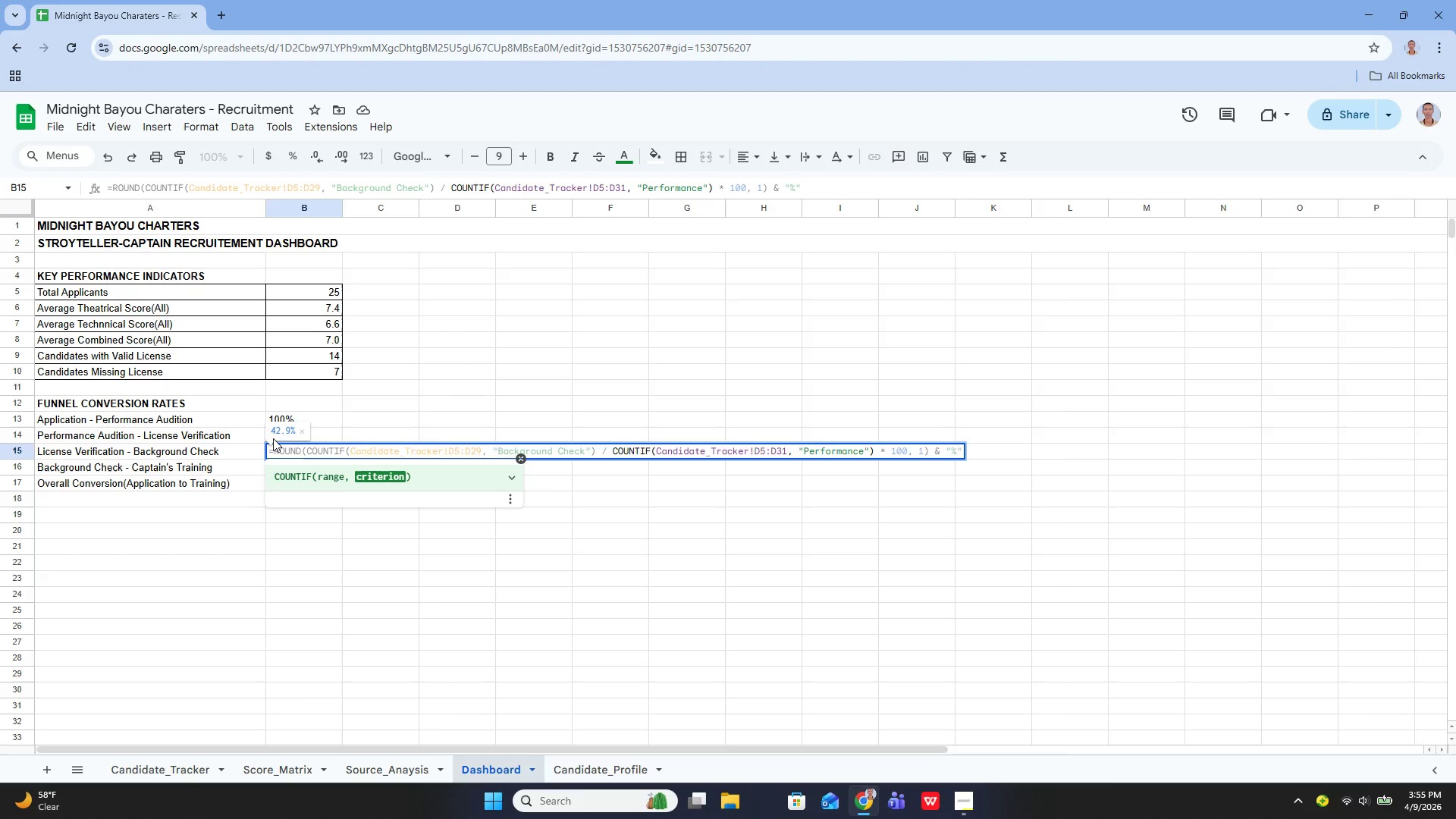 
key(ArrowRight)
 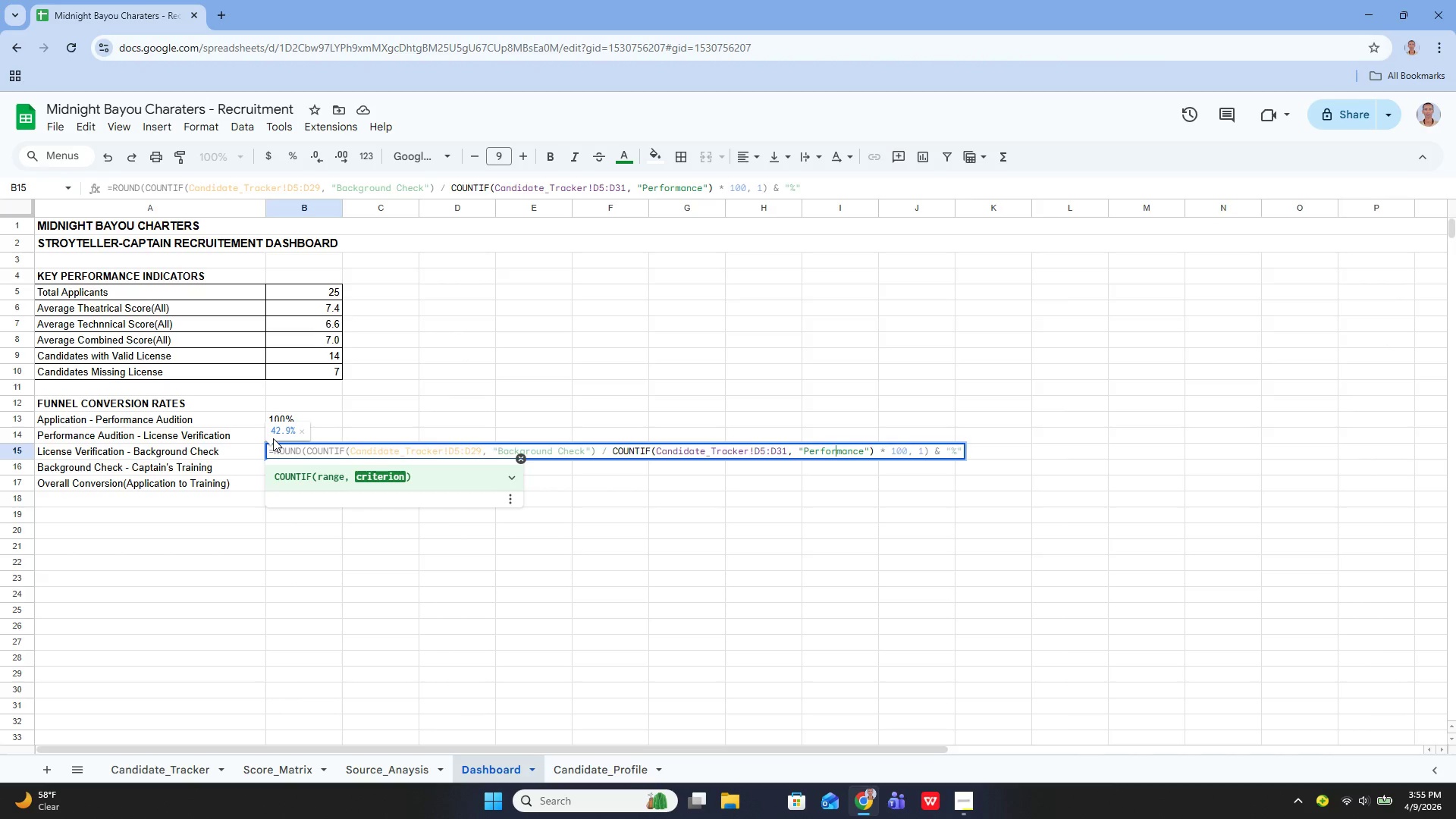 
key(ArrowRight)
 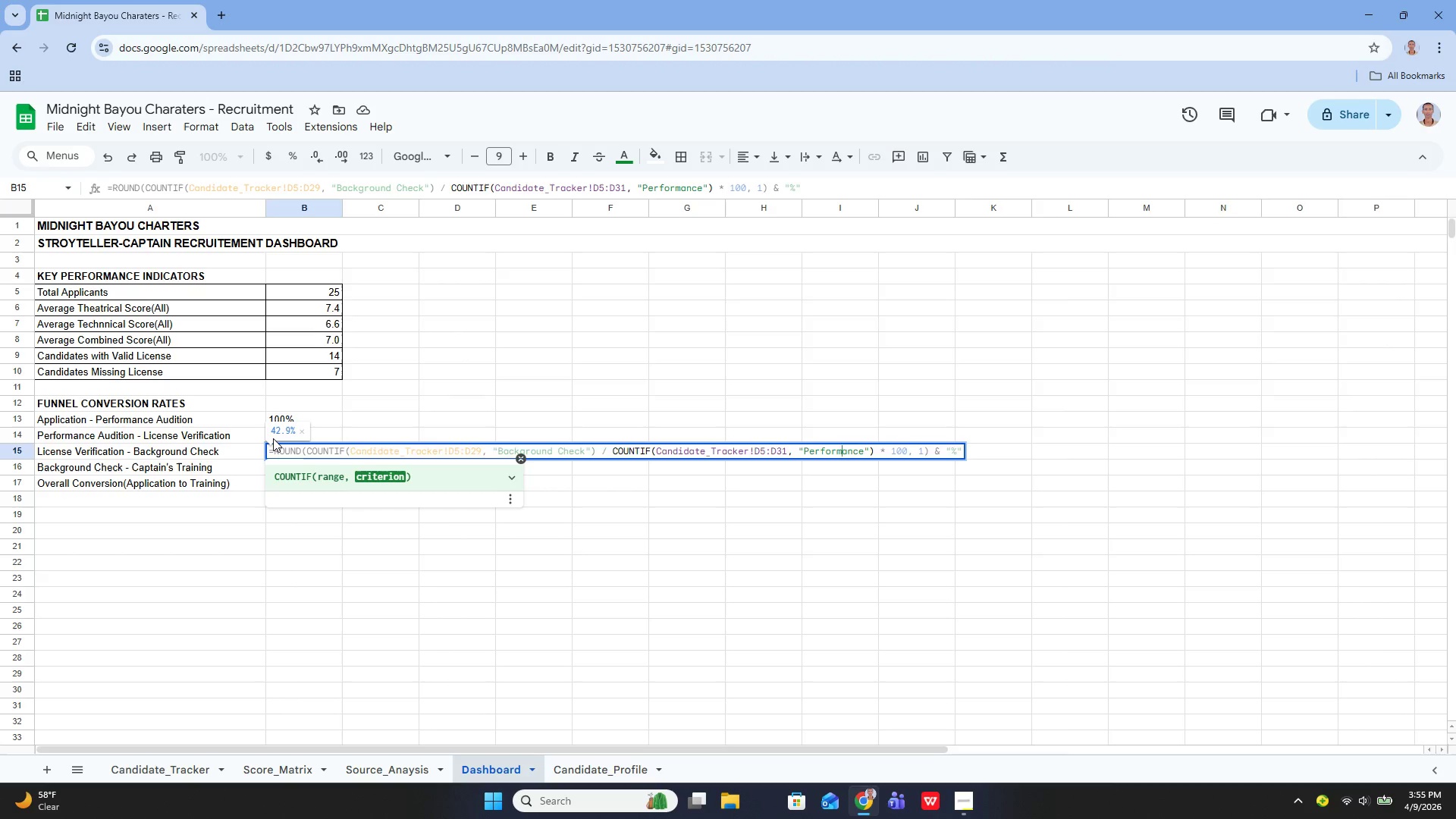 
key(ArrowRight)
 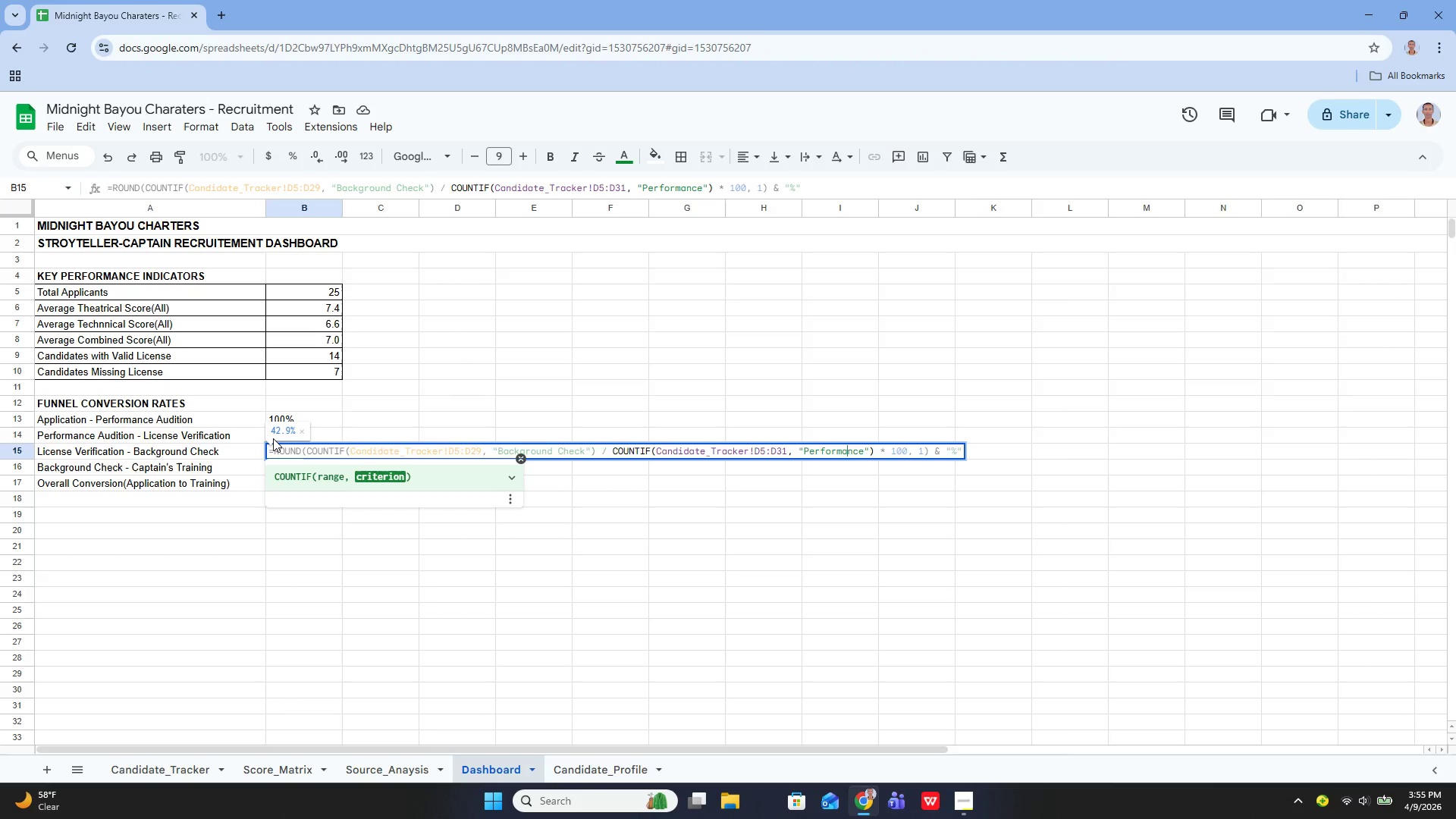 
key(ArrowRight)
 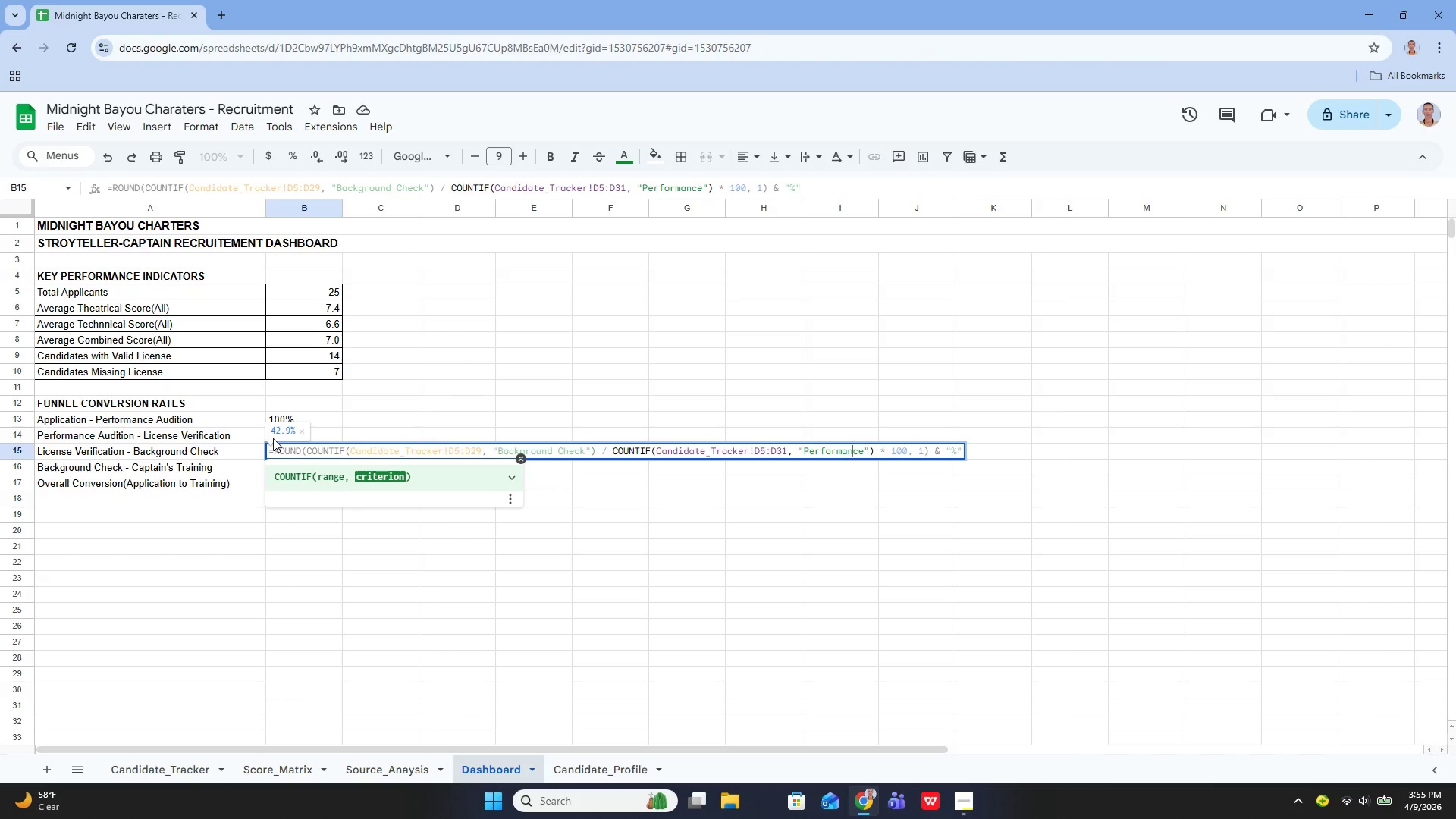 
key(ArrowRight)
 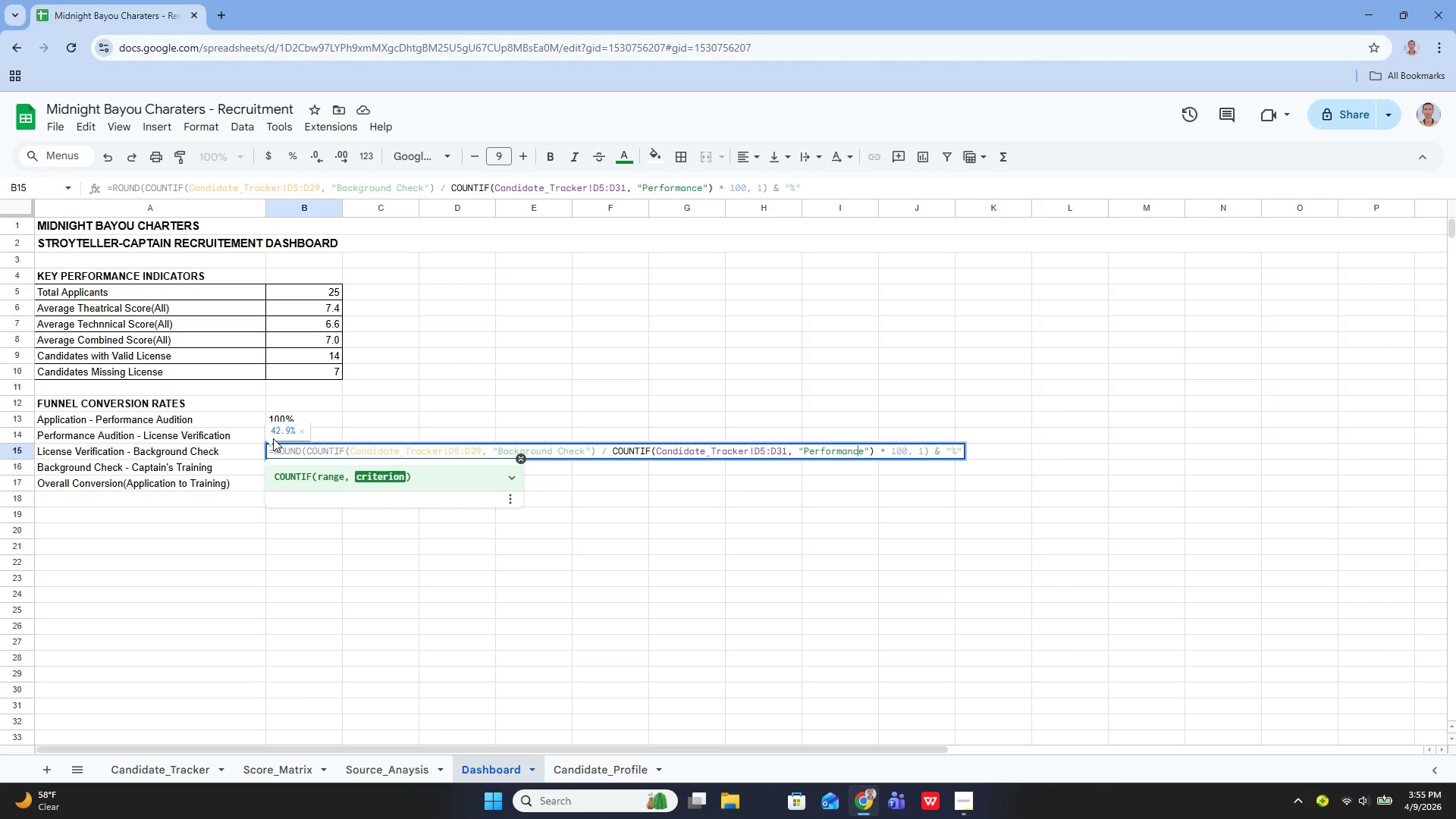 
key(ArrowRight)
 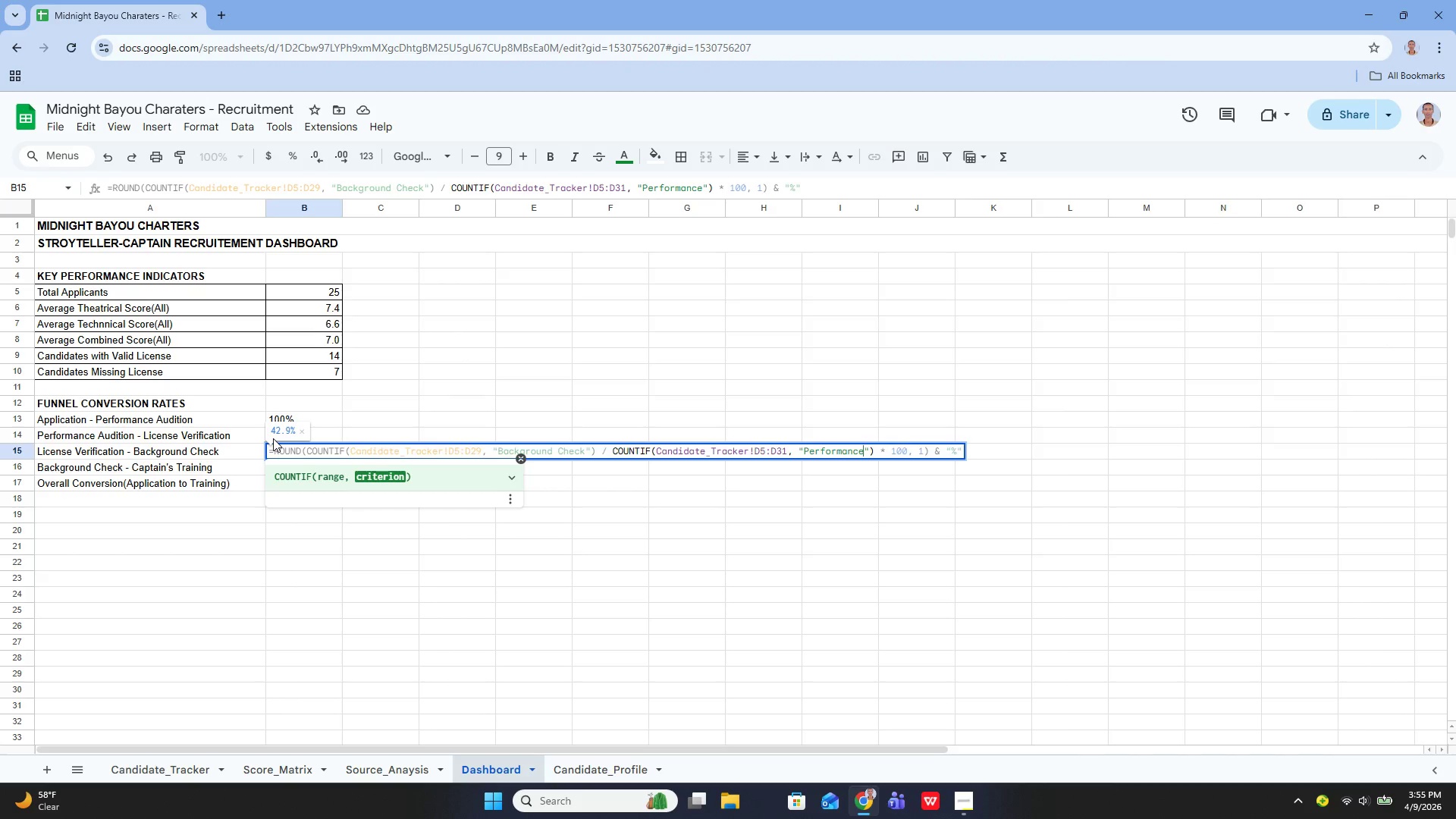 
key(Backspace)
key(Backspace)
key(Backspace)
key(Backspace)
key(Backspace)
key(Backspace)
key(Backspace)
key(Backspace)
key(Backspace)
key(Backspace)
key(Backspace)
type(:)
key(Backspace)
type(License Verifif)
key(Backspace)
type(cation)
 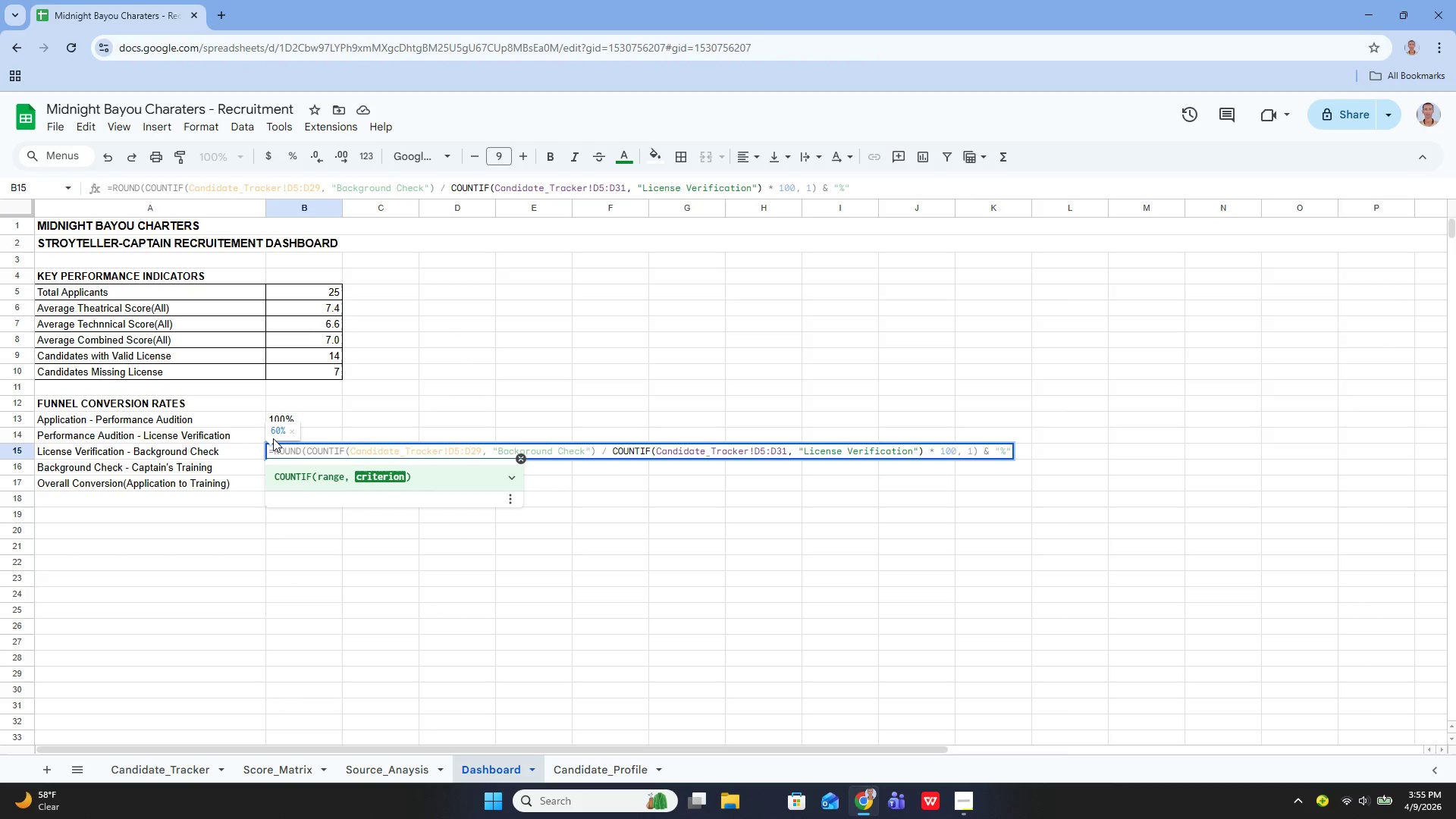 
key(Enter)
 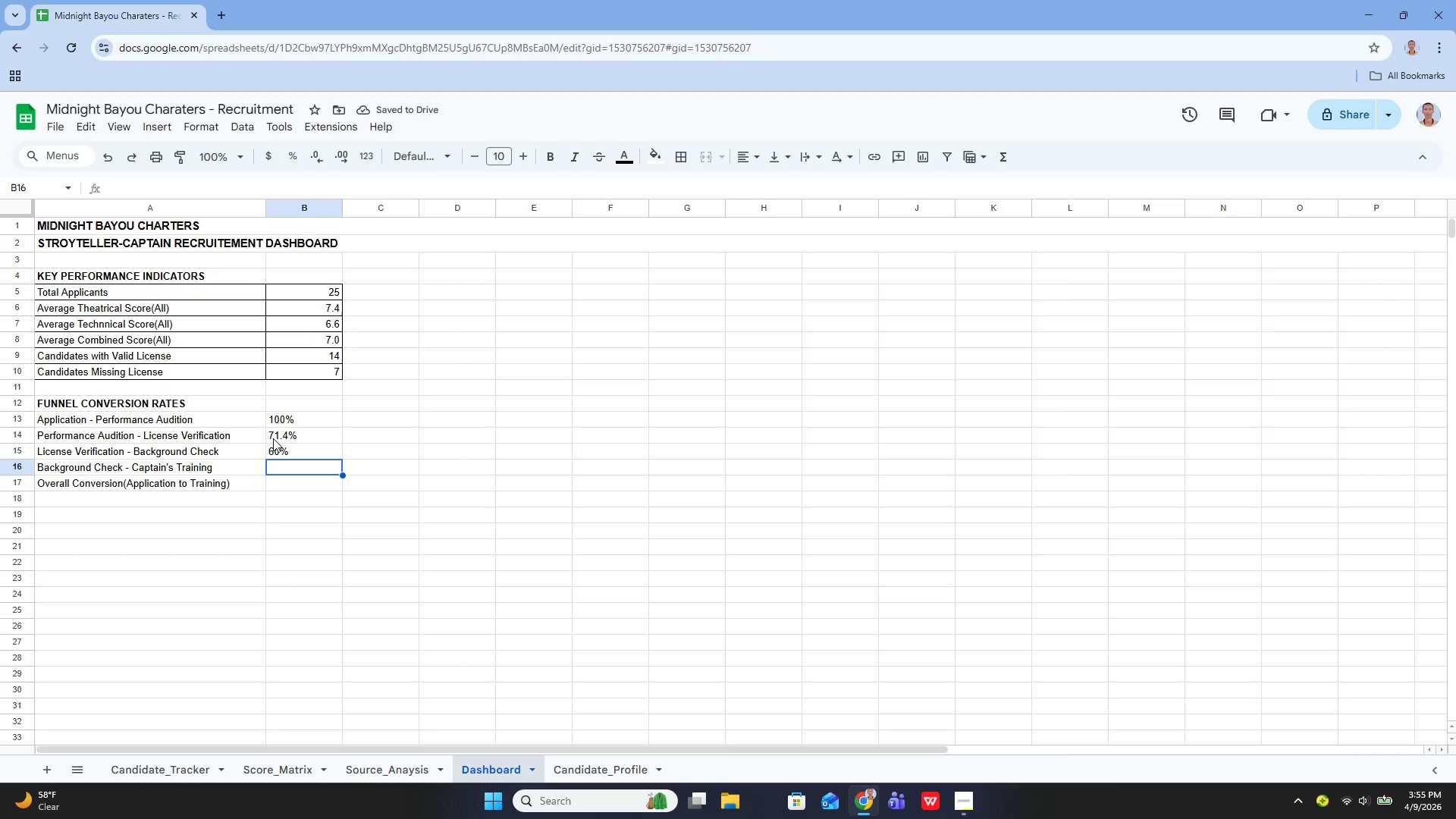 
key(Enter)
 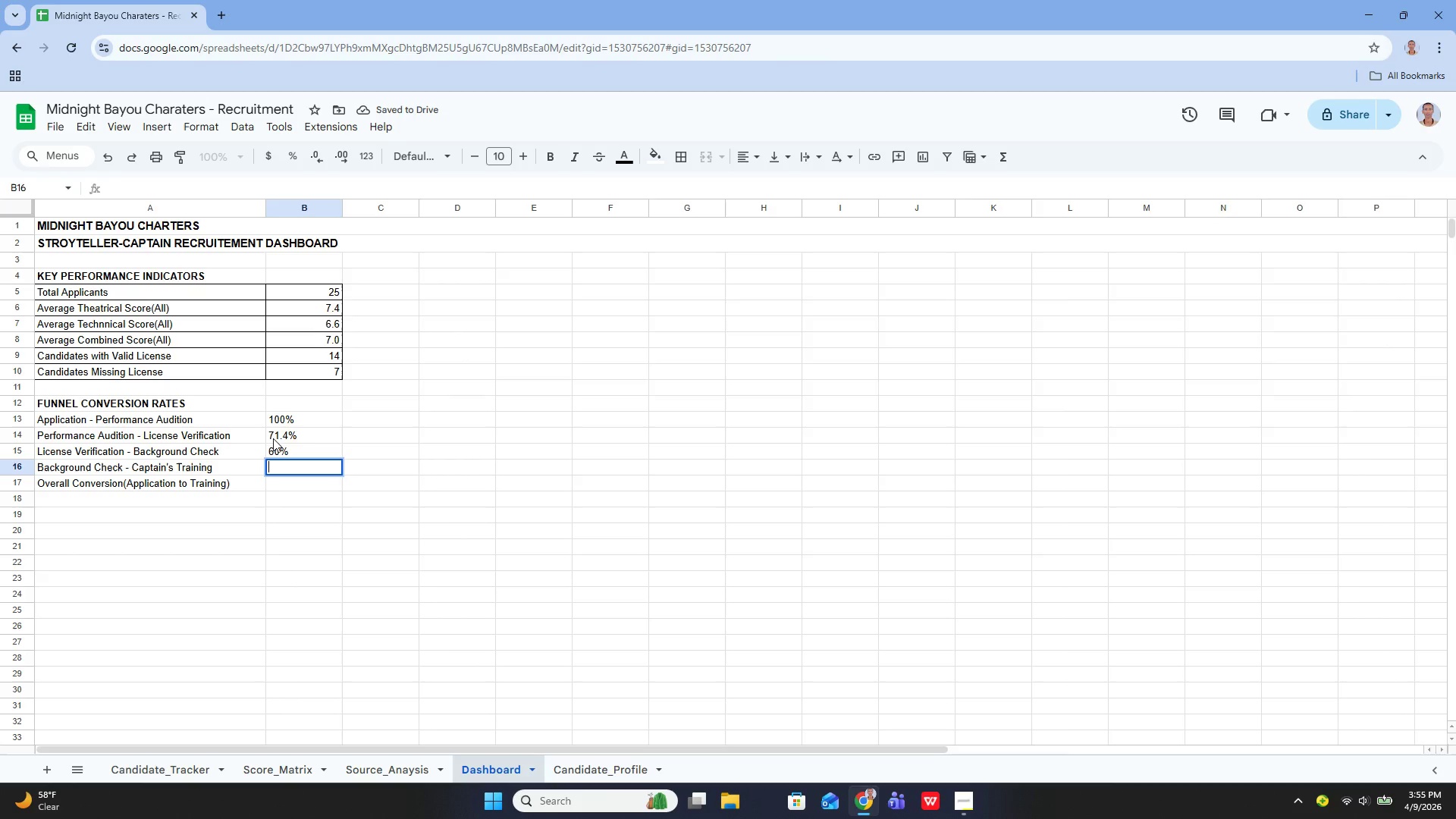 
key(Control+ControlLeft)
 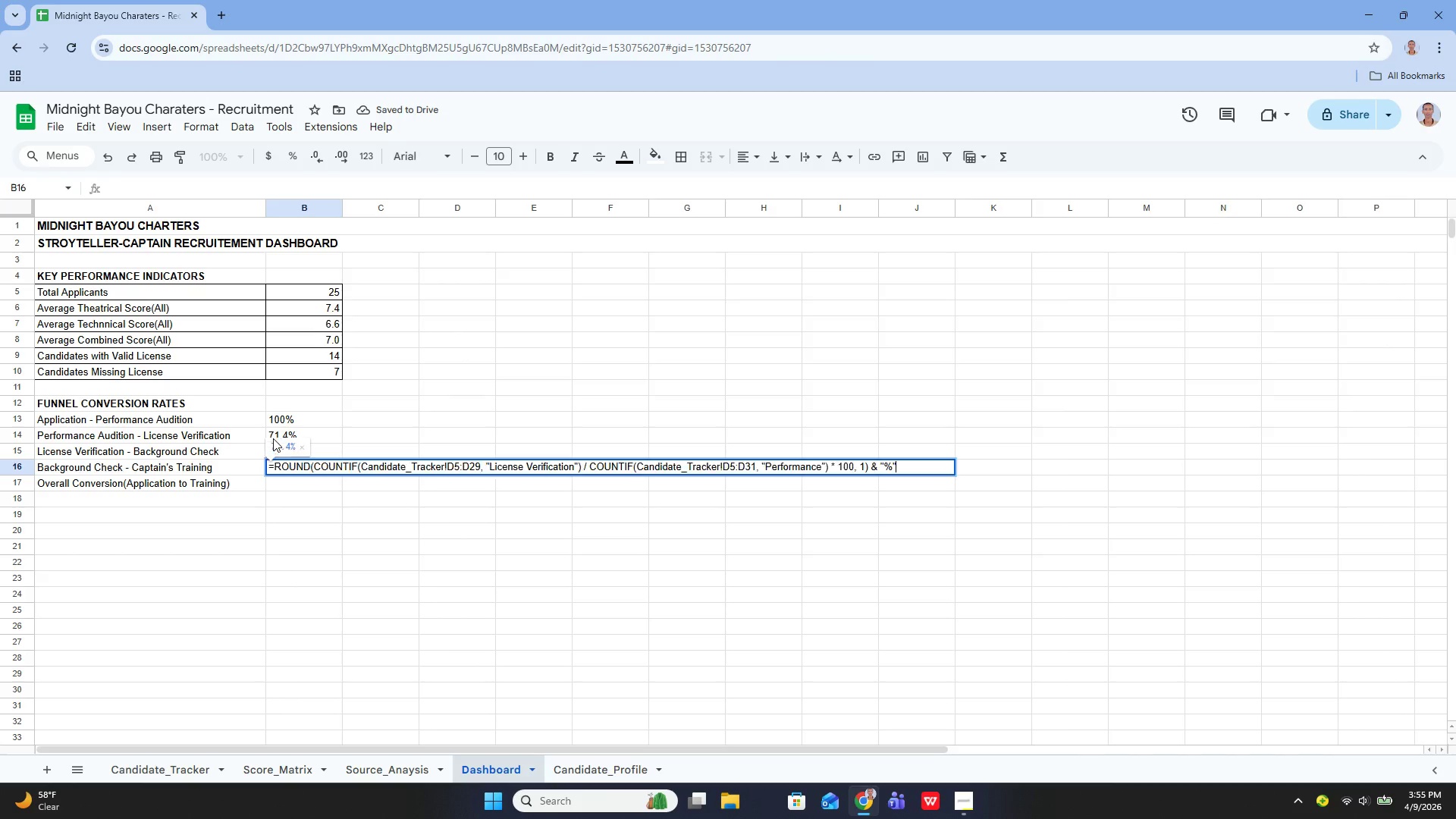 
key(Control+V)
 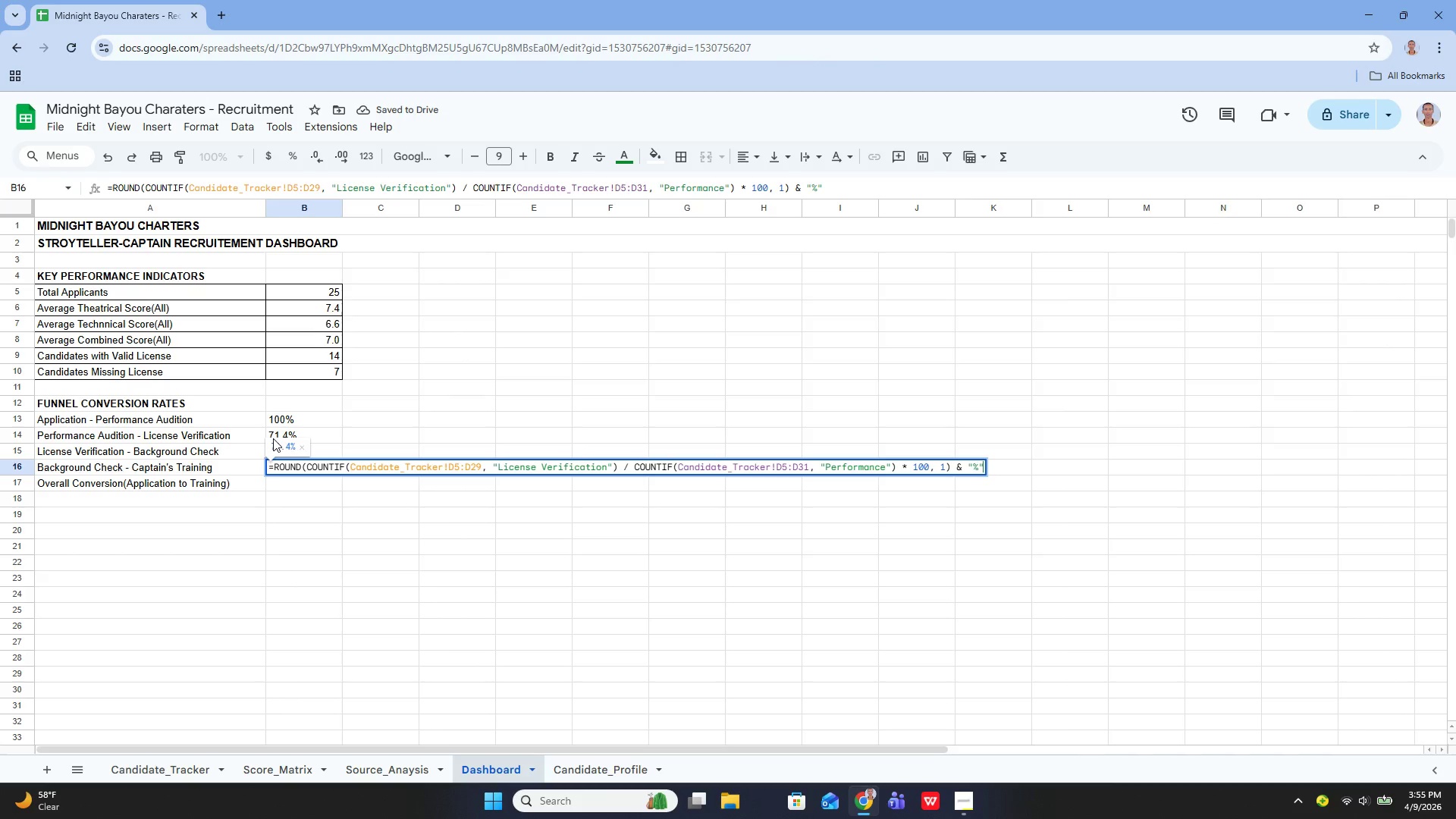 
key(Control+ArrowUp)
 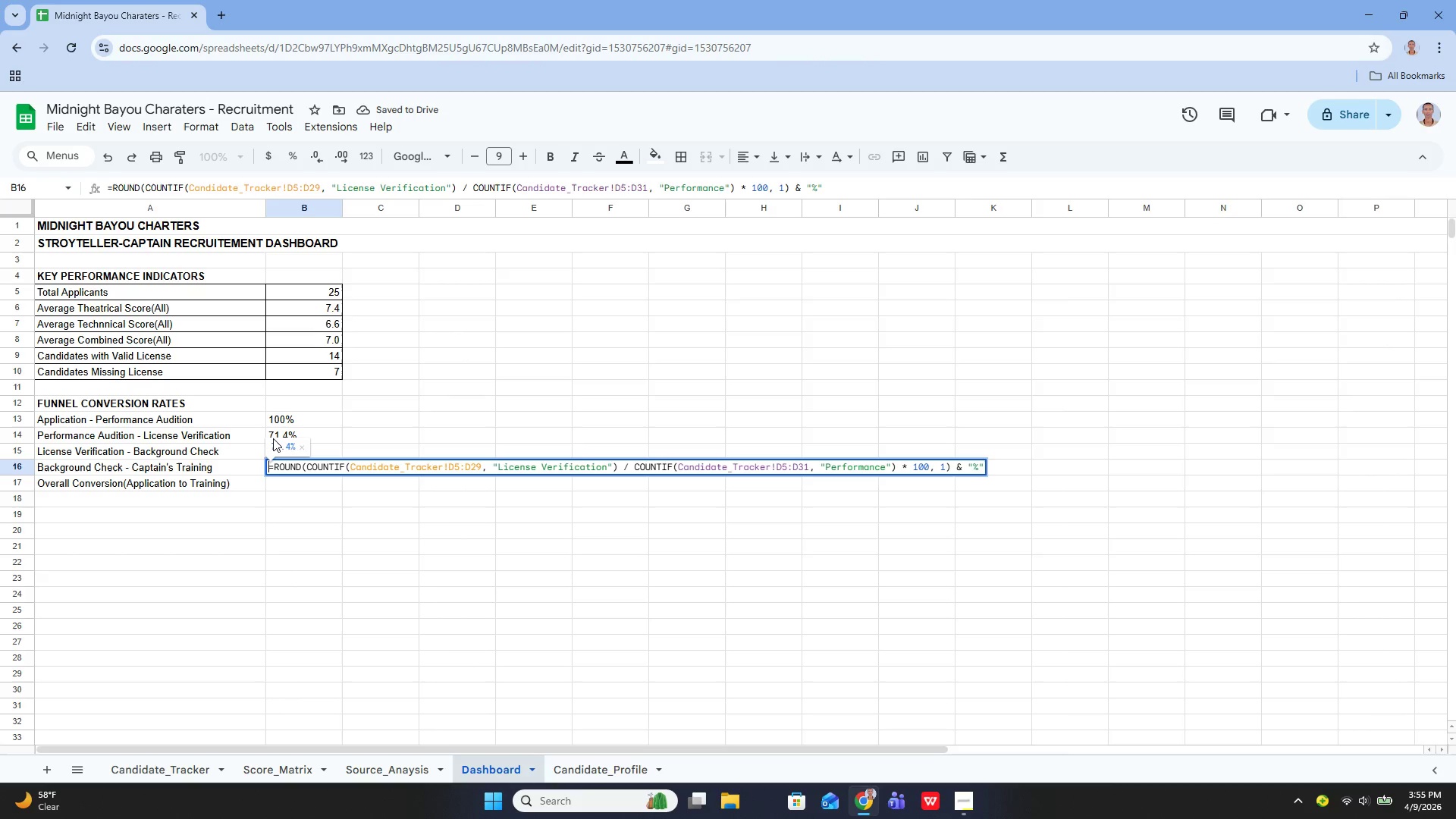 
hold_key(key=ArrowRight, duration=1.5)
 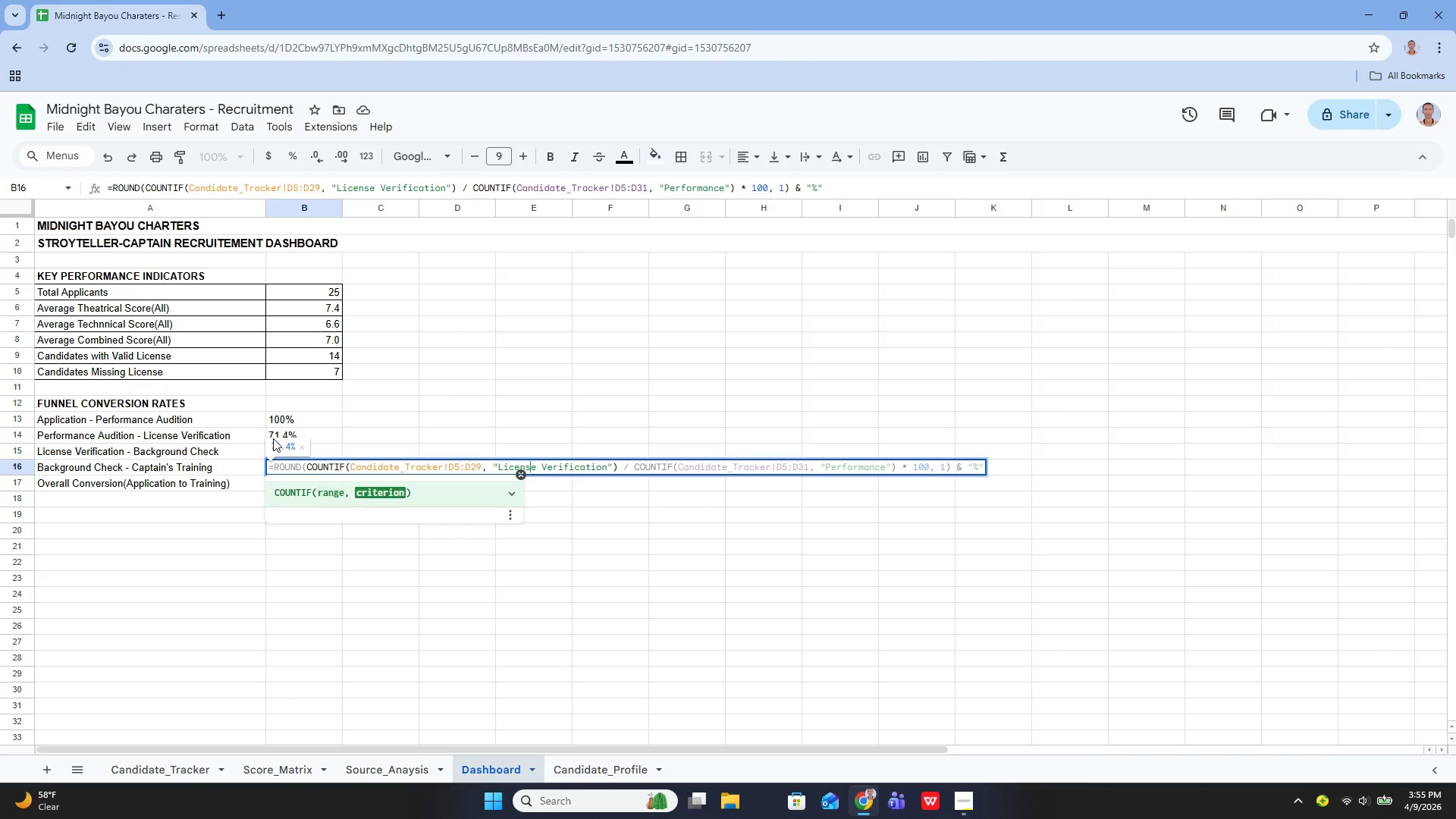 
hold_key(key=ArrowRight, duration=0.91)
 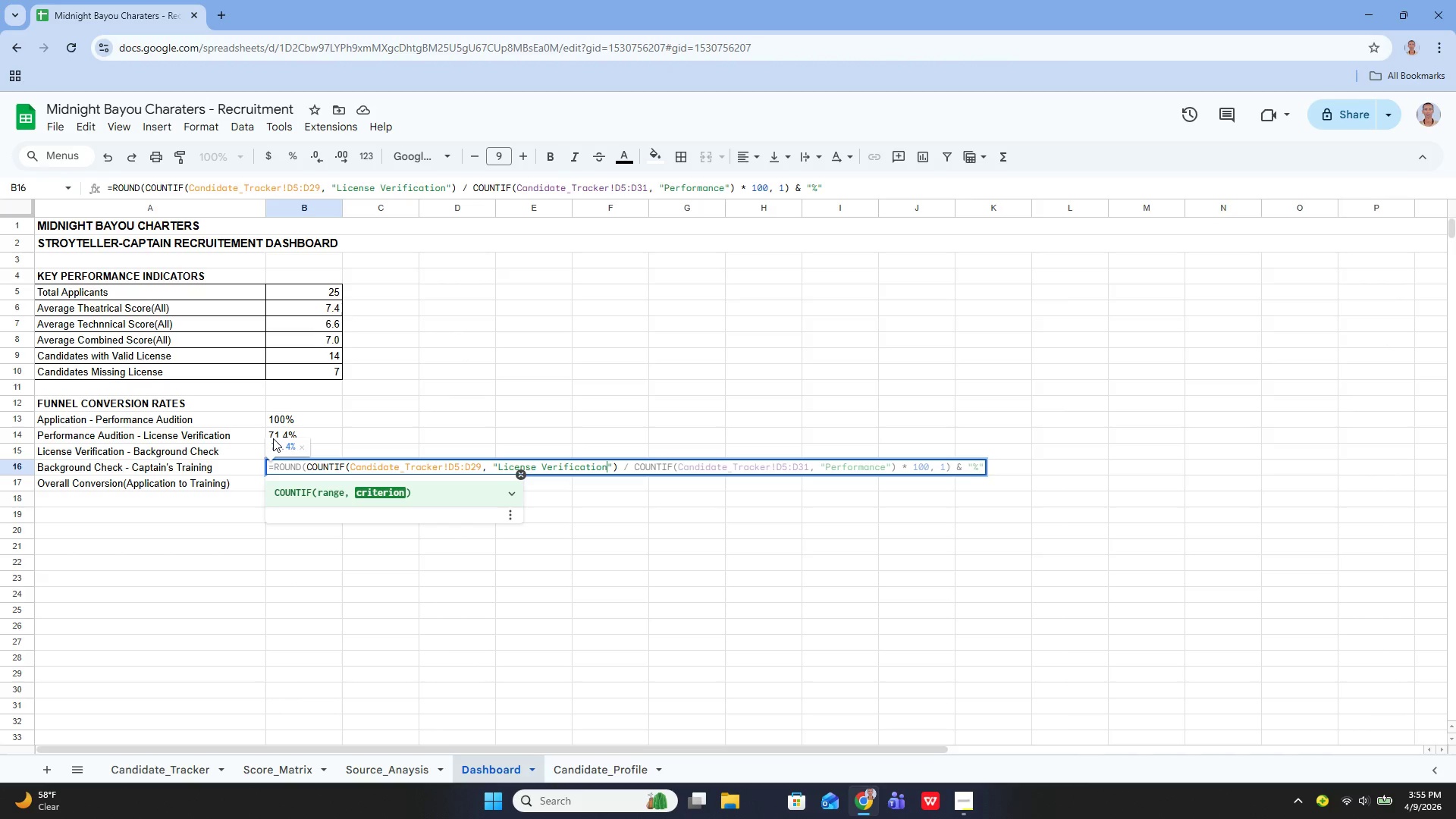 
key(ArrowRight)
 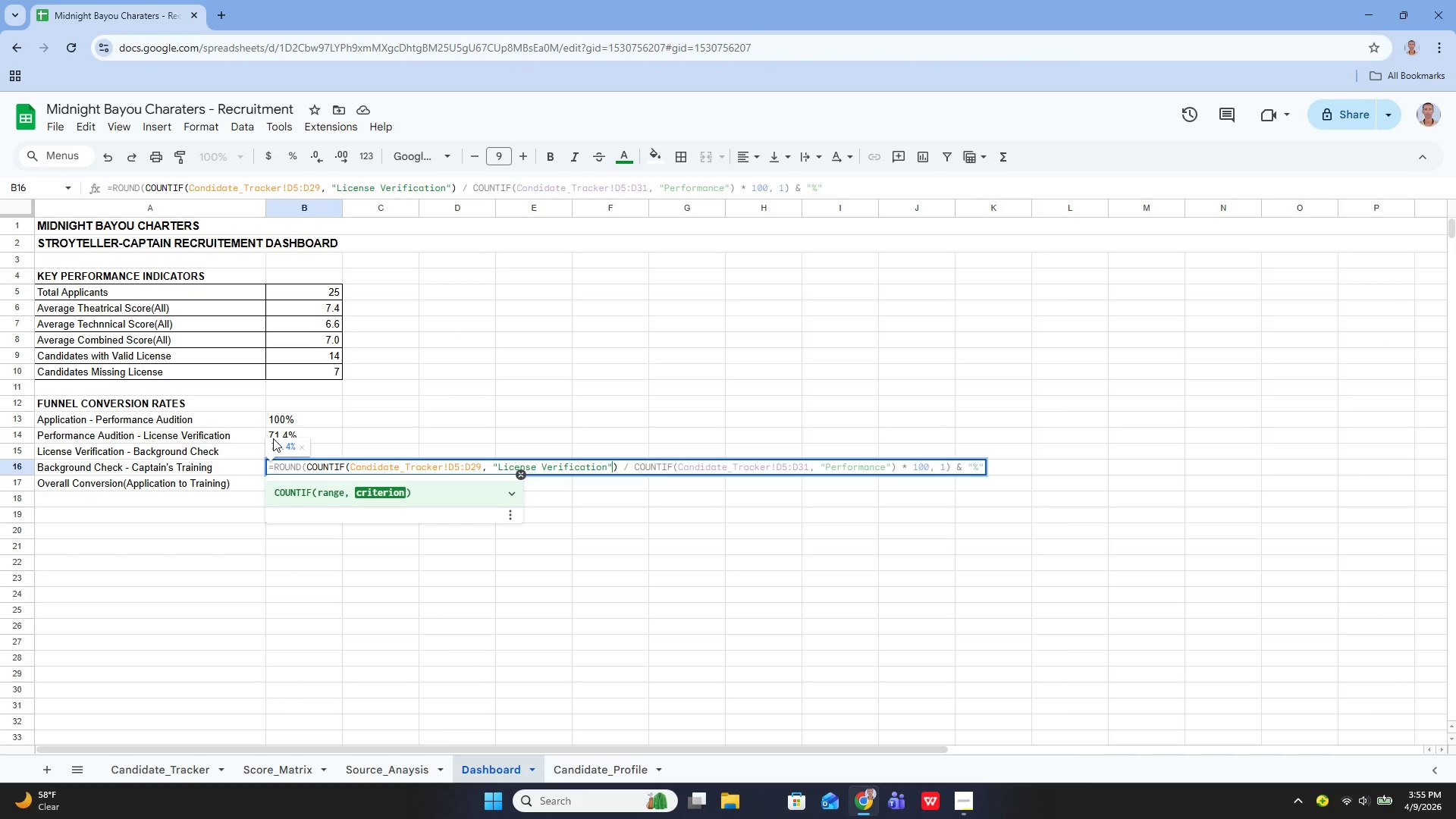 
key(ArrowLeft)
 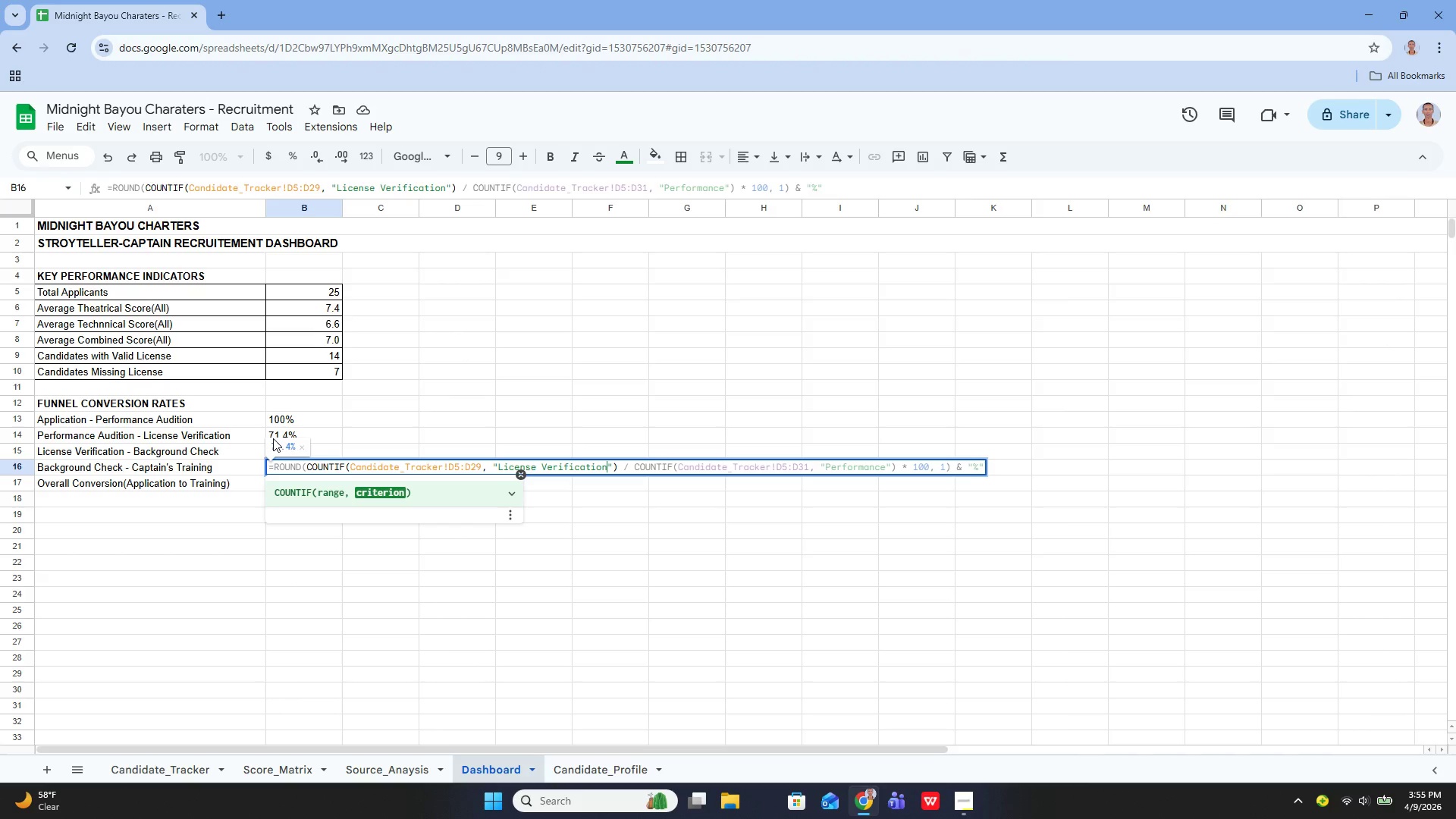 
key(Backspace)
key(Backspace)
key(Backspace)
key(Backspace)
key(Backspace)
key(Backspace)
key(Backspace)
key(Backspace)
key(Backspace)
key(Backspace)
key(Backspace)
key(Backspace)
key(Backspace)
key(Backspace)
key(Backspace)
key(Backspace)
key(Backspace)
key(Backspace)
key(Backspace)
key(Backspace)
type(Captain's Trainign)
key(Backspace)
key(Backspace)
type(ng)
 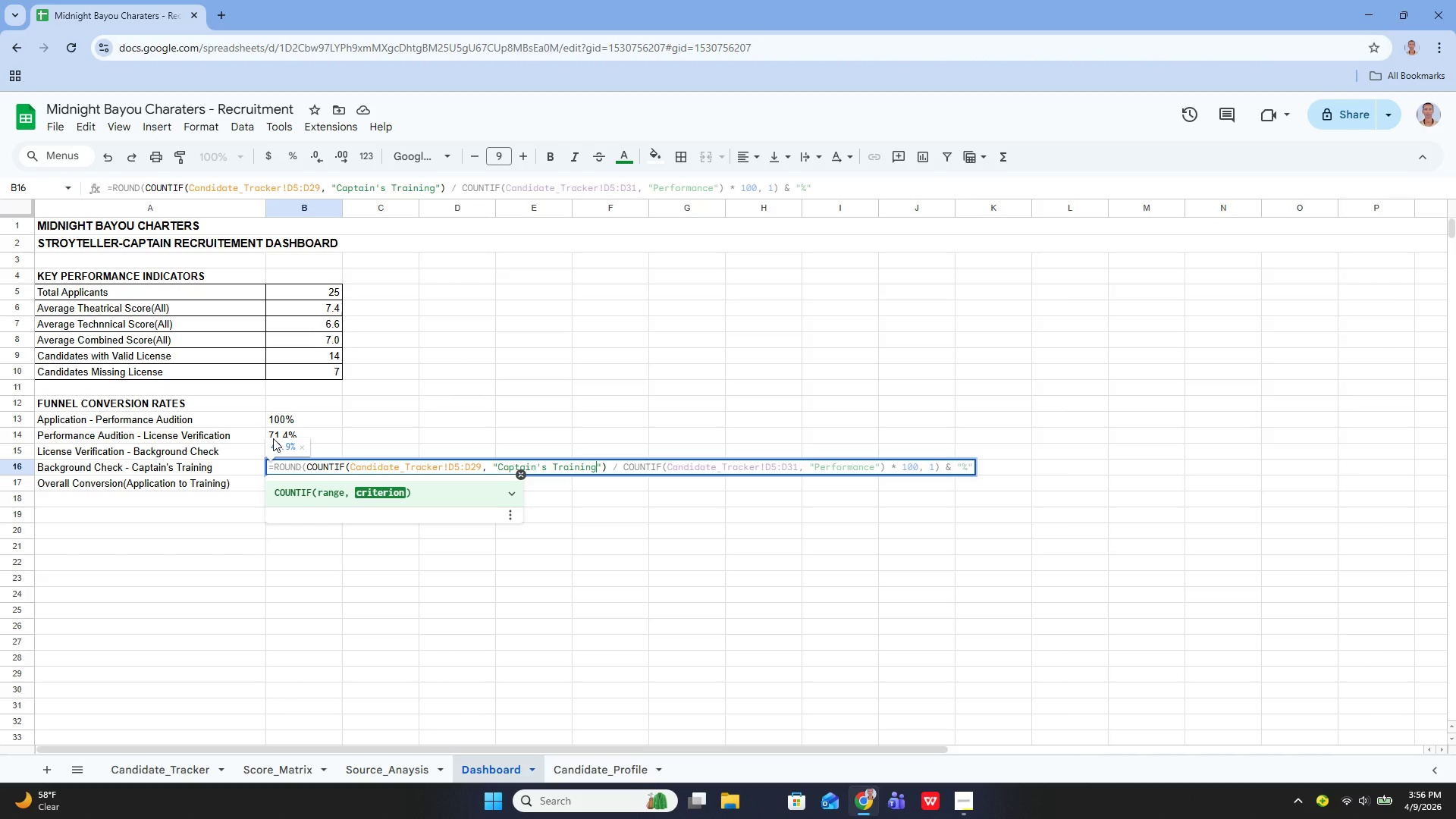 
hold_key(key=ArrowRight, duration=1.49)
 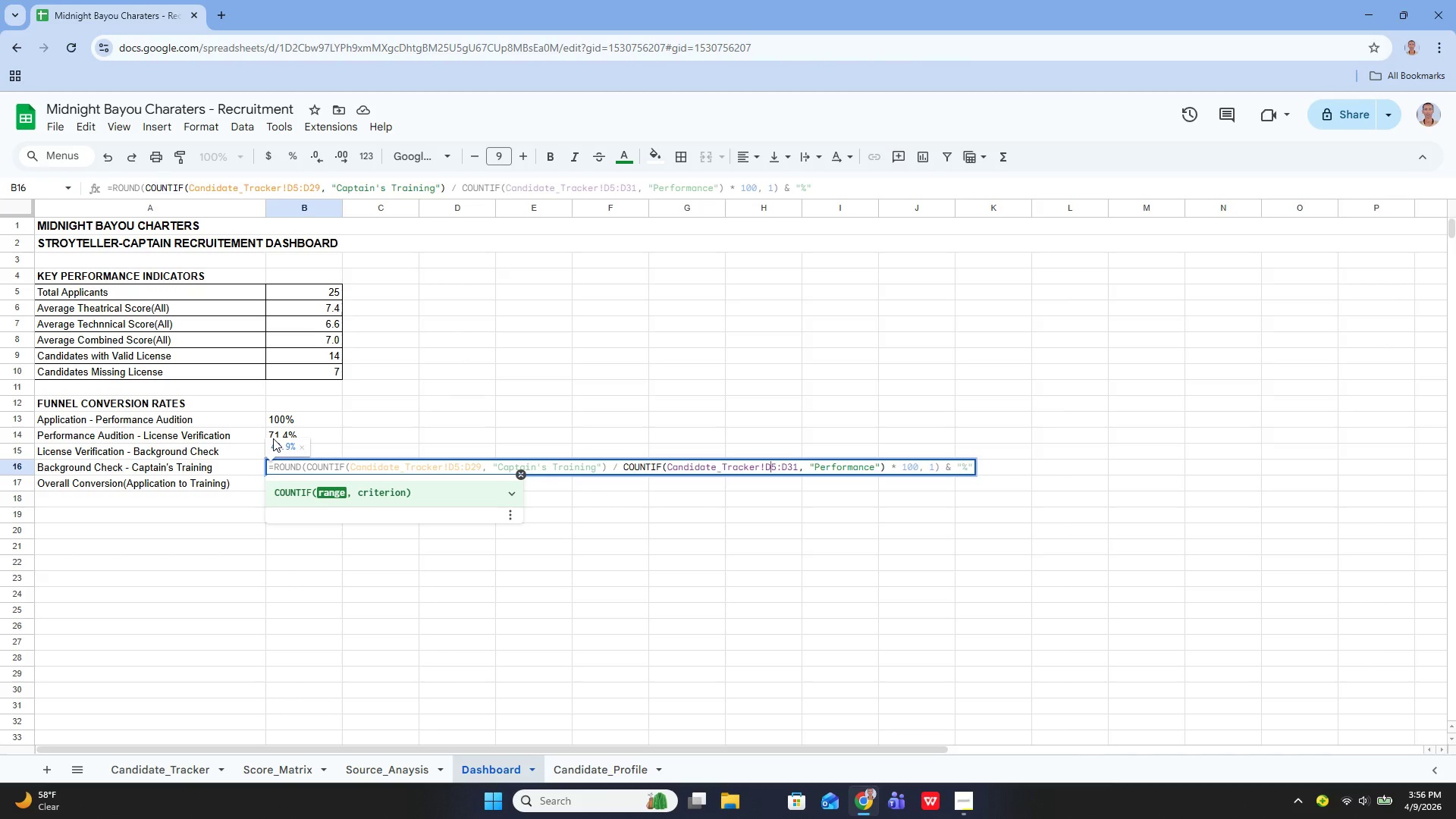 
key(ArrowRight)
 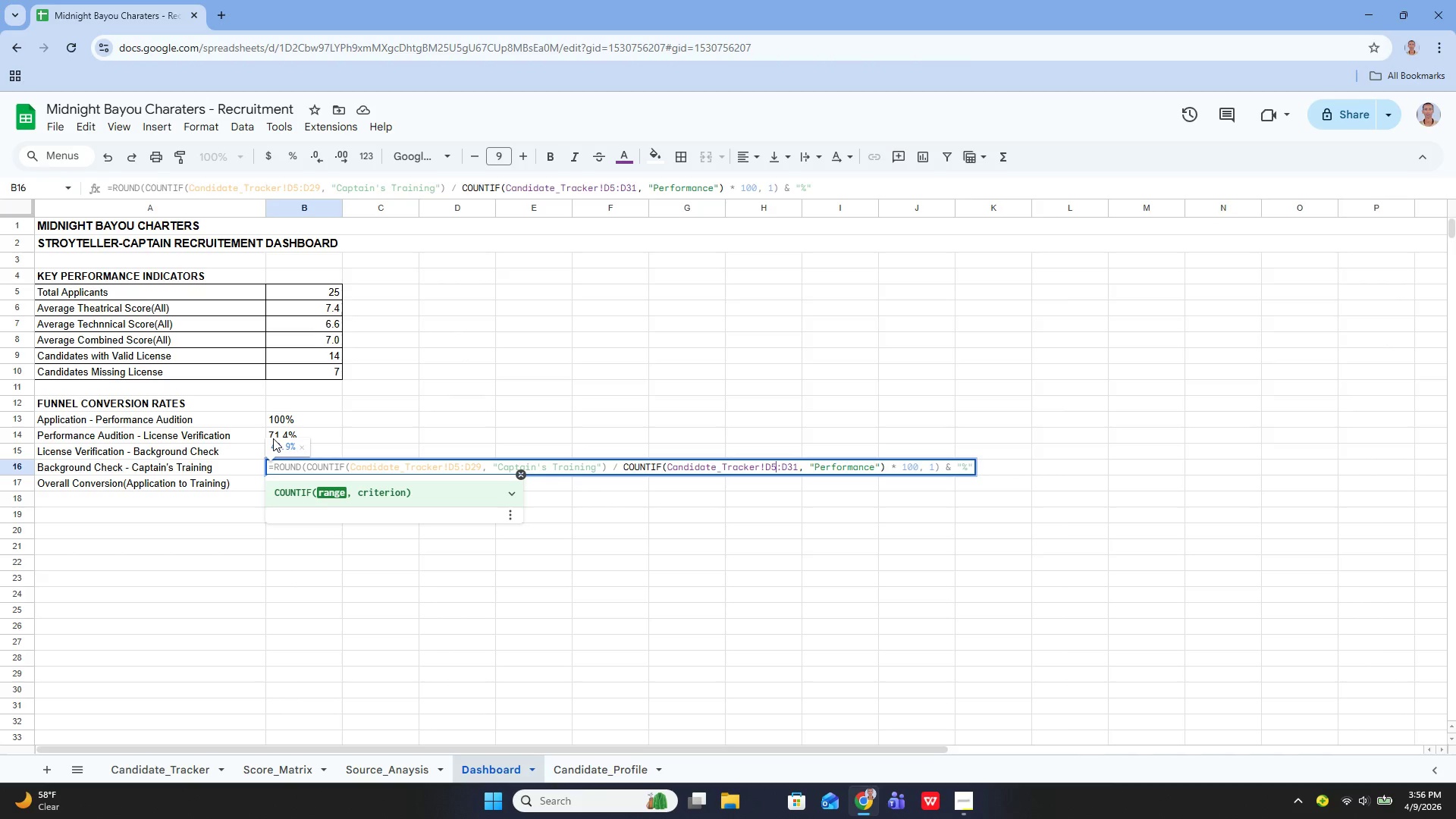 
key(ArrowRight)
 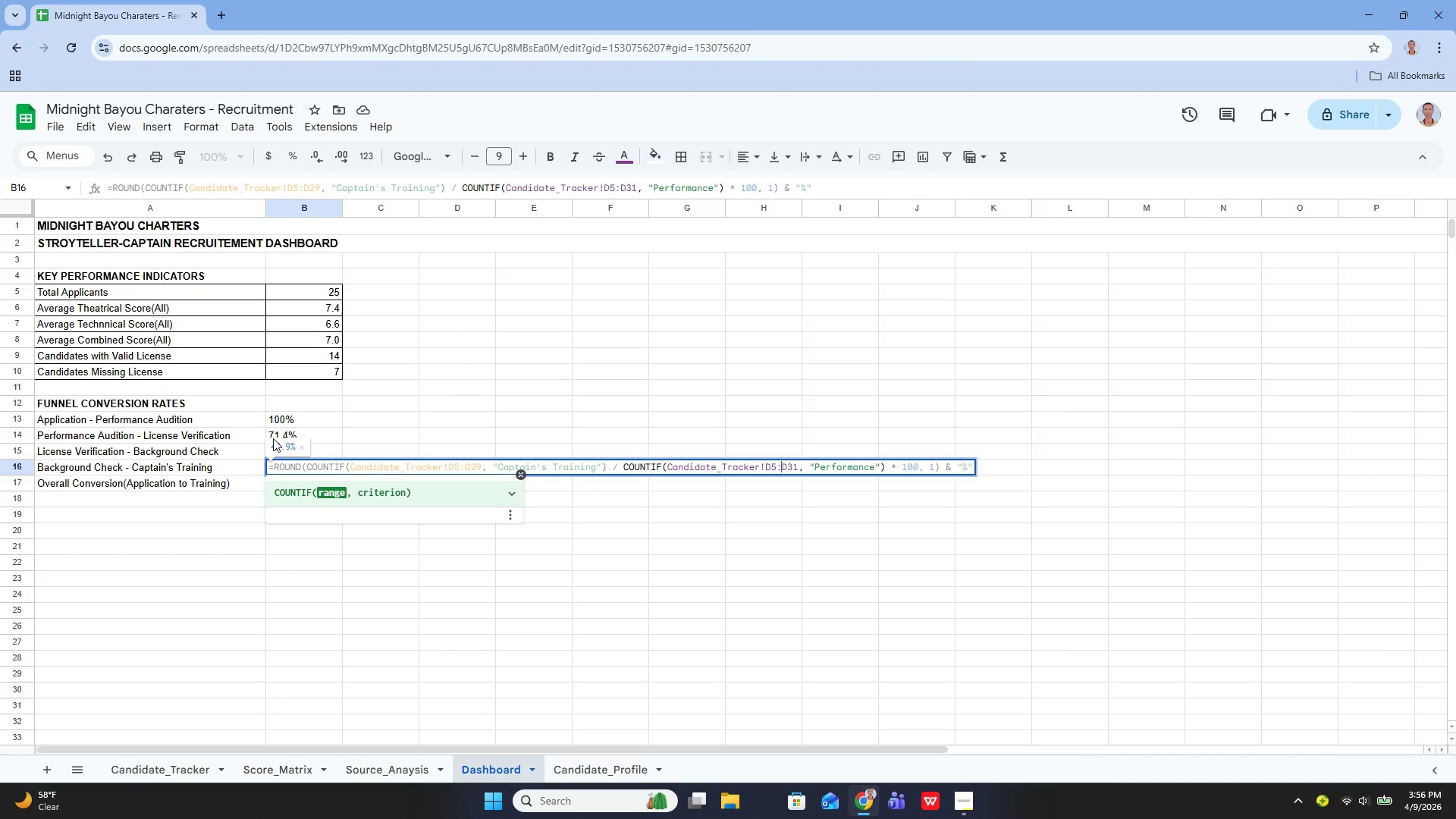 
key(ArrowRight)
 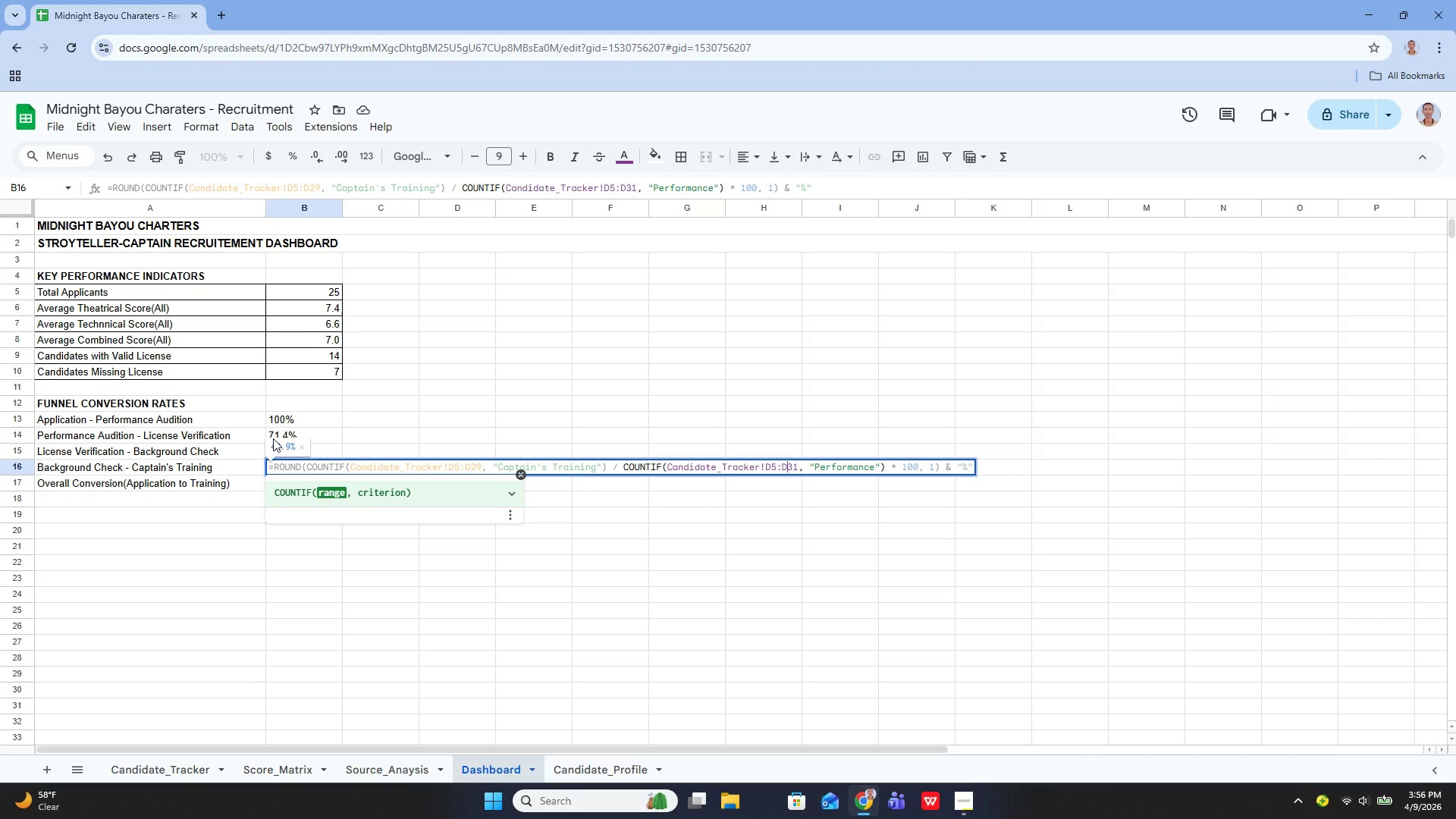 
key(ArrowRight)
 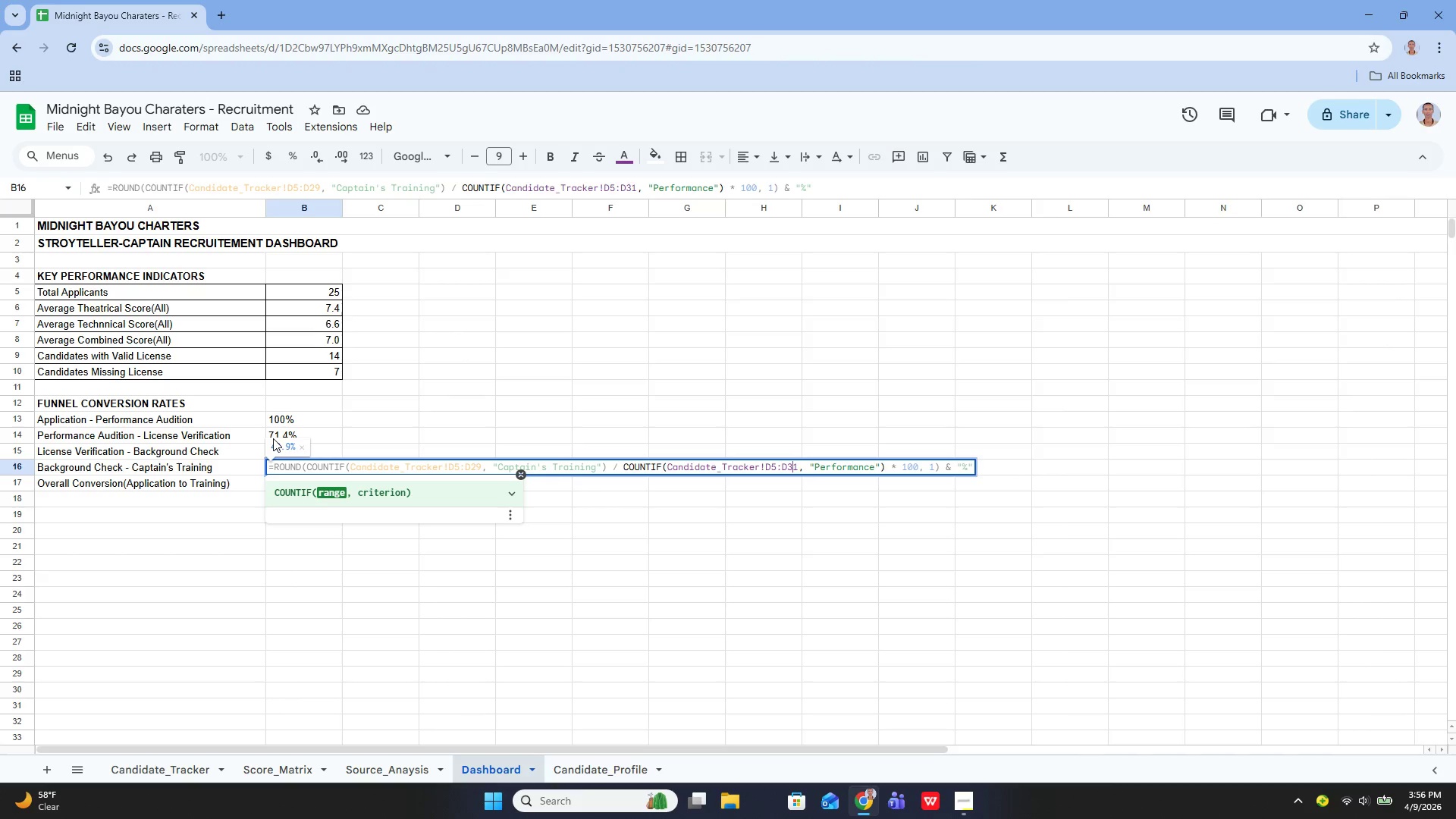 
key(ArrowRight)
 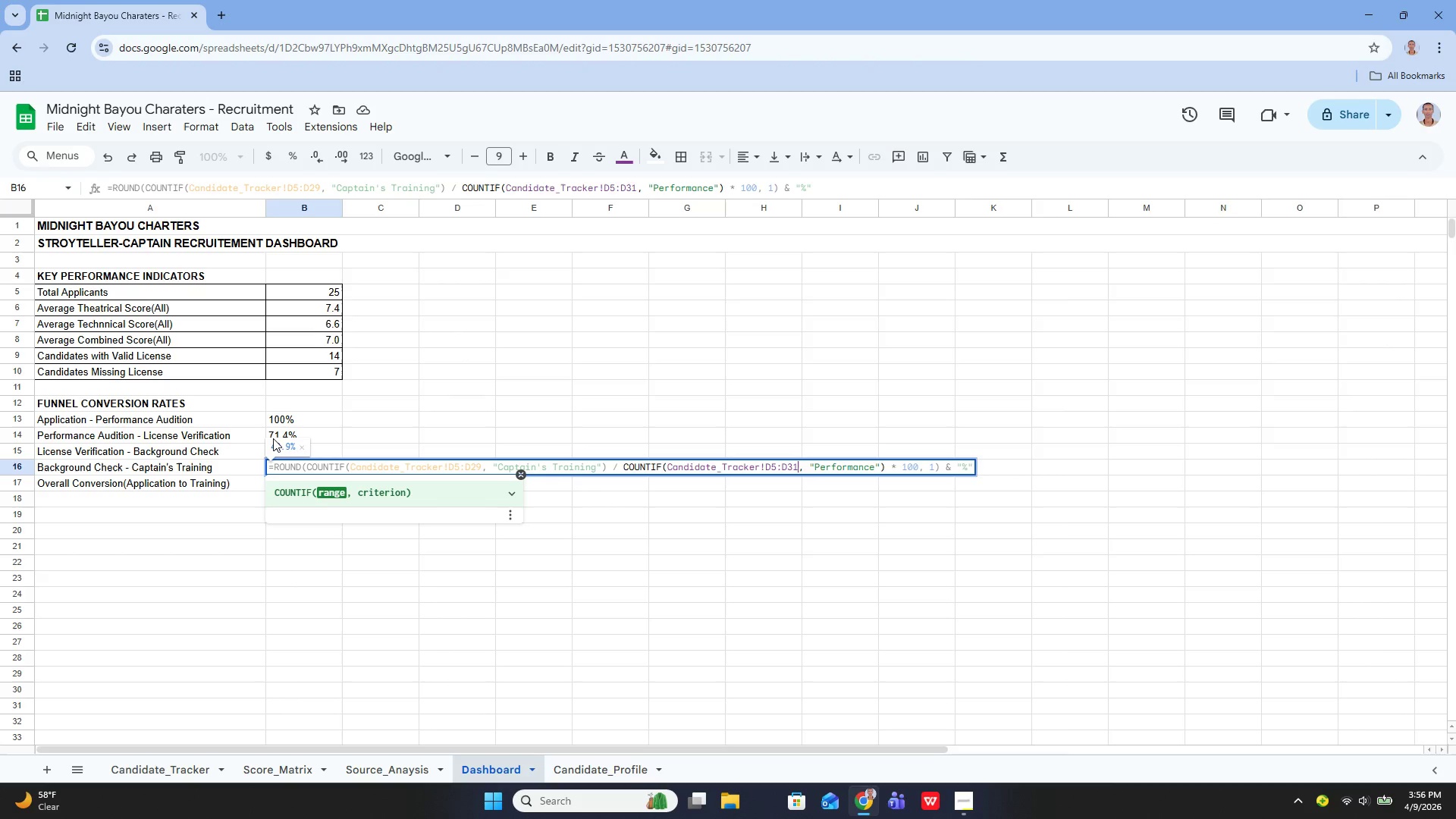 
key(ArrowRight)
 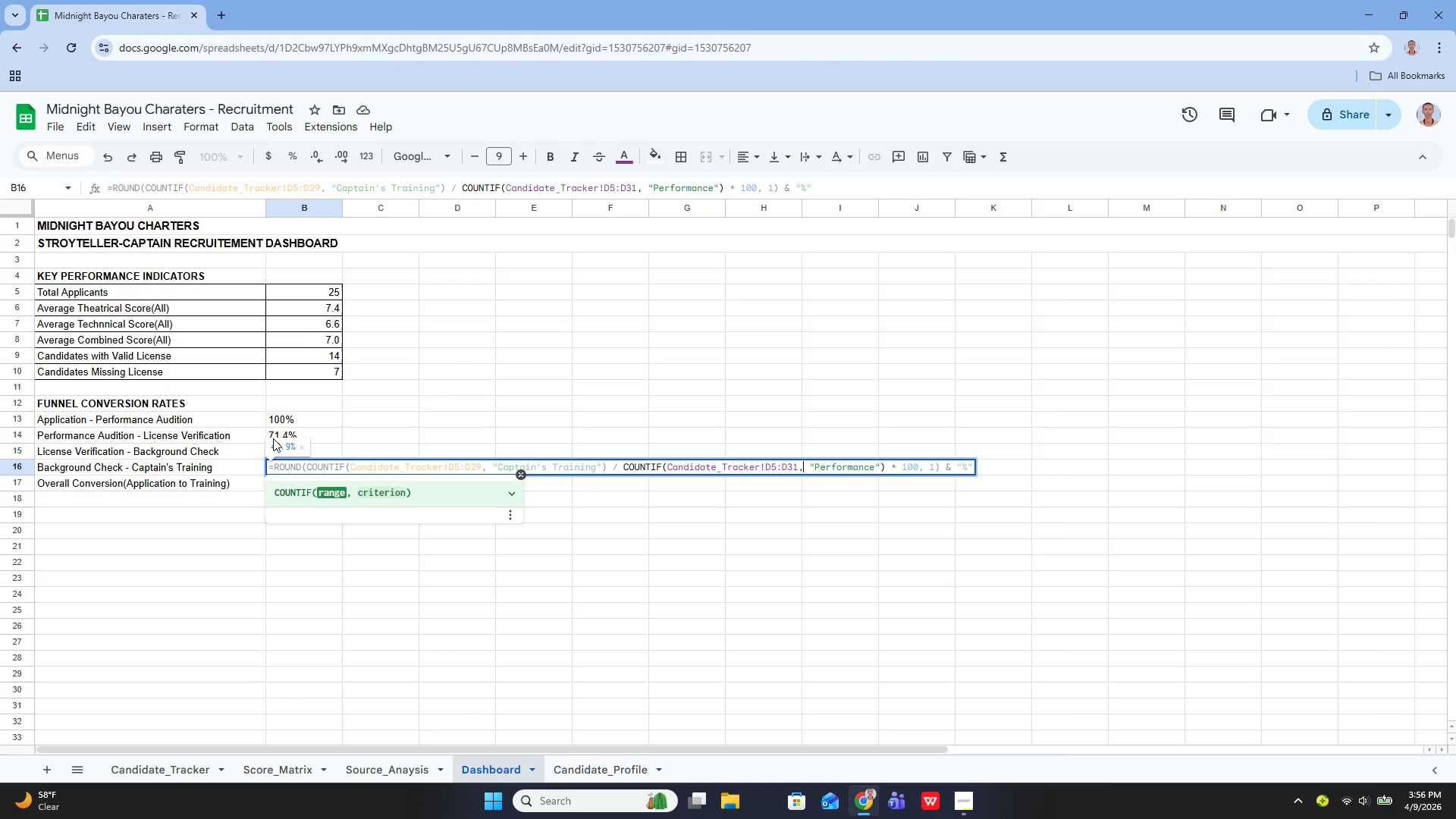 
key(ArrowRight)
 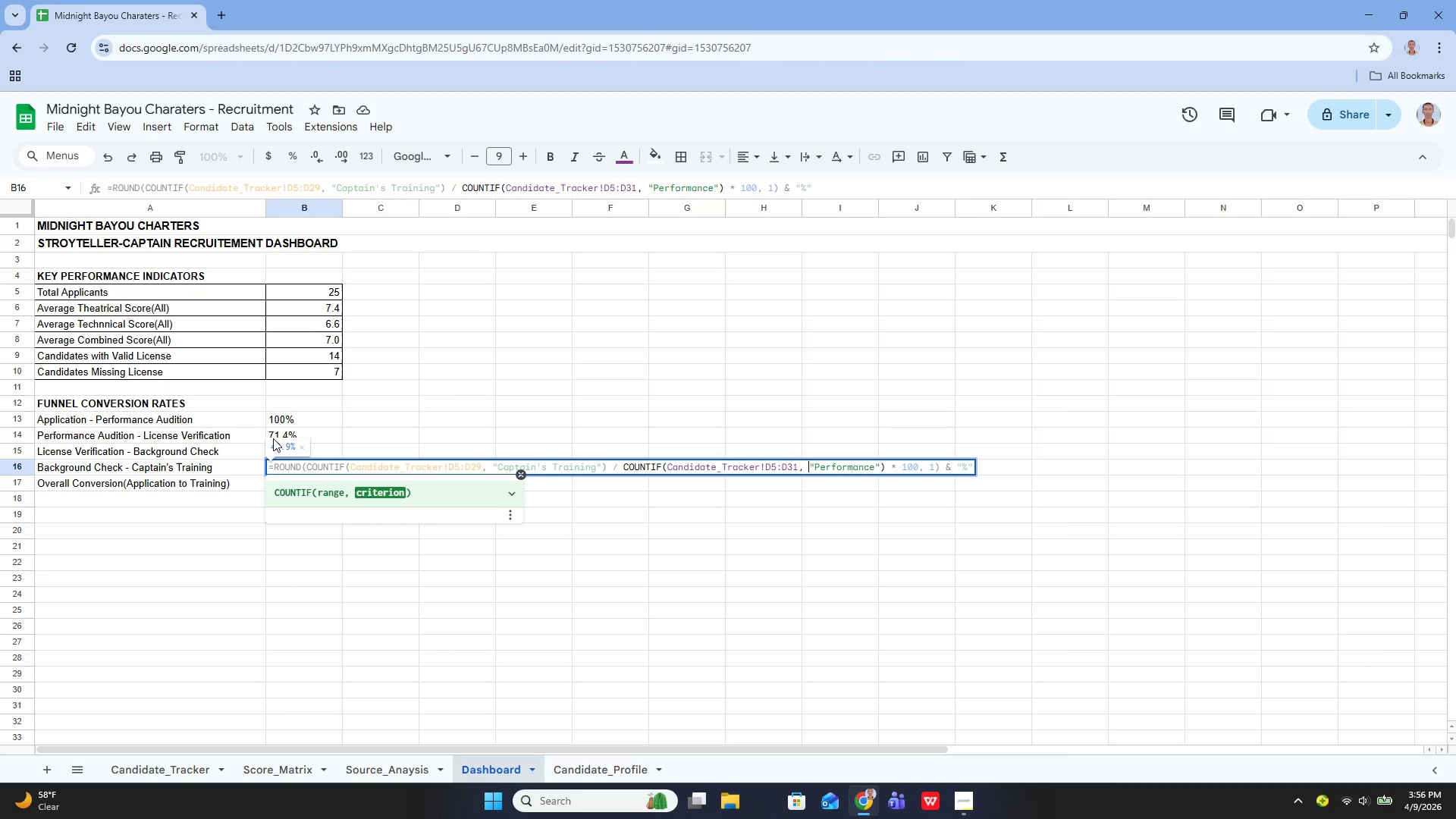 
key(ArrowRight)
 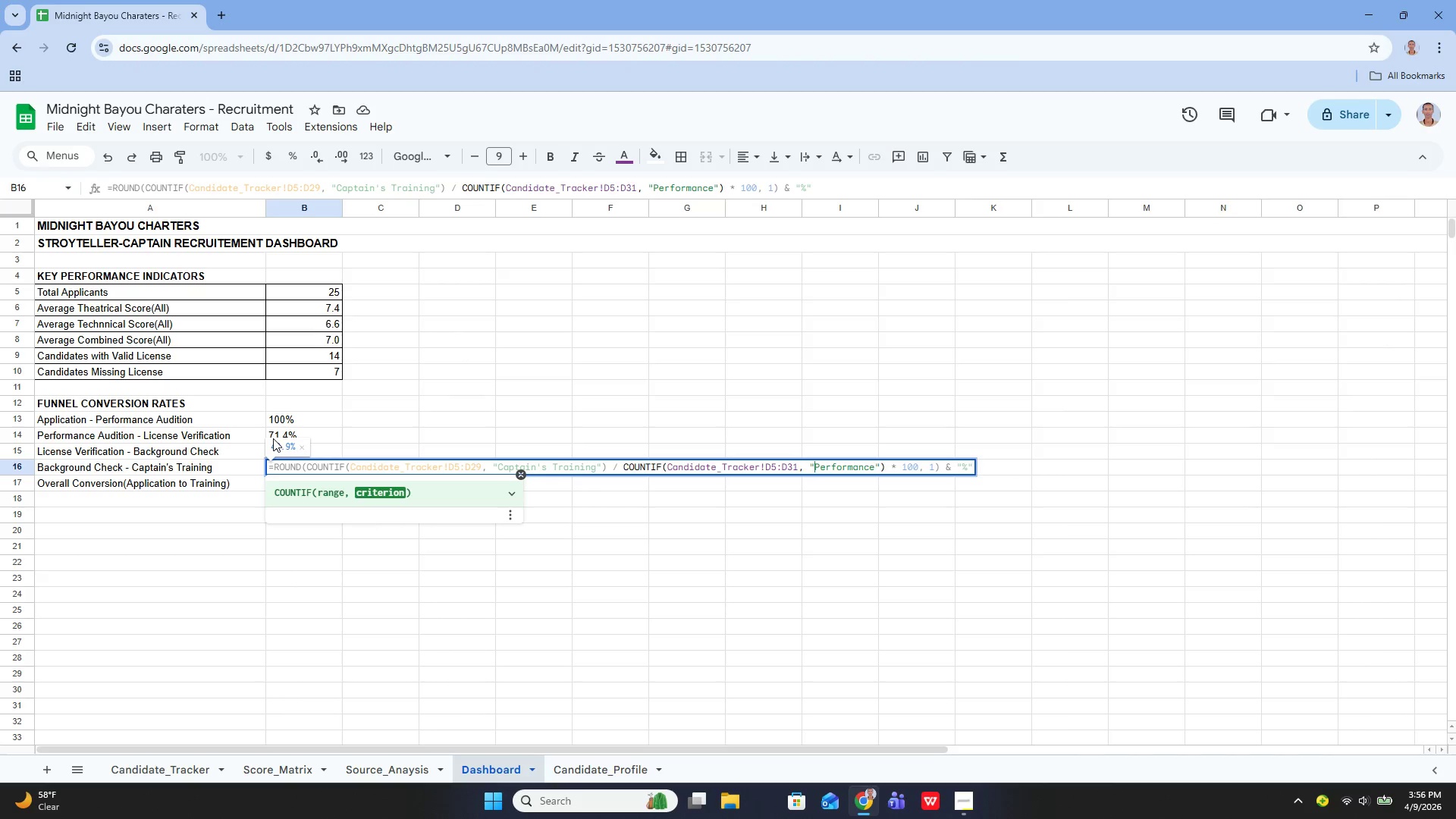 
key(ArrowRight)
 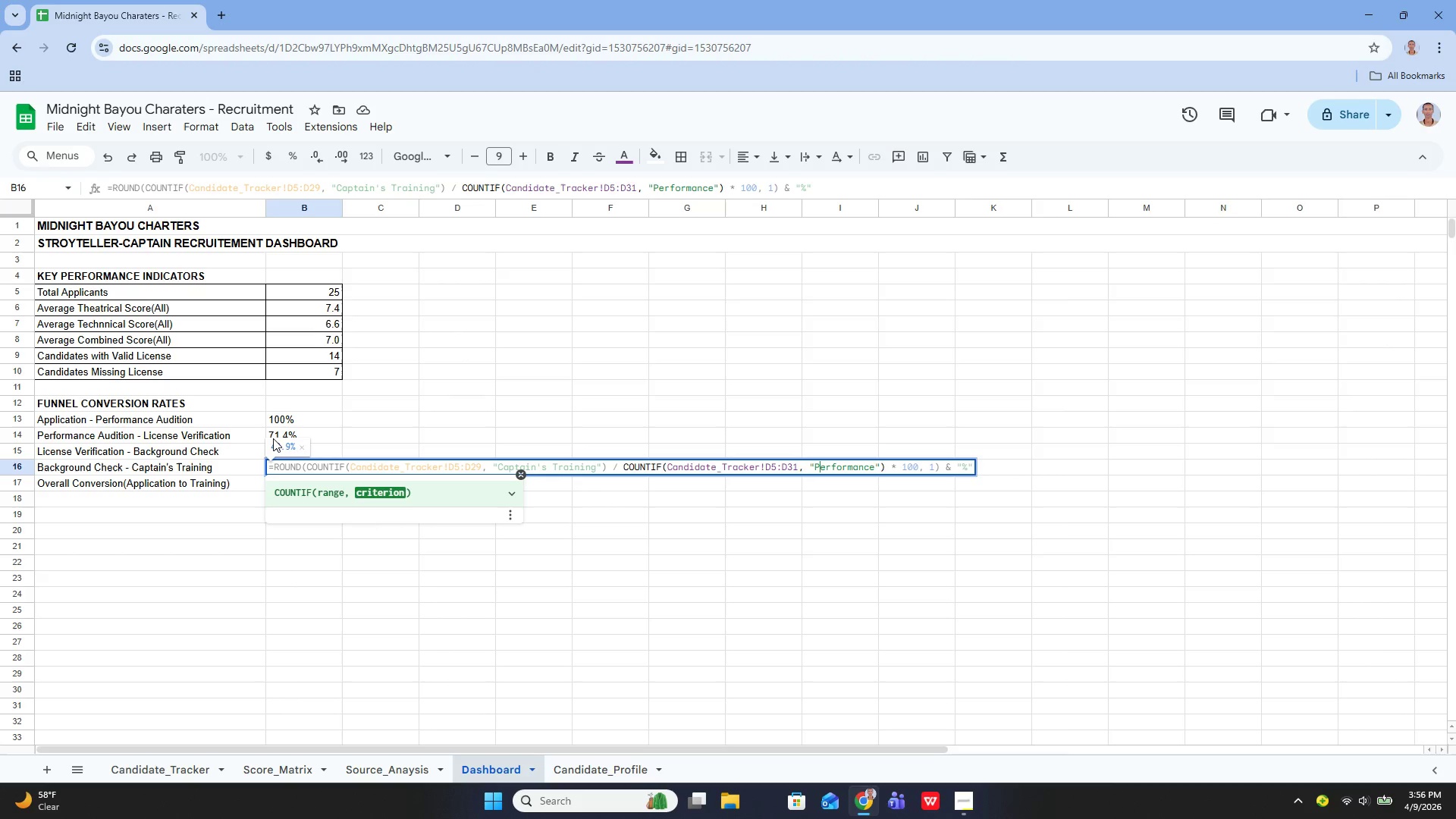 
key(ArrowRight)
 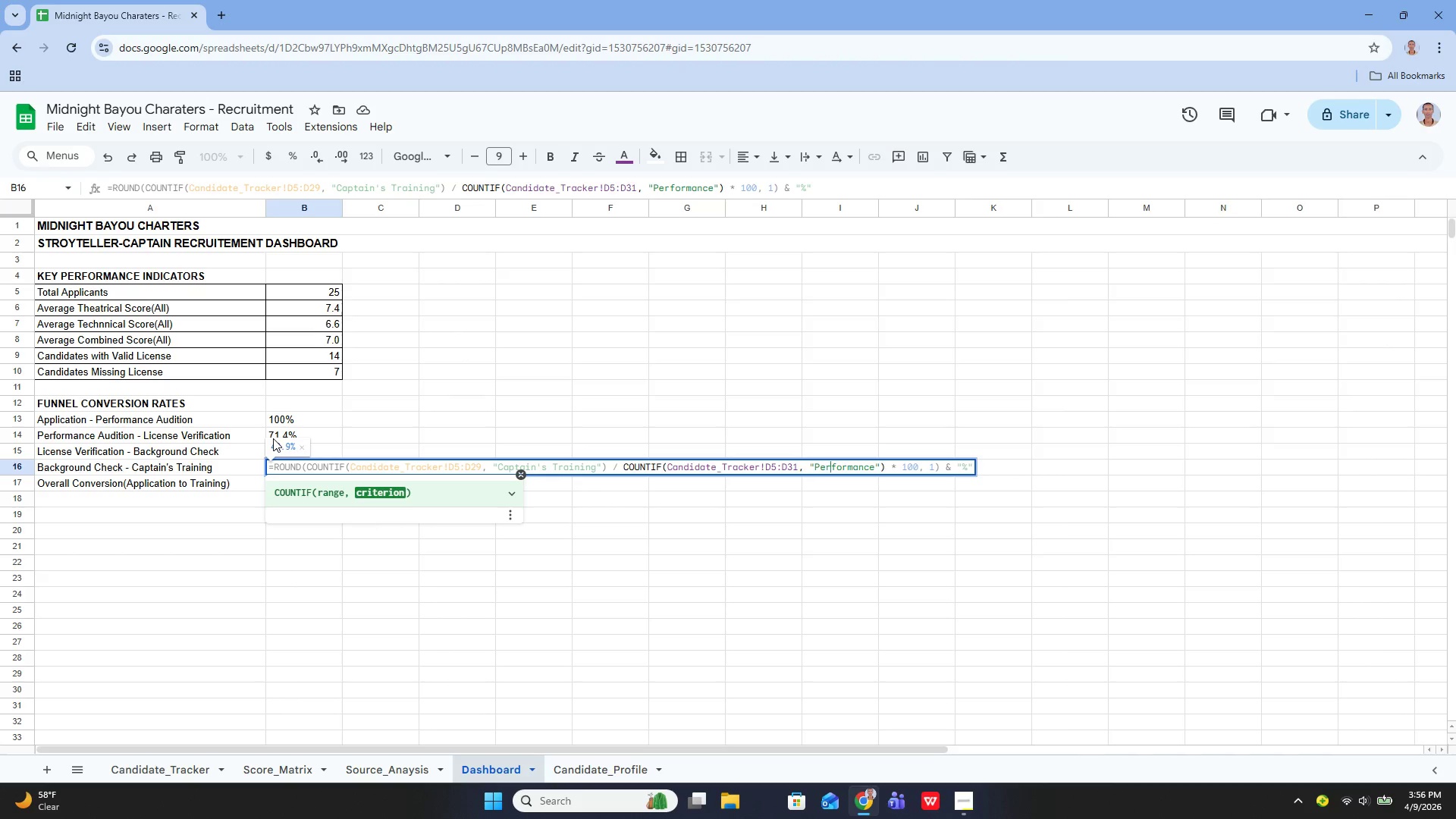 
key(ArrowRight)
 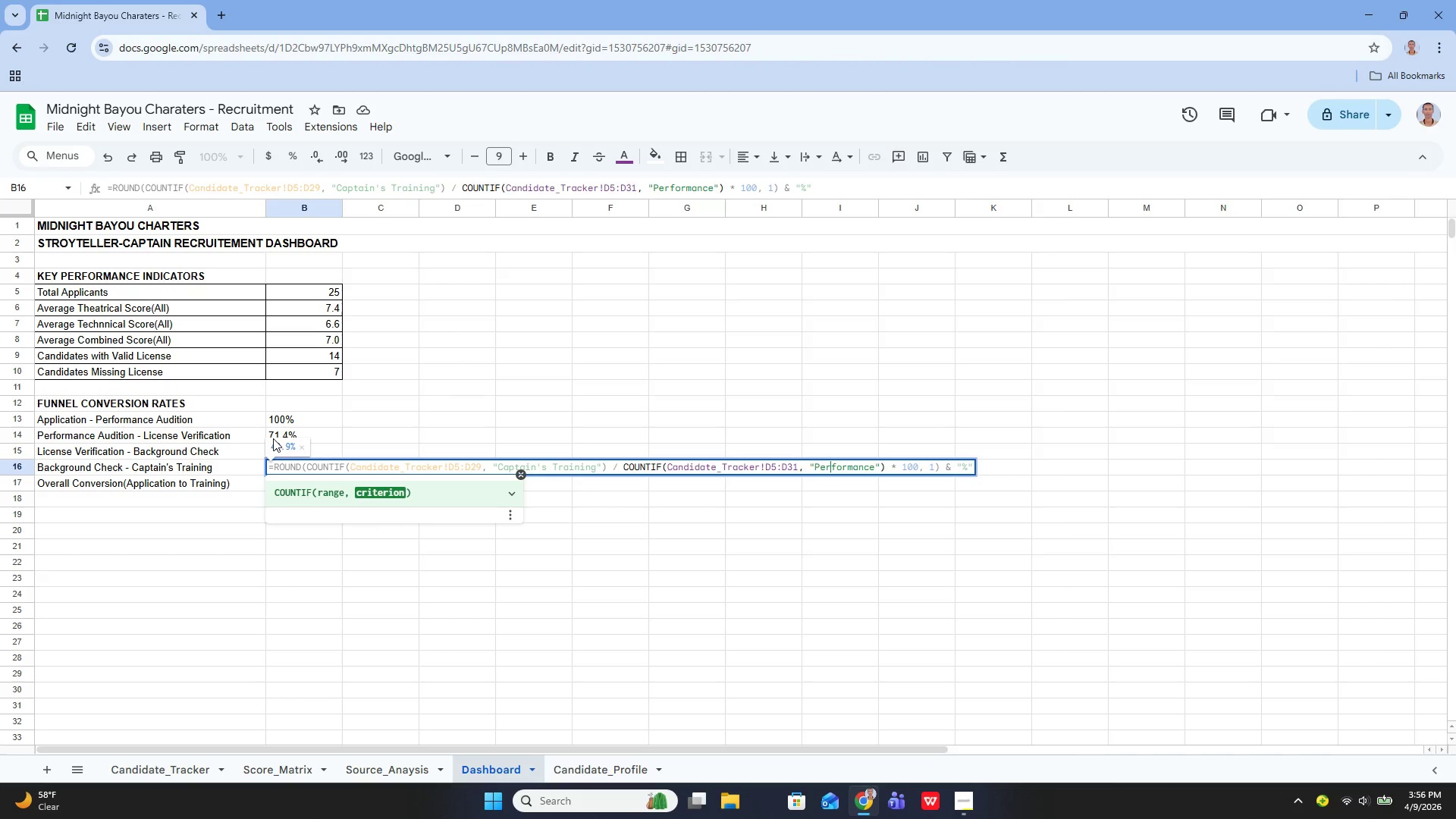 
key(ArrowRight)
 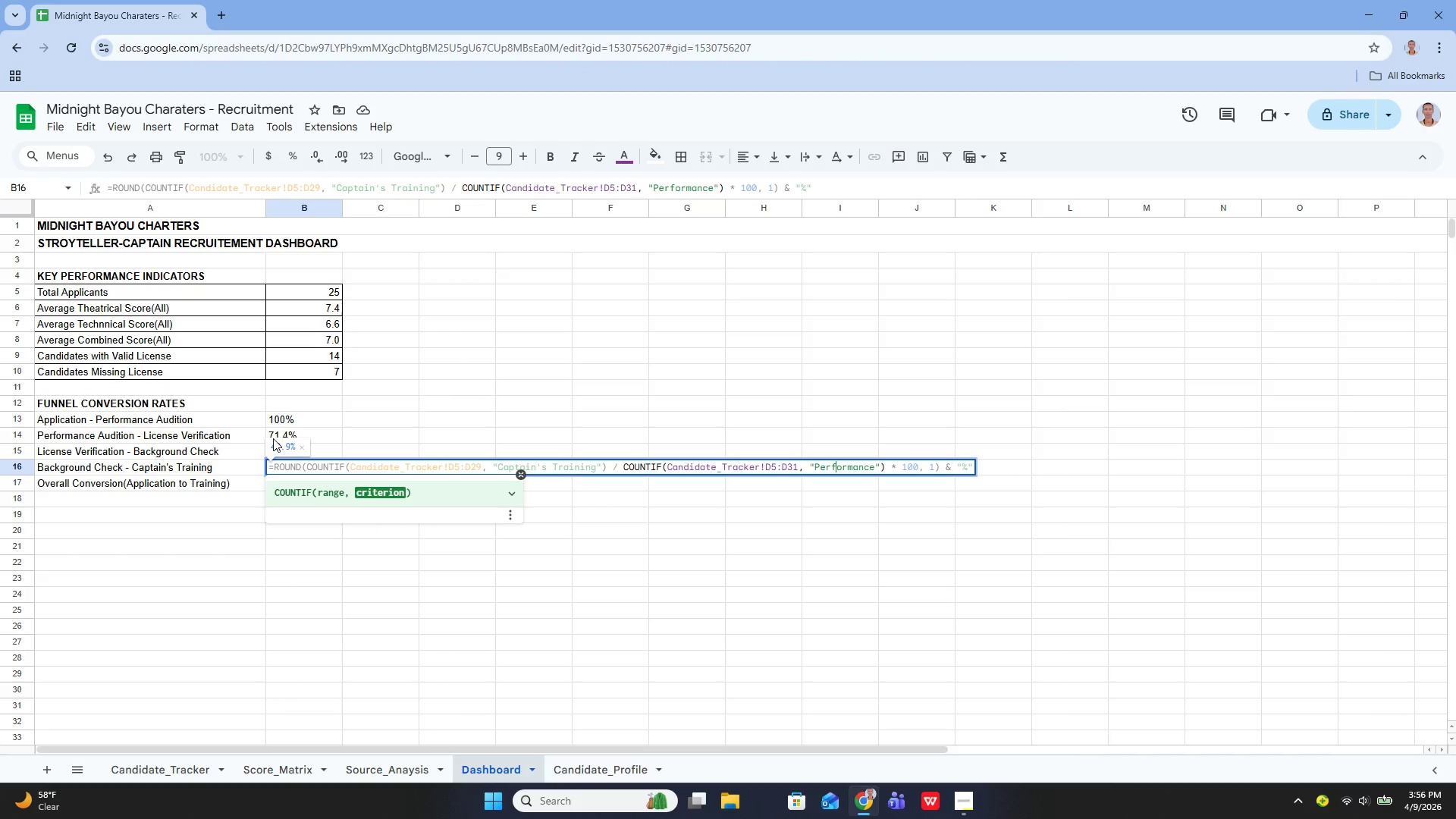 
key(ArrowRight)
 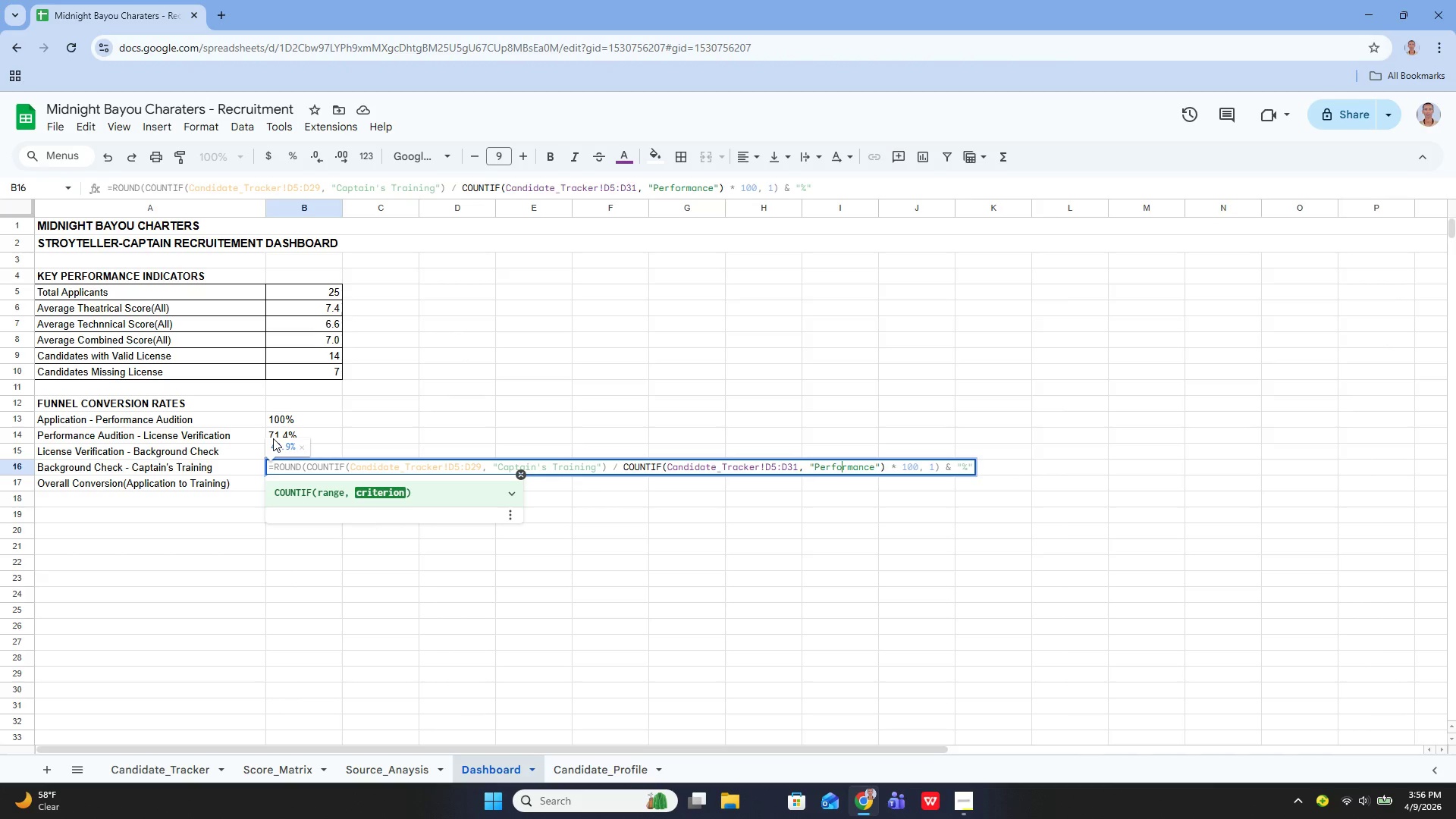 
key(ArrowRight)
 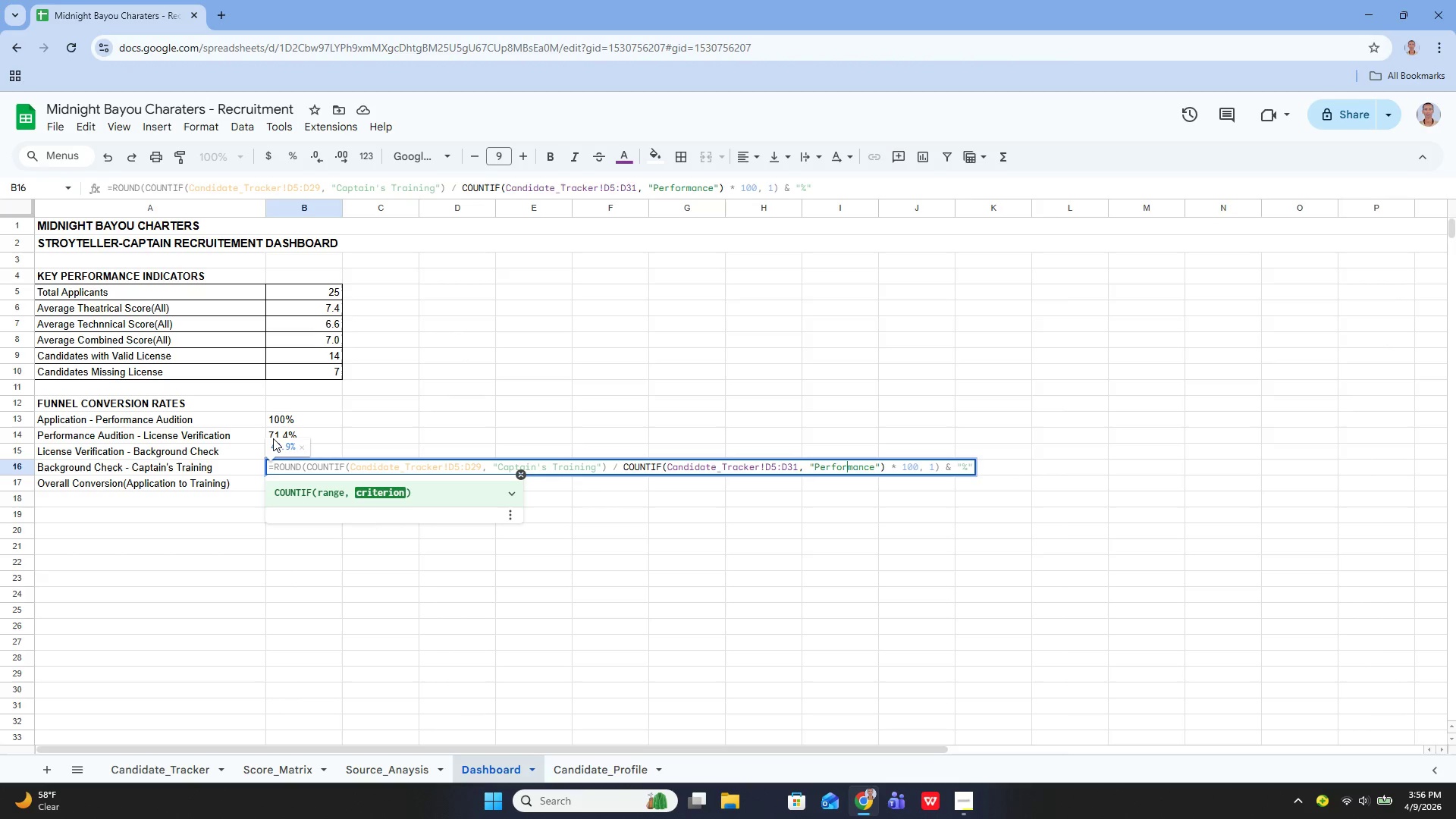 
key(ArrowRight)
 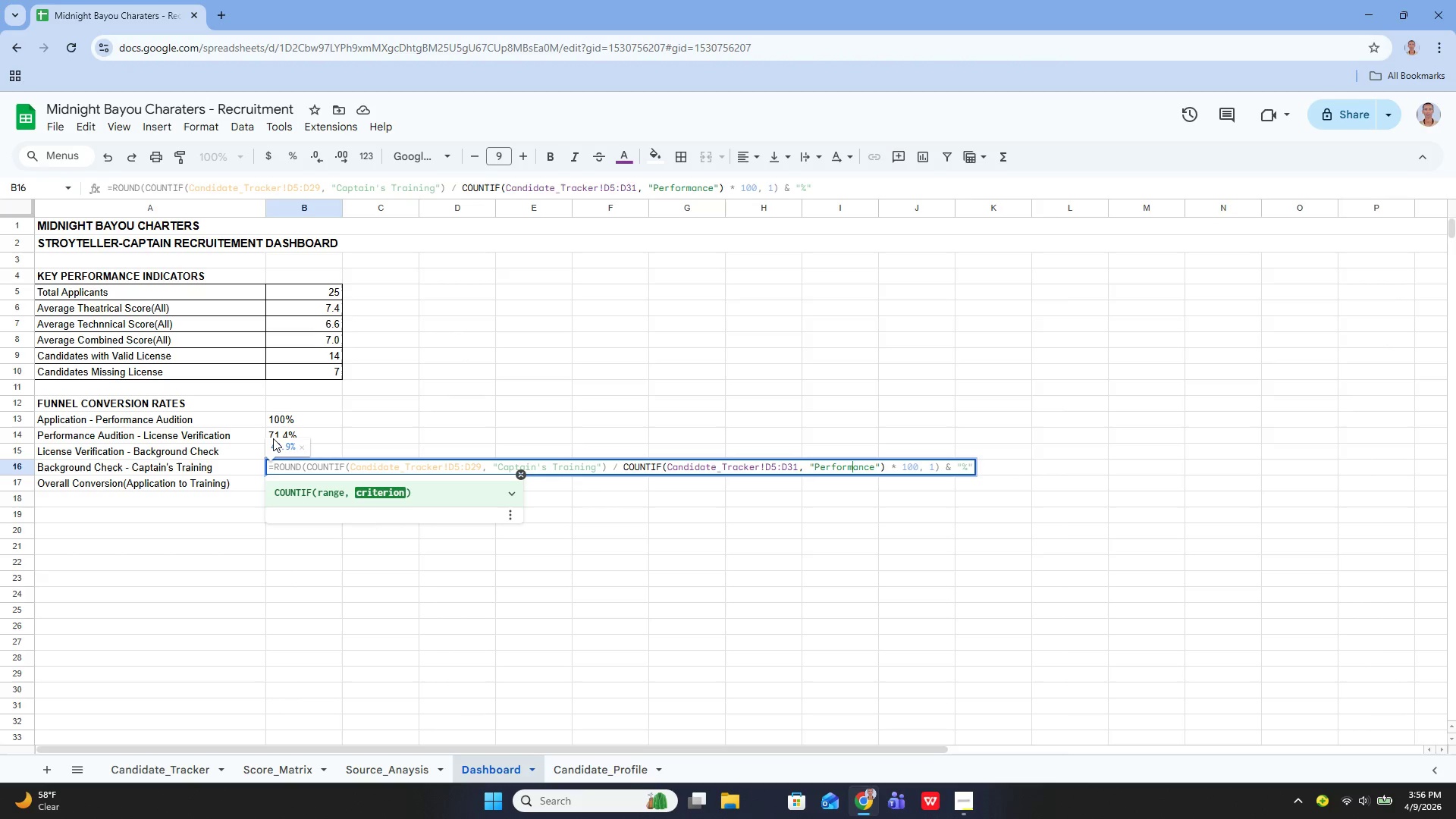 
key(ArrowRight)
 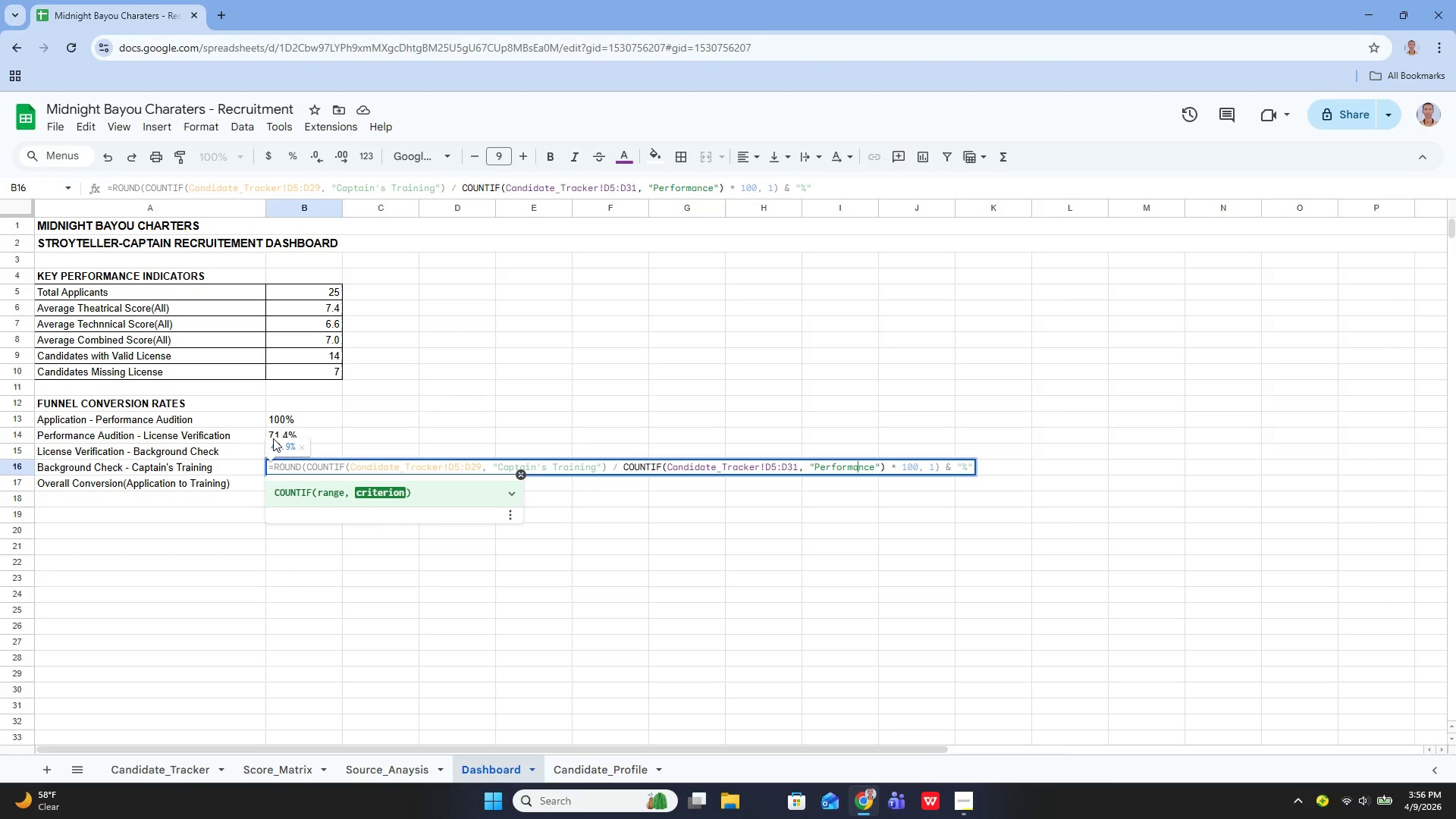 
key(ArrowRight)
 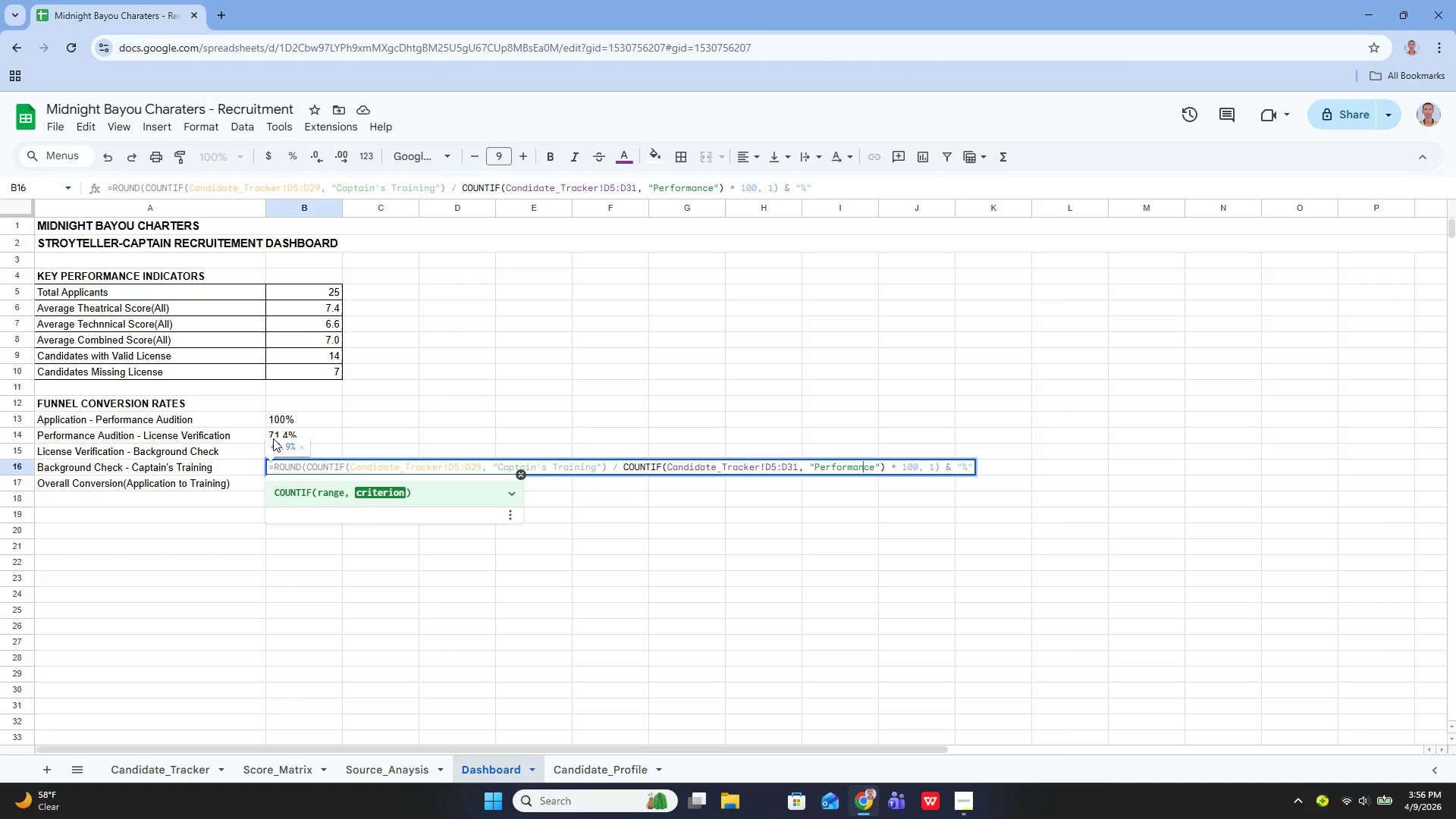 
key(ArrowRight)
 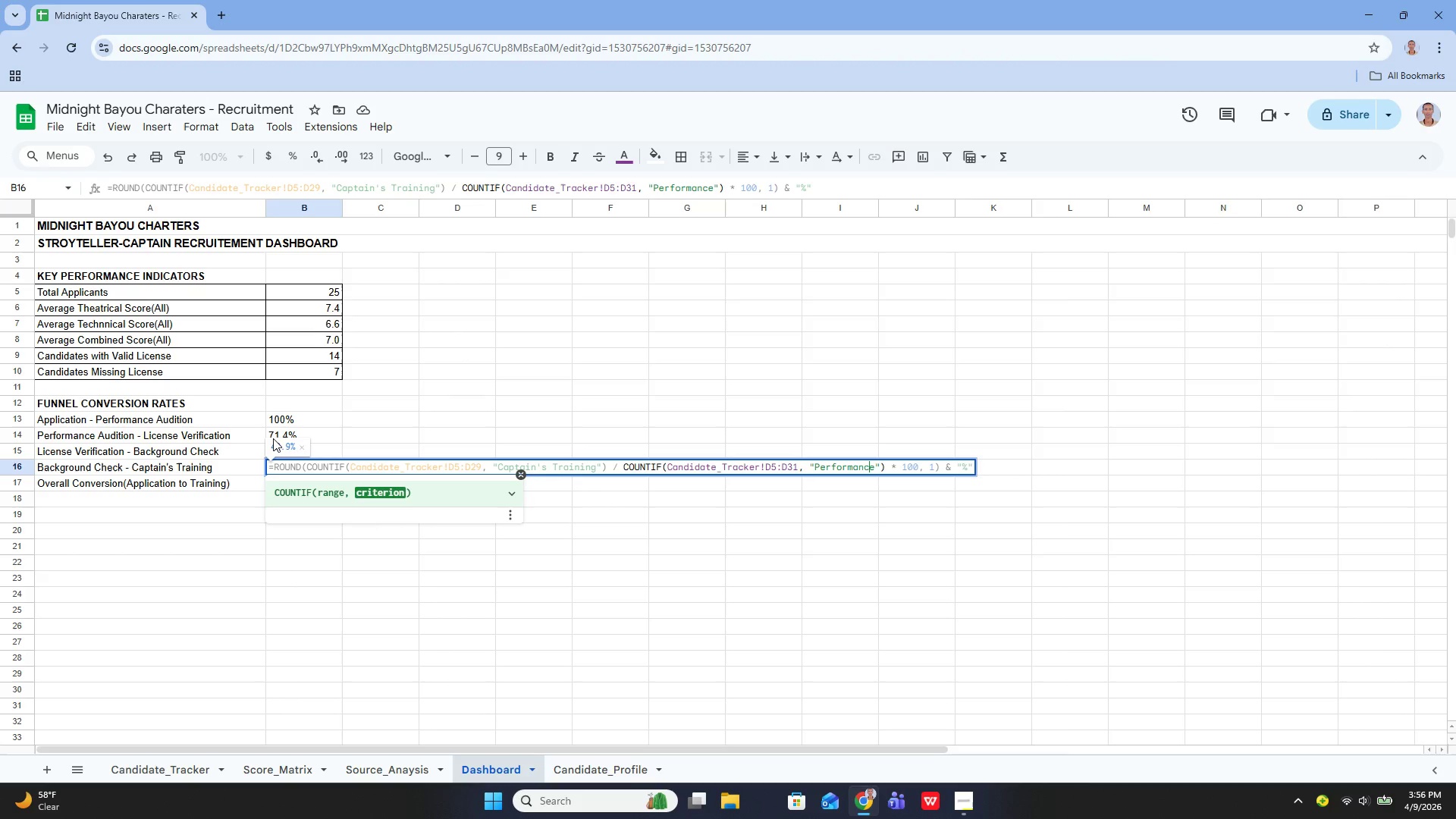 
key(ArrowRight)
 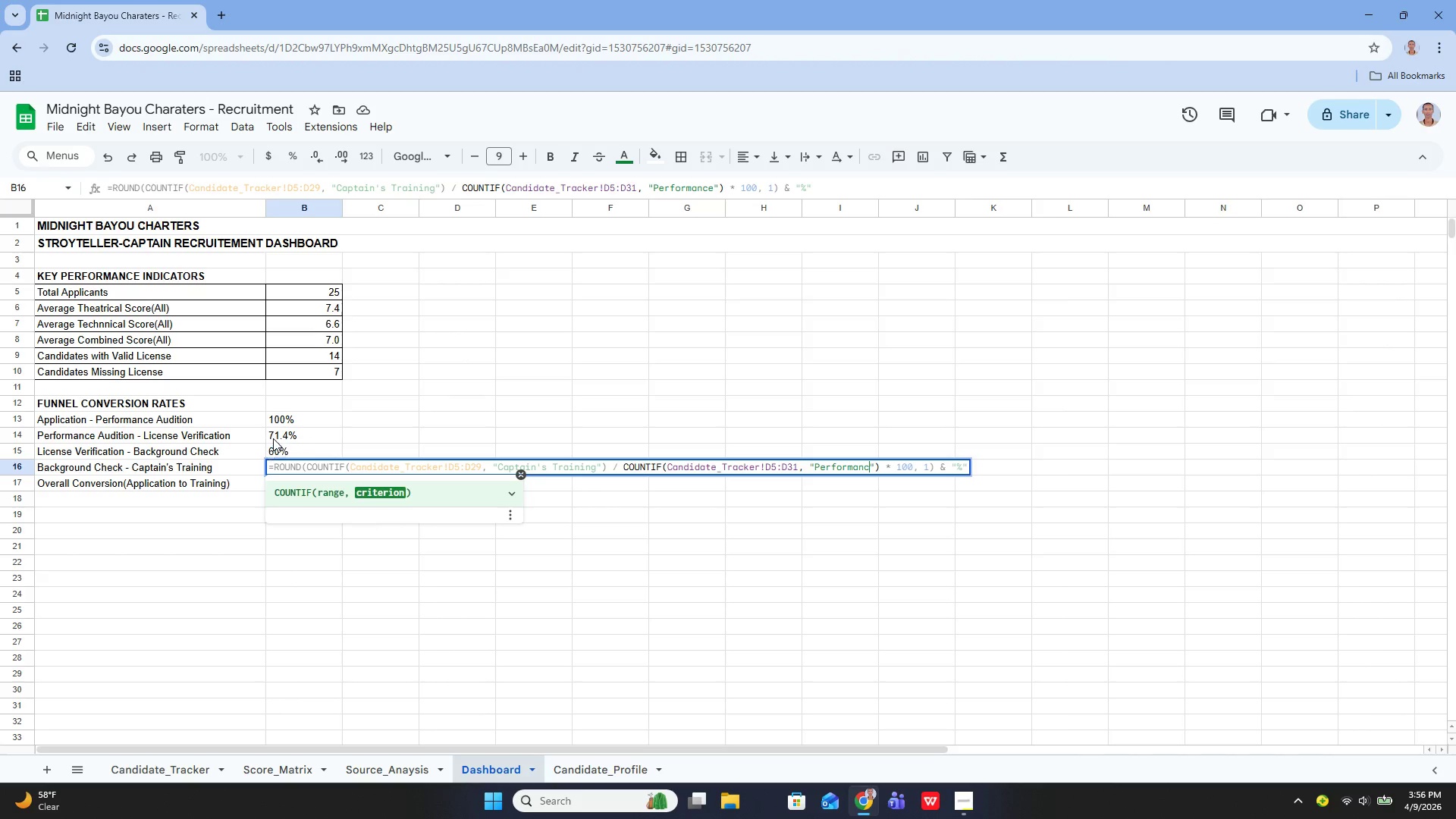 
key(Backspace)
key(Backspace)
key(Backspace)
key(Backspace)
key(Backspace)
key(Backspace)
key(Backspace)
key(Backspace)
key(Backspace)
key(Backspace)
key(Backspace)
type(background Cehck)
key(Backspace)
key(Backspace)
key(Backspace)
key(Backspace)
type(heck)
 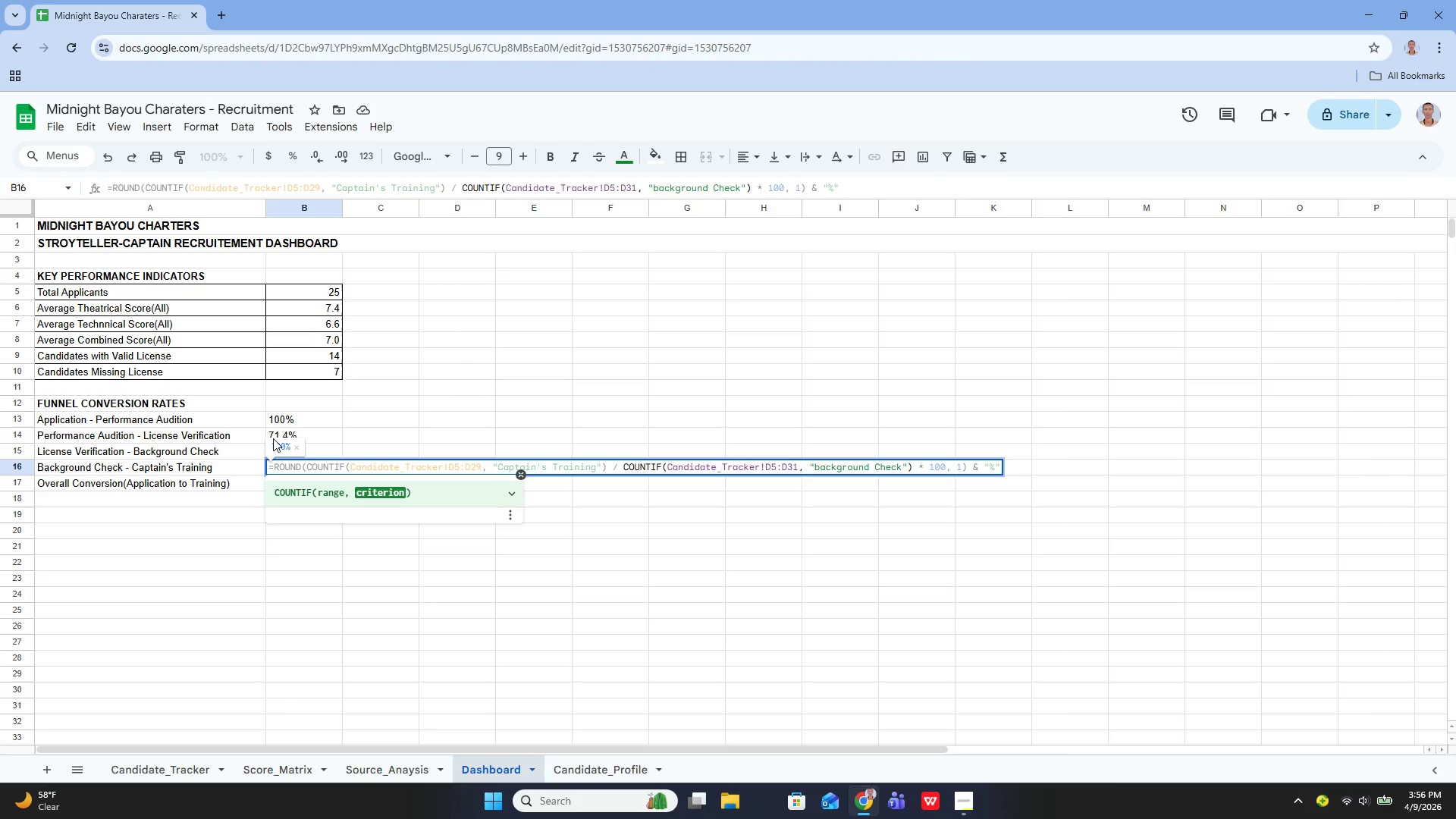 
hold_key(key=ArrowLeft, duration=0.94)
 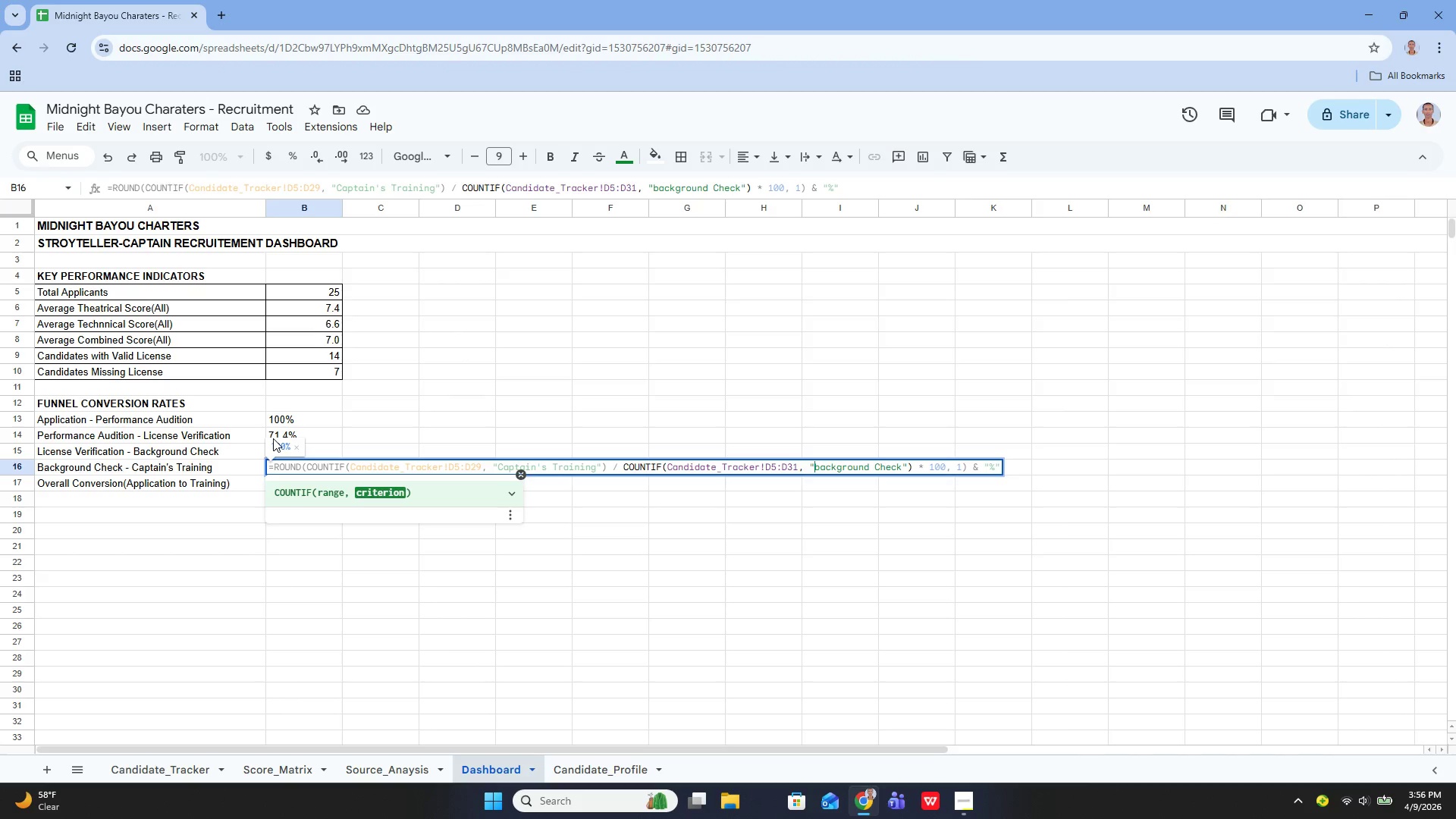 
key(ArrowRight)
 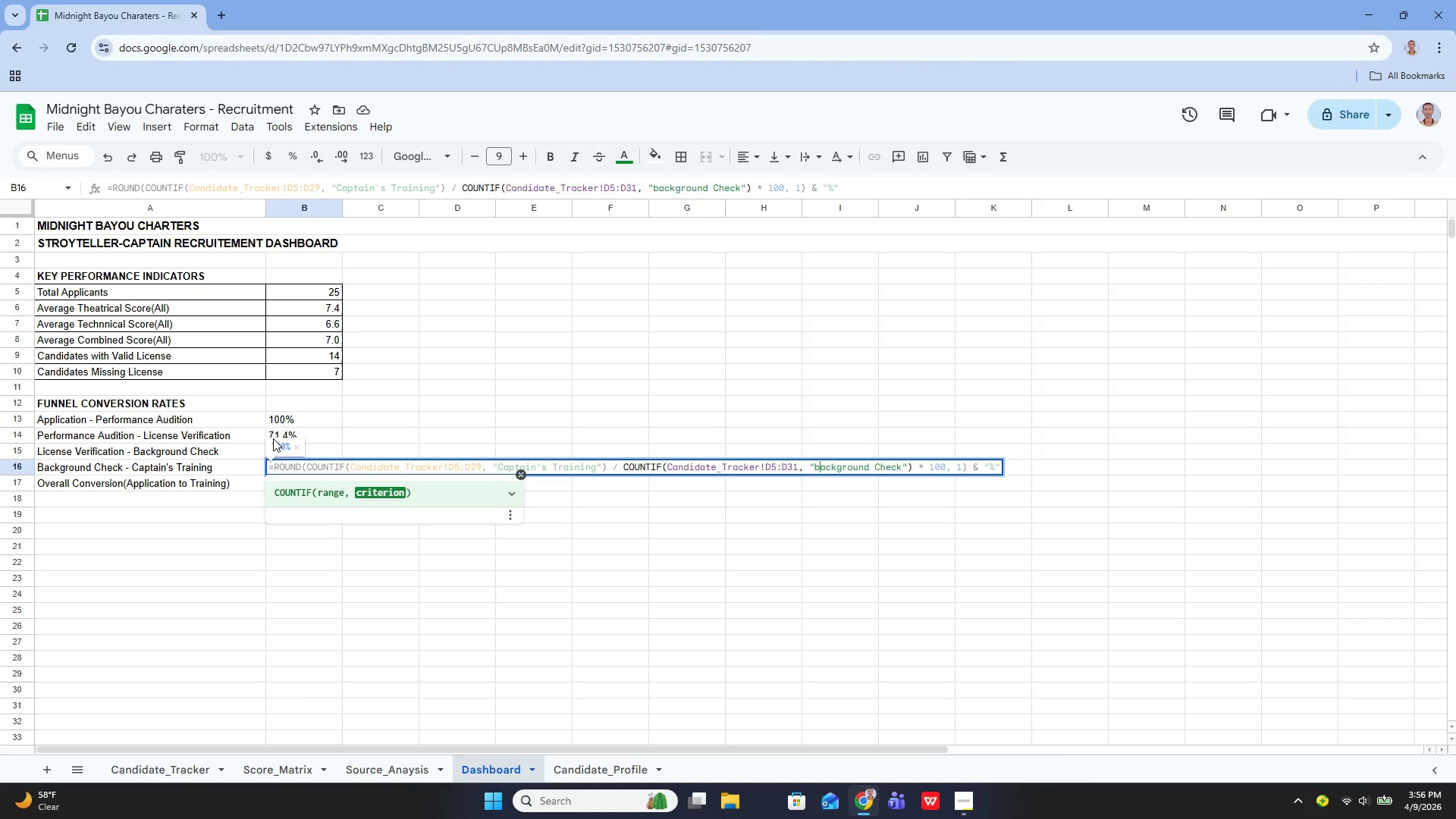 
key(Backspace)
 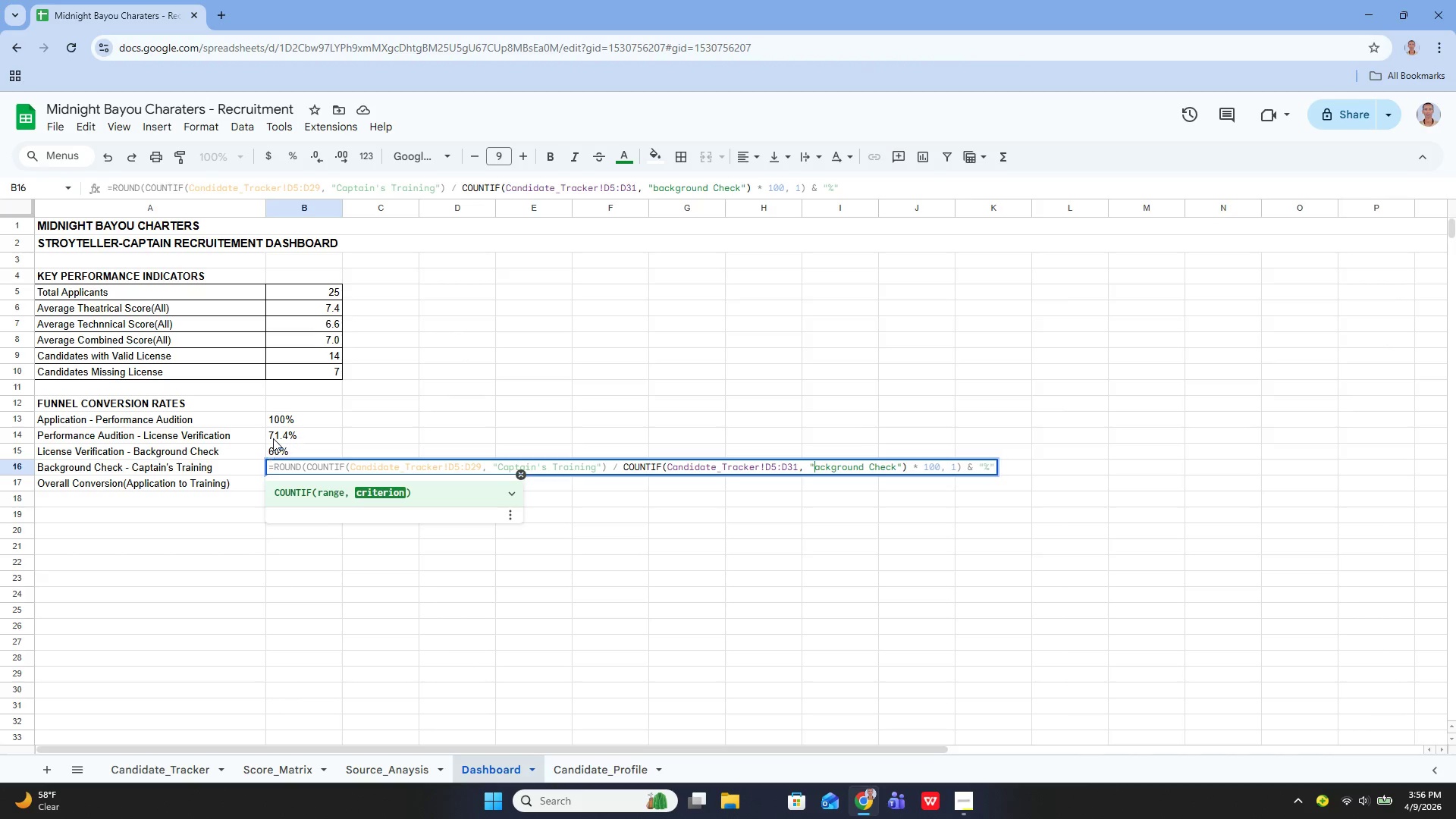 
key(Shift+ShiftLeft)
 